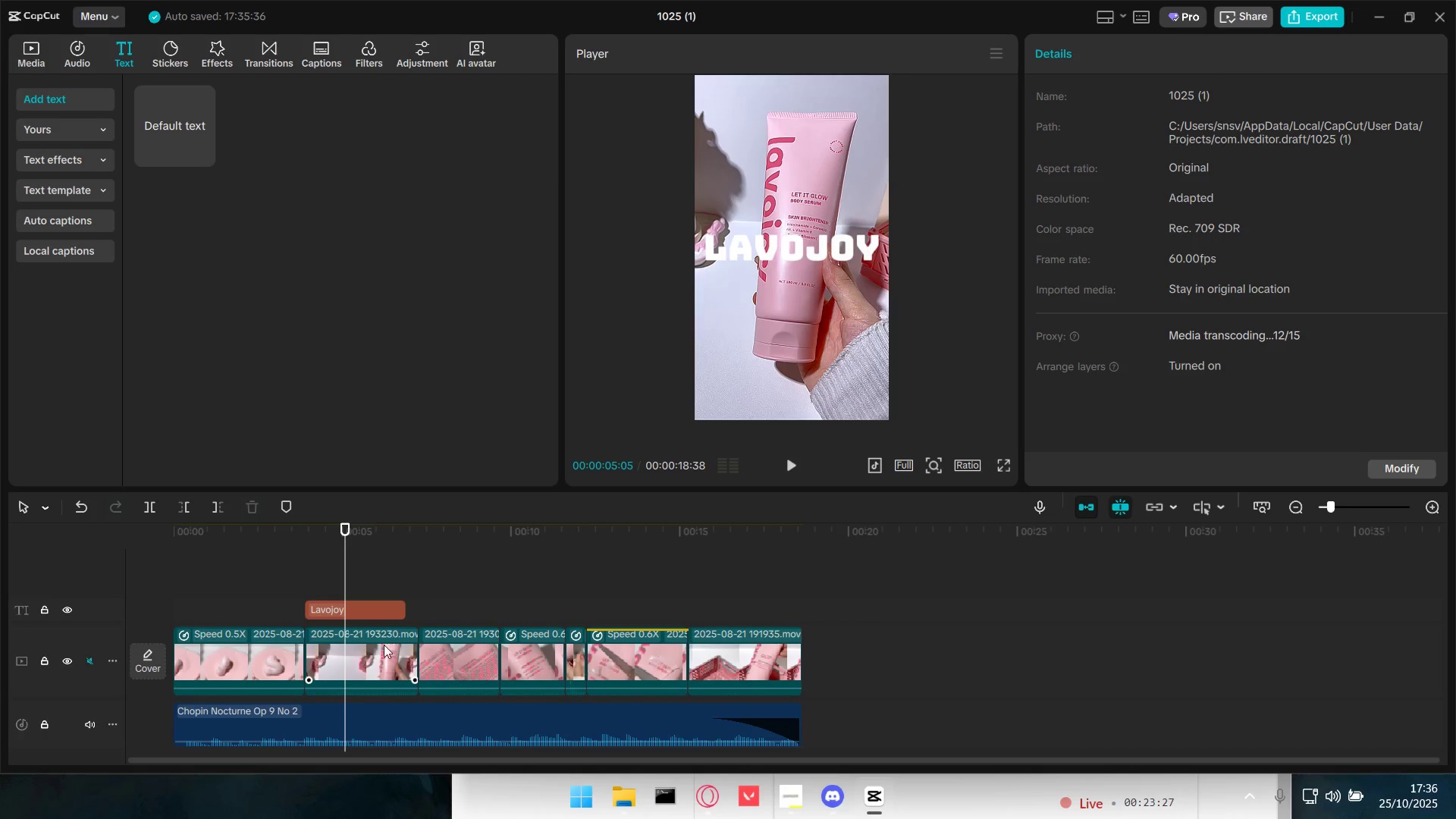 
left_click([379, 655])
 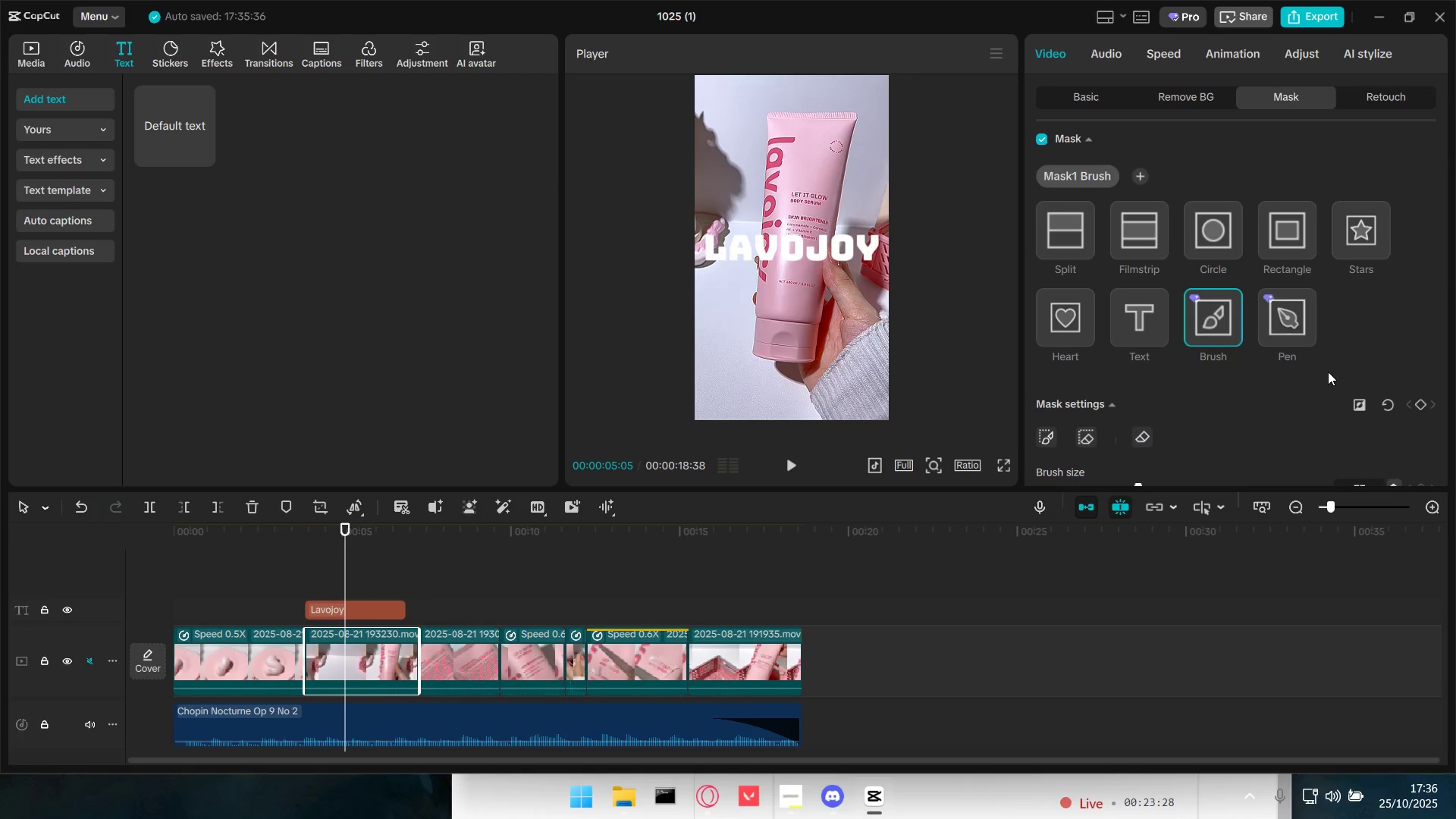 
scroll: coordinate [1326, 365], scroll_direction: down, amount: 2.0
 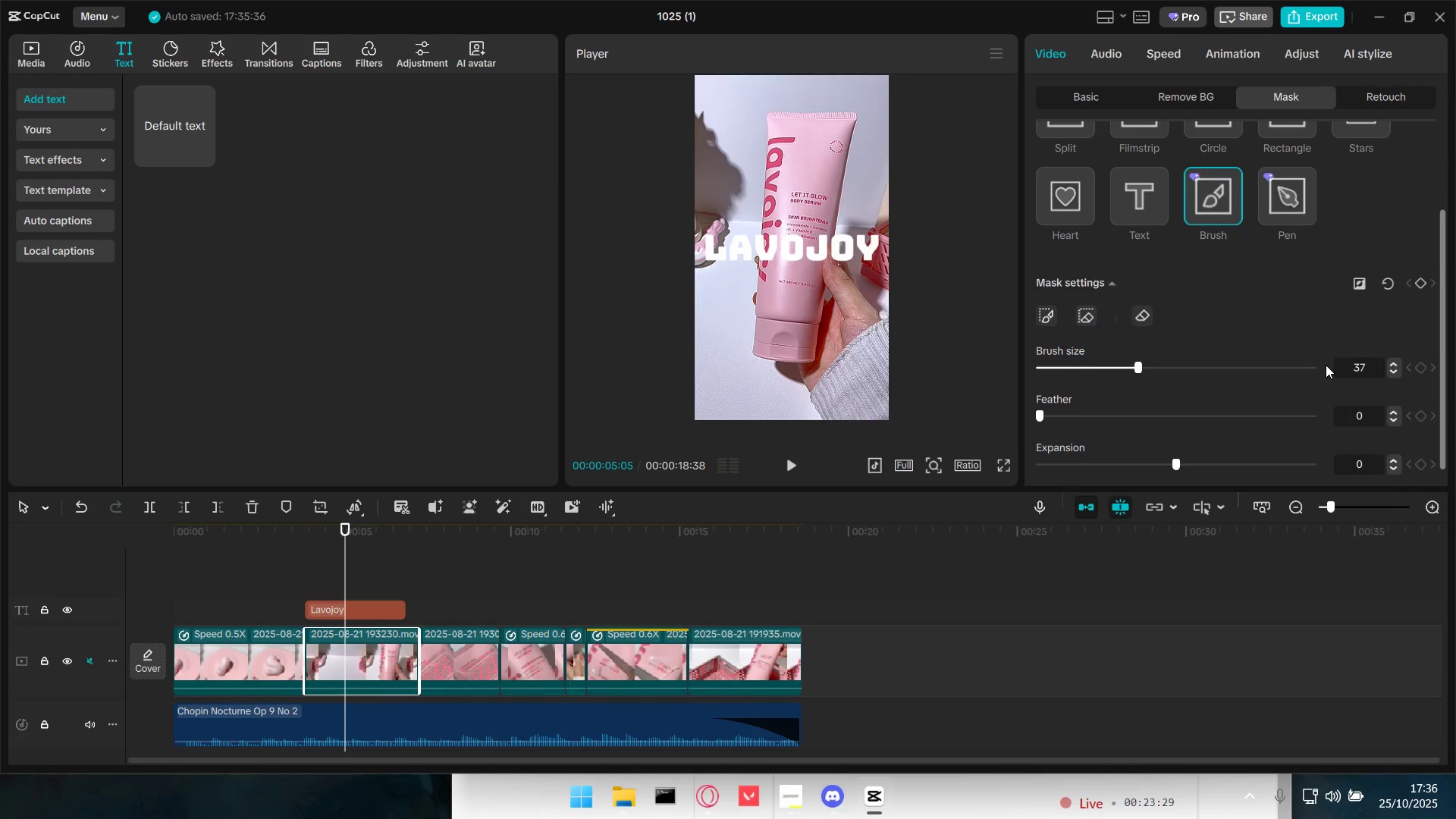 
scroll: coordinate [1326, 365], scroll_direction: up, amount: 3.0
 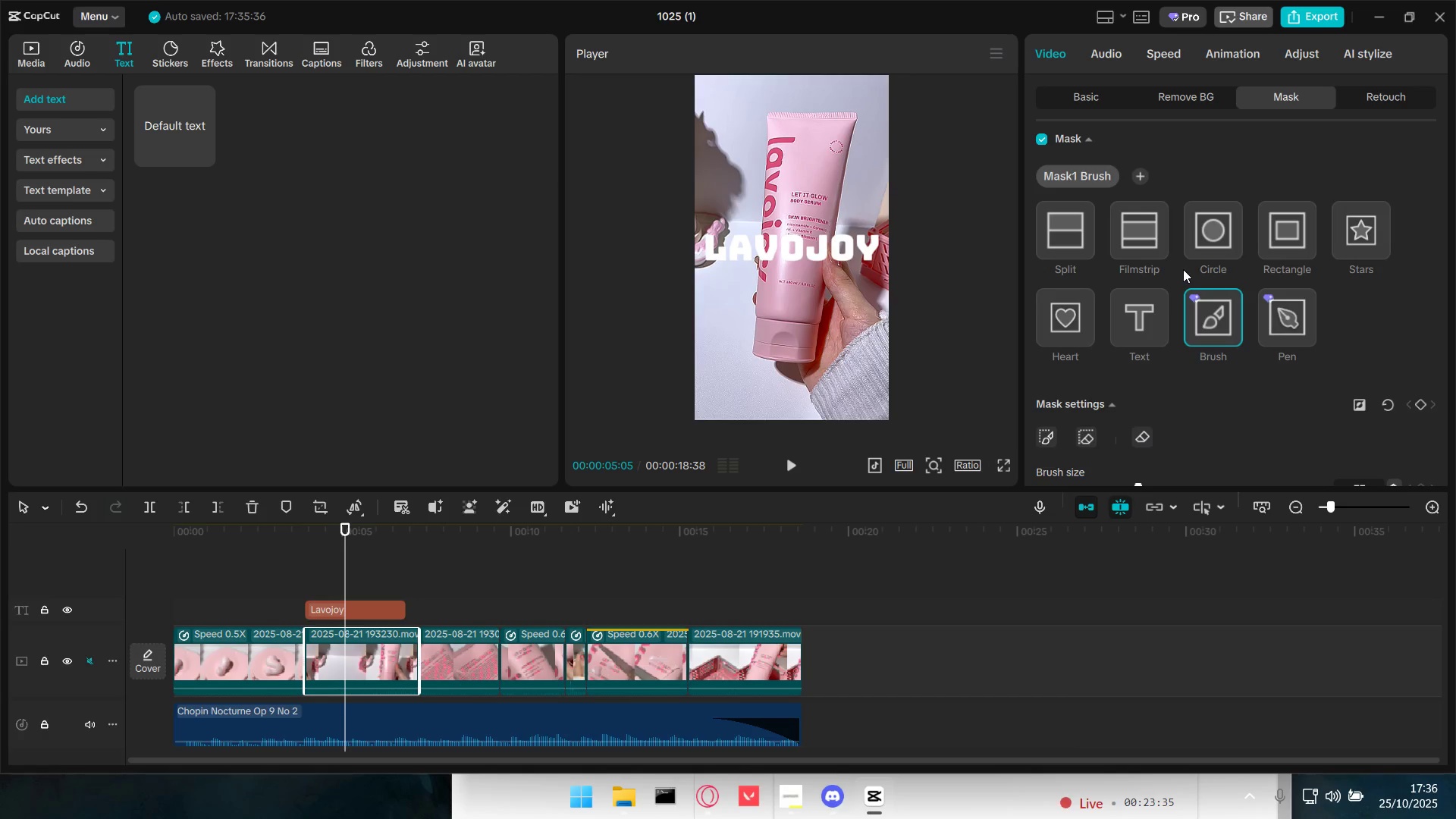 
wait(10.91)
 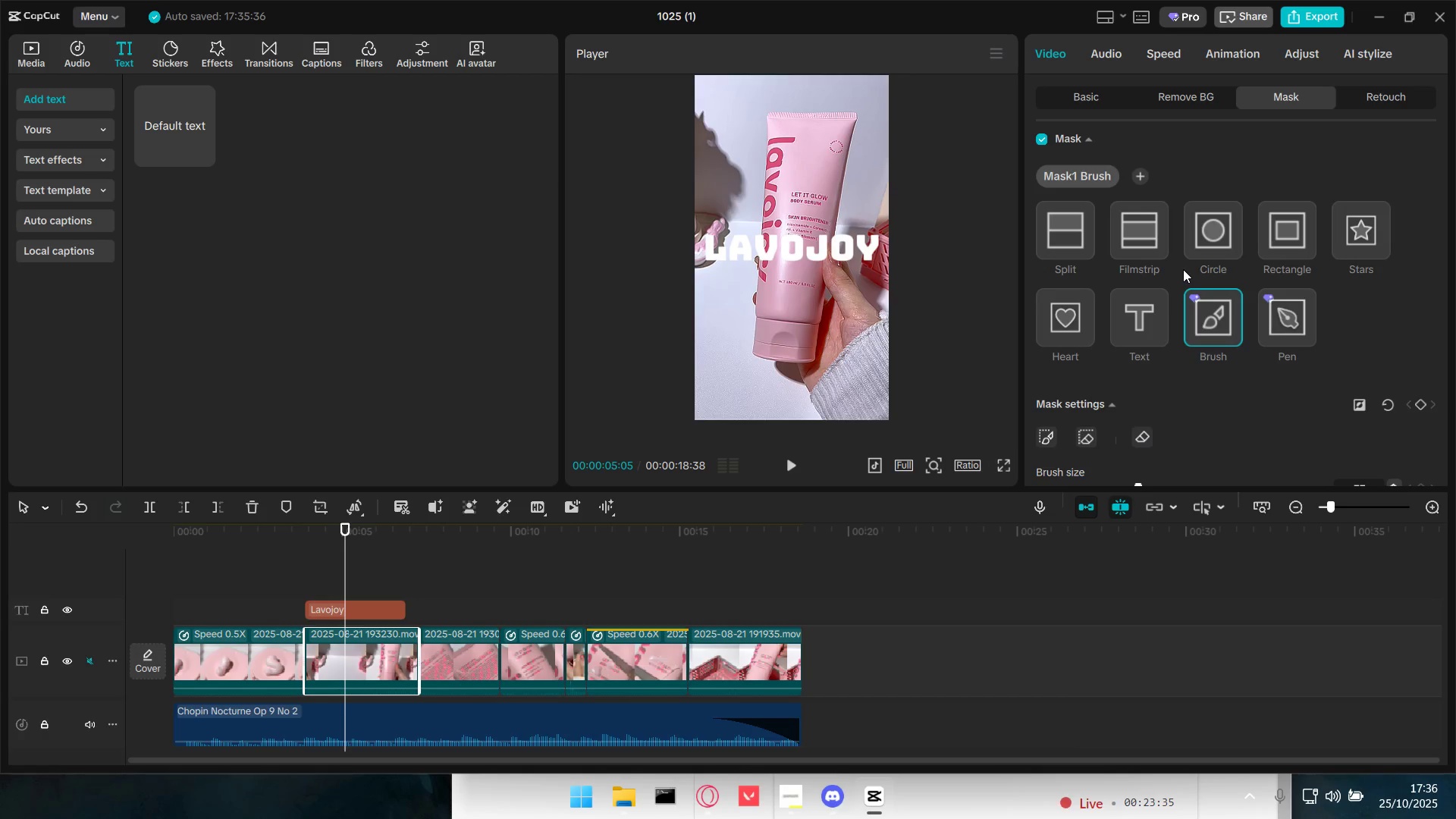 
left_click([1087, 171])
 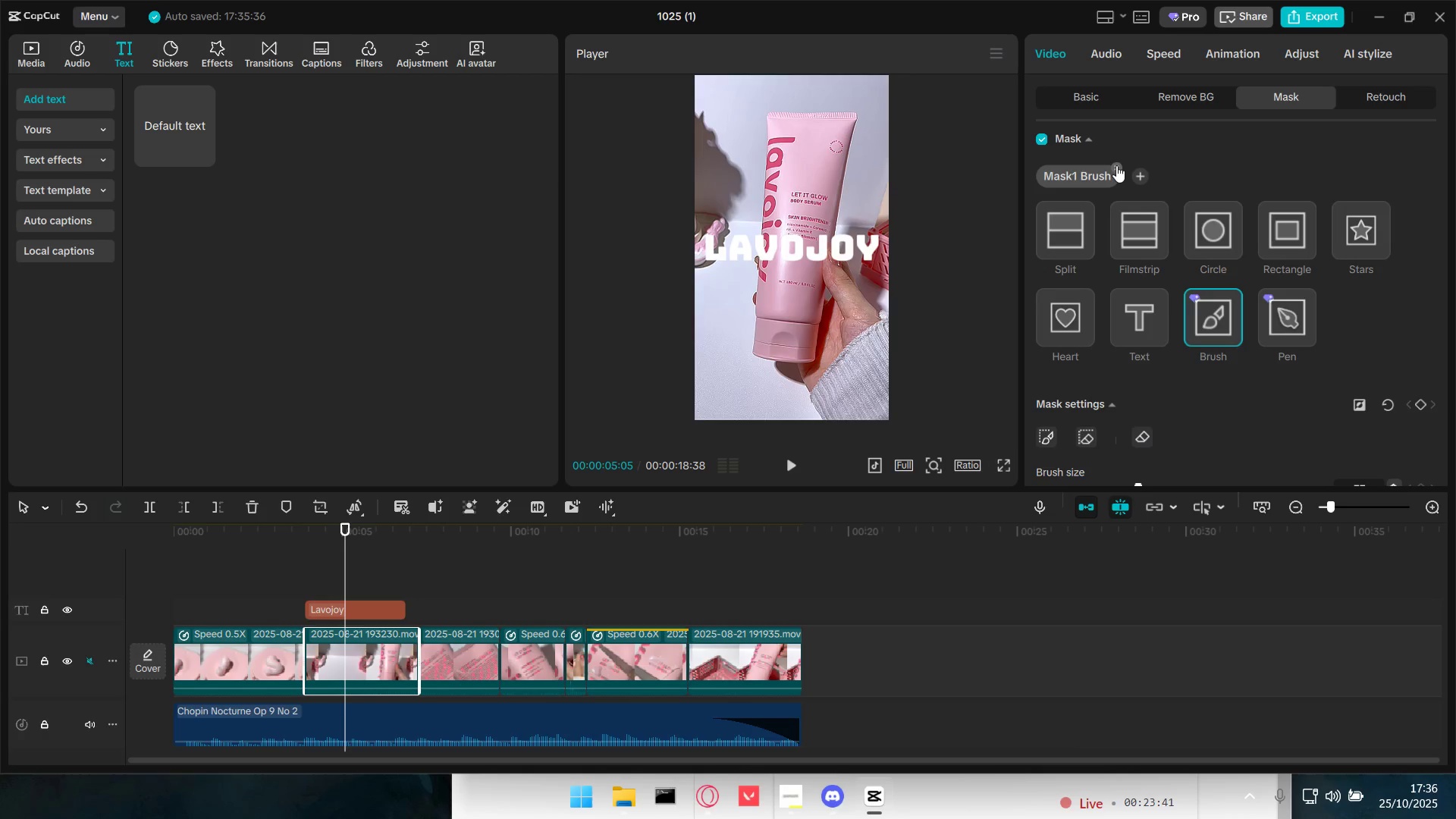 
left_click([1116, 165])
 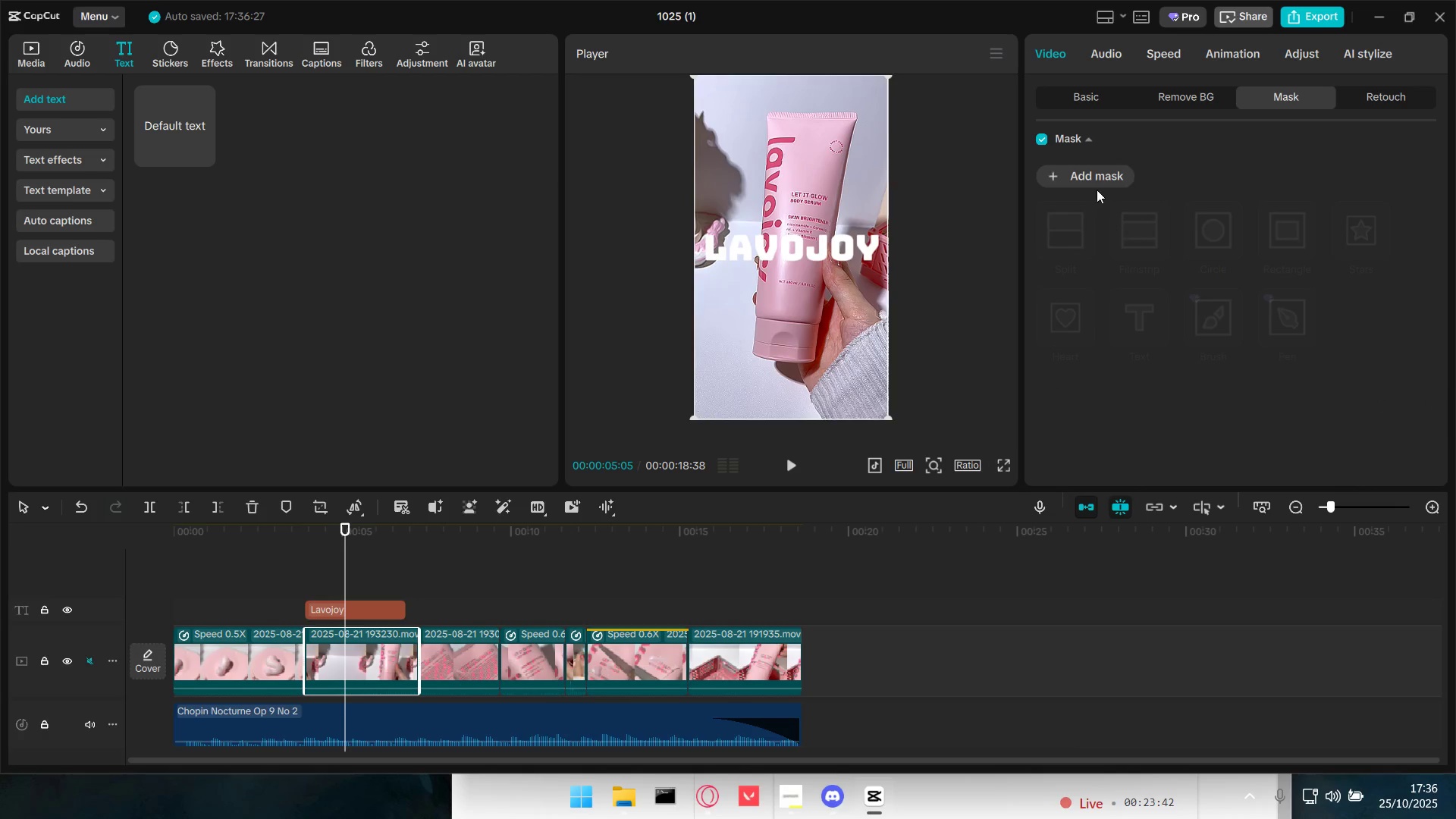 
left_click([1097, 179])
 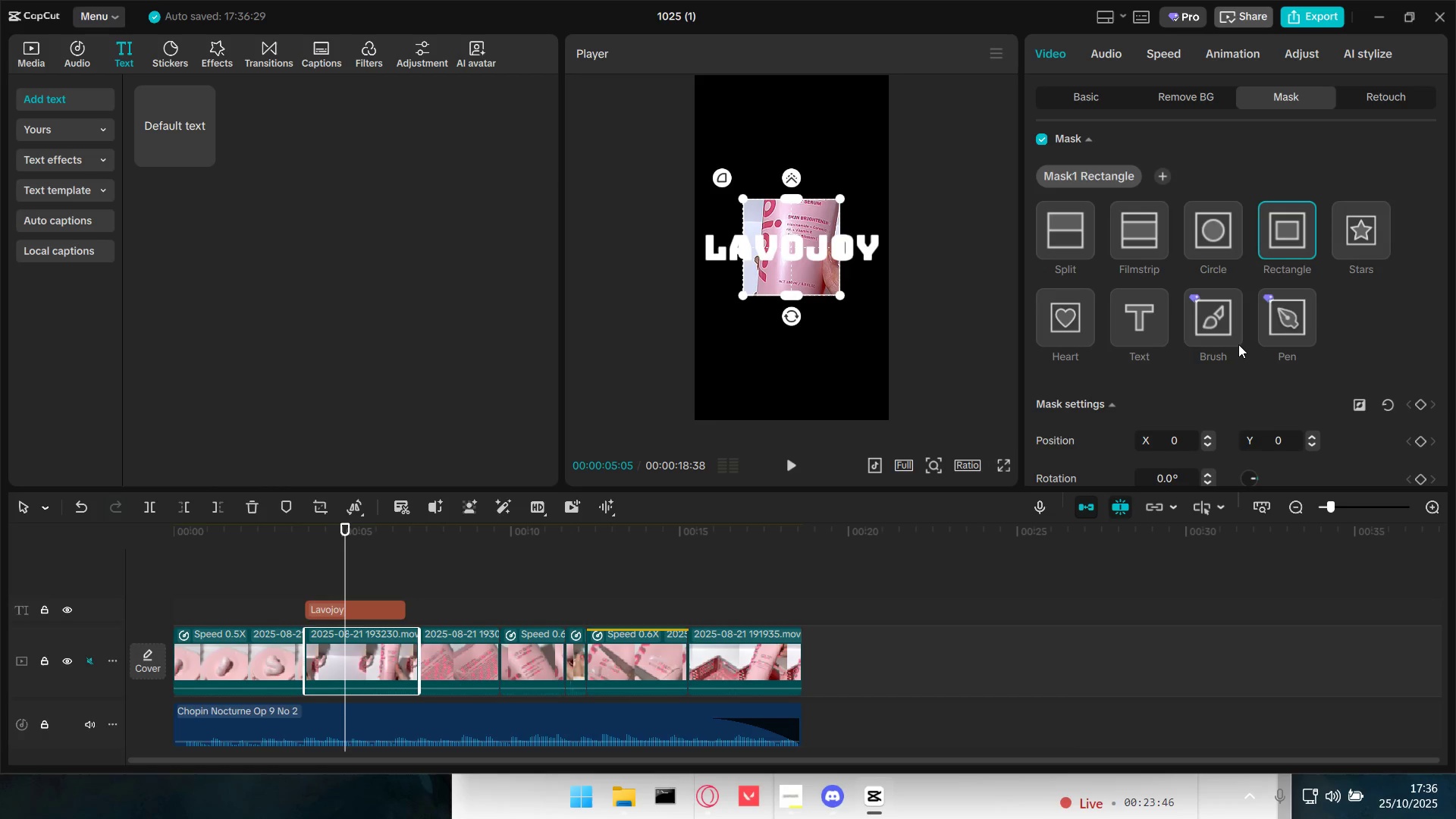 
wait(8.59)
 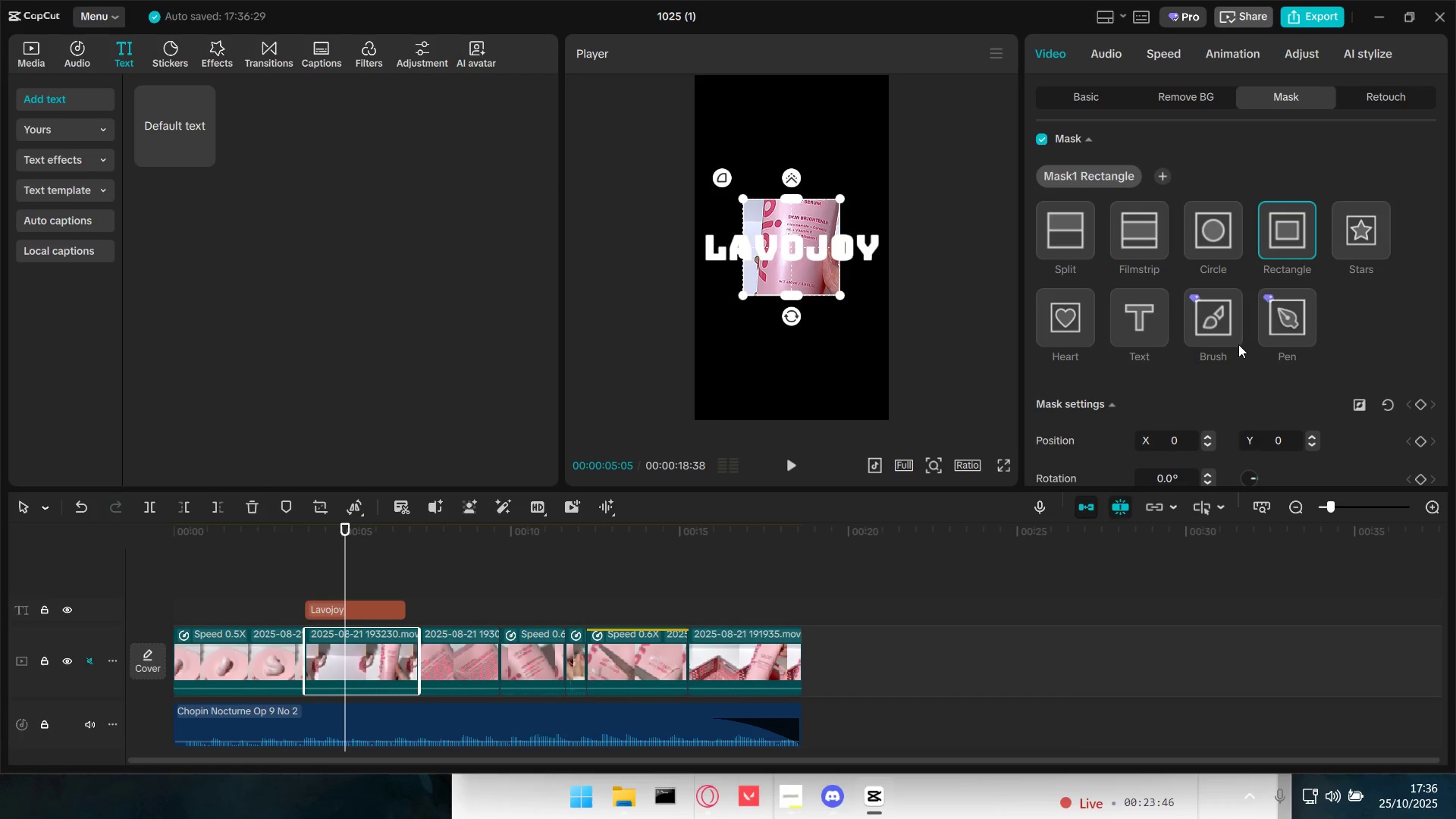 
left_click([1219, 318])
 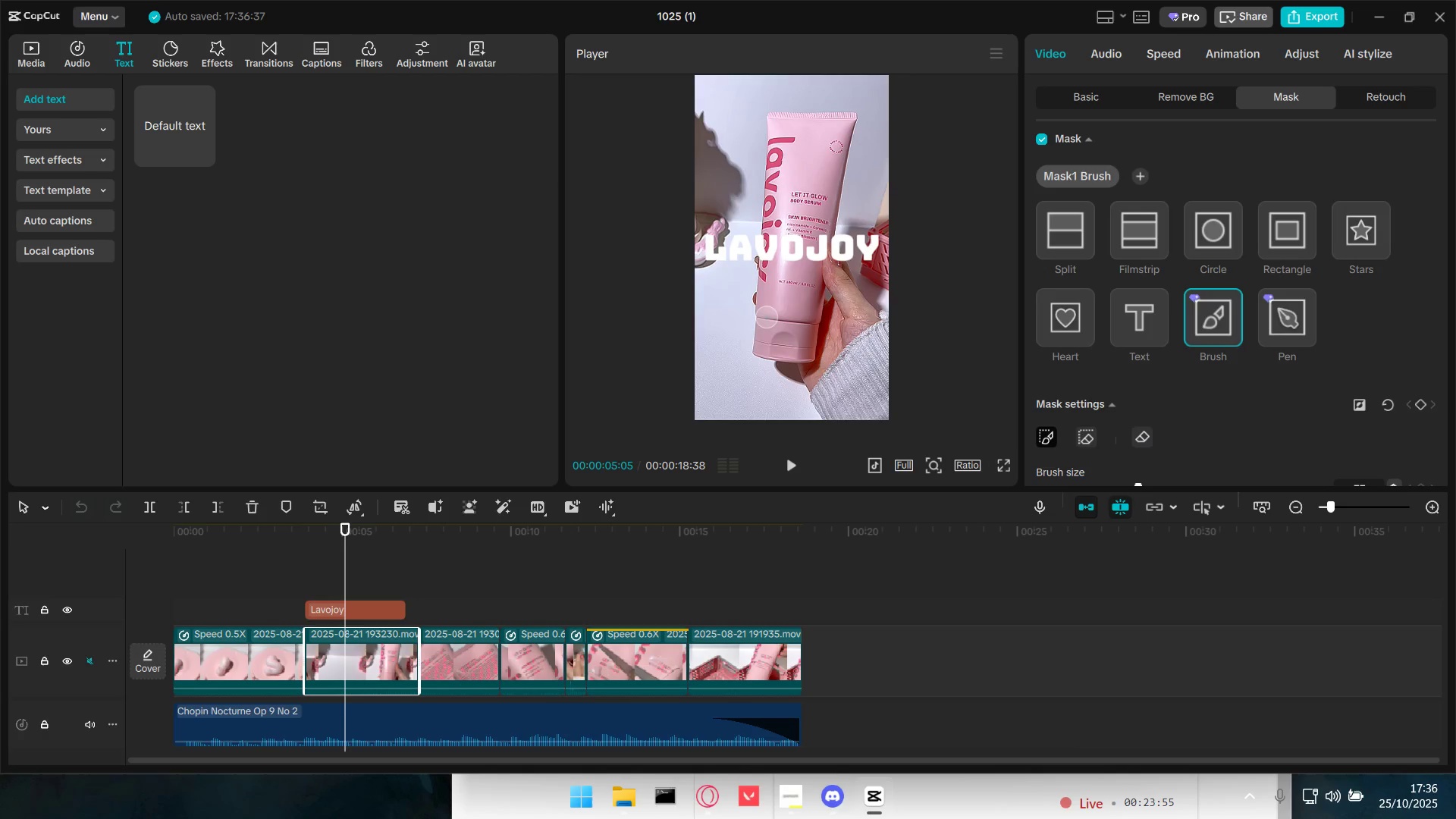 
wait(5.31)
 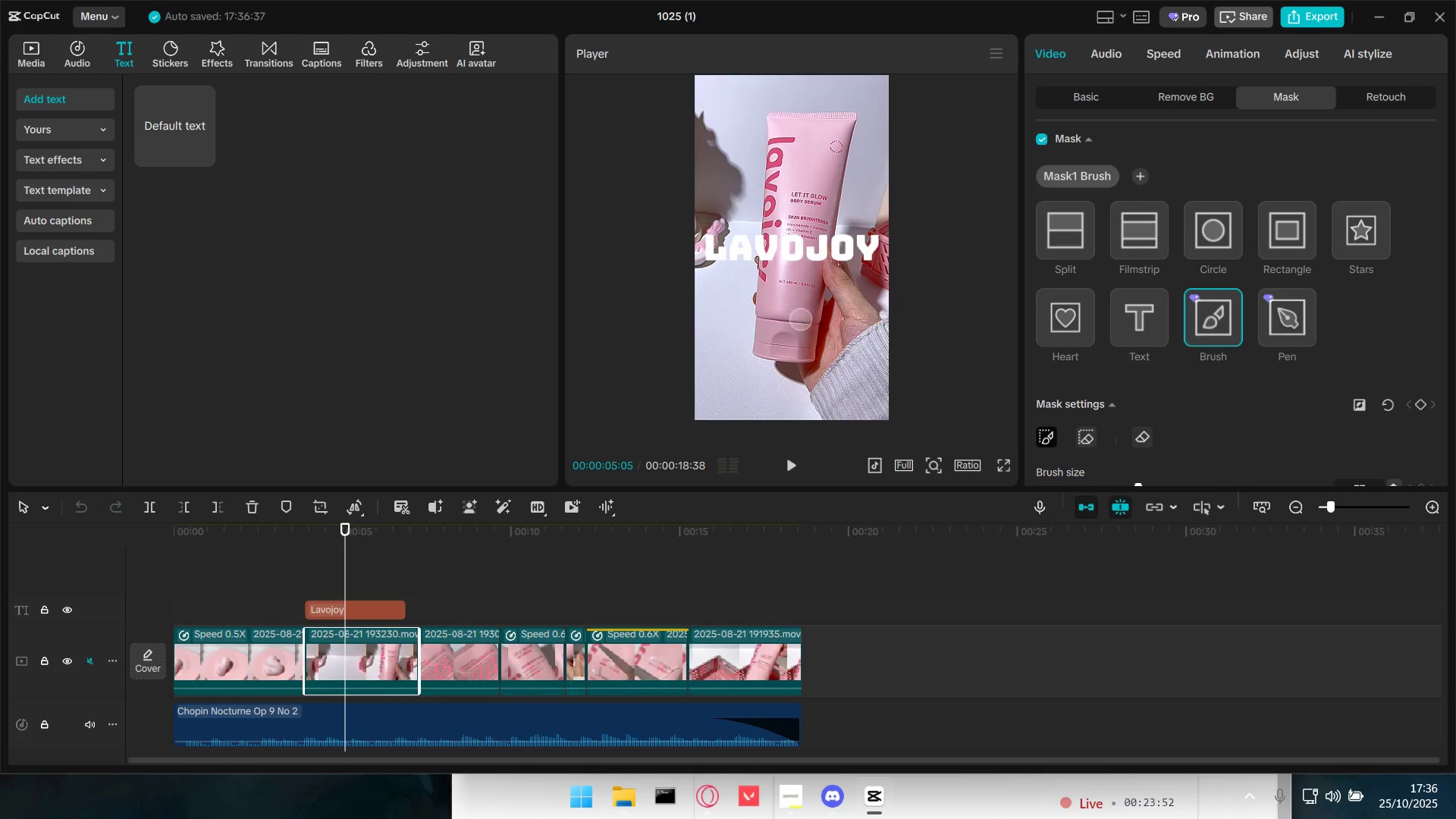 
left_click_drag(start_coordinate=[767, 318], to_coordinate=[779, 271])
 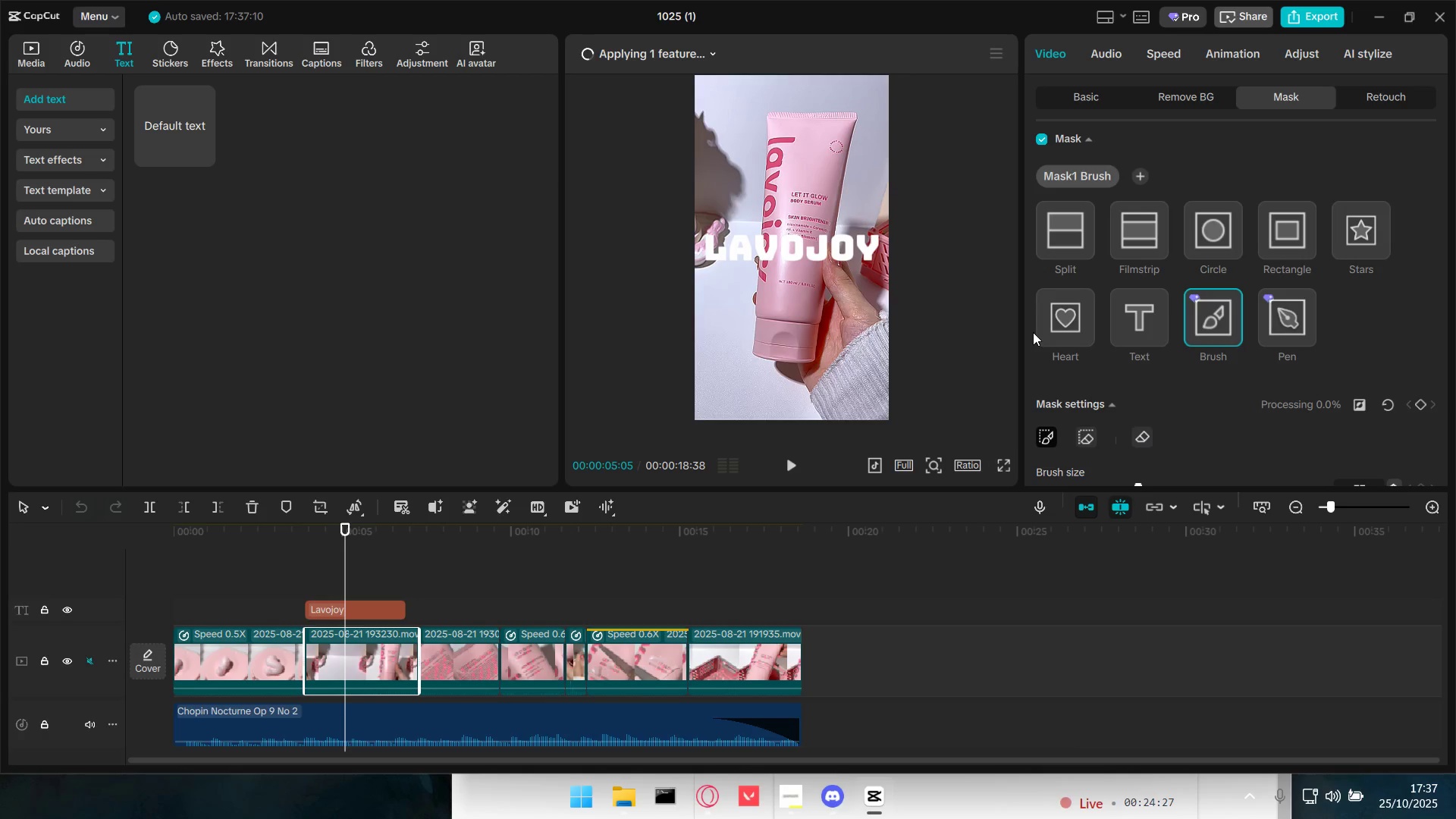 
wait(9.42)
 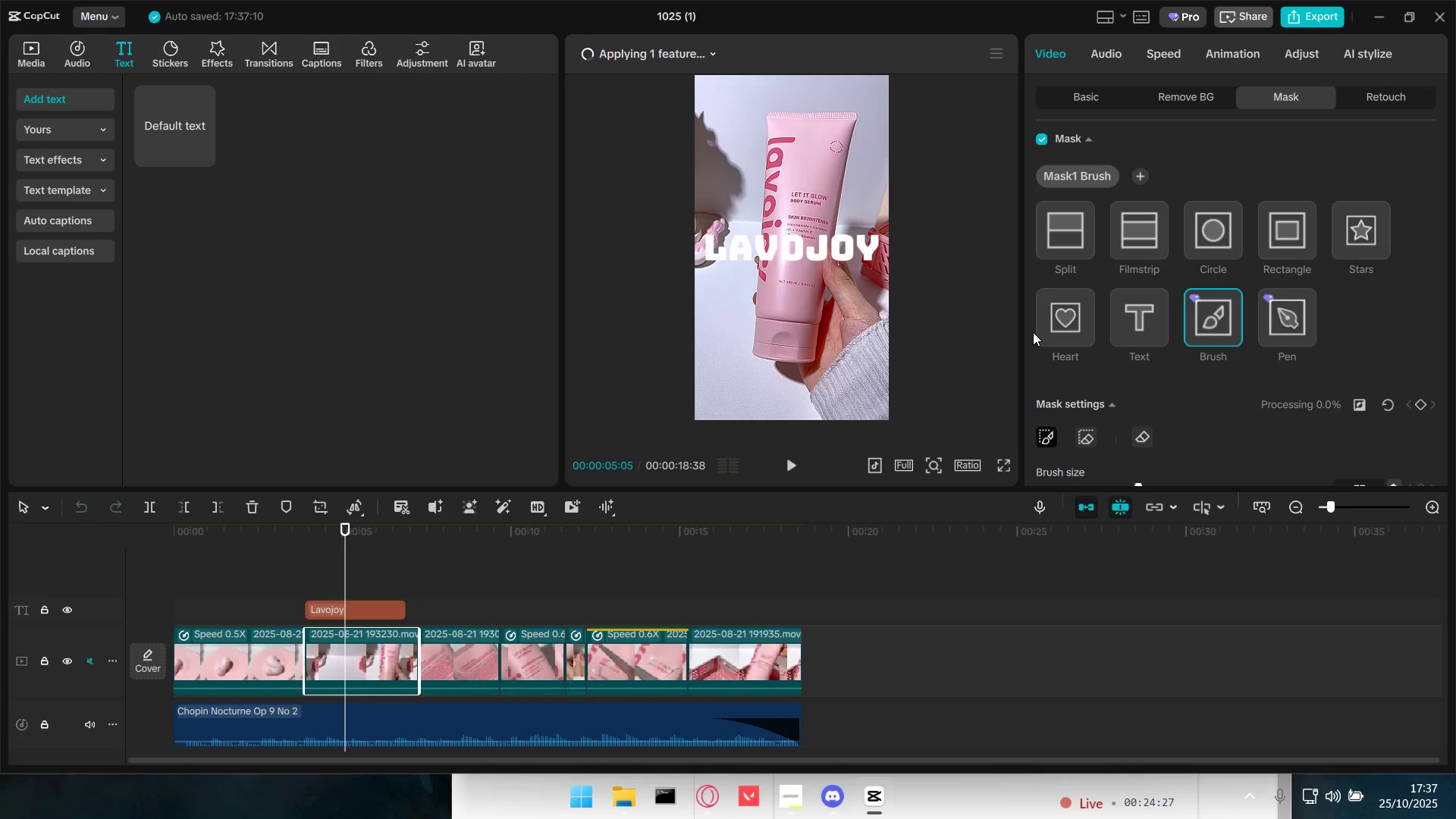 
key(Control+C)
 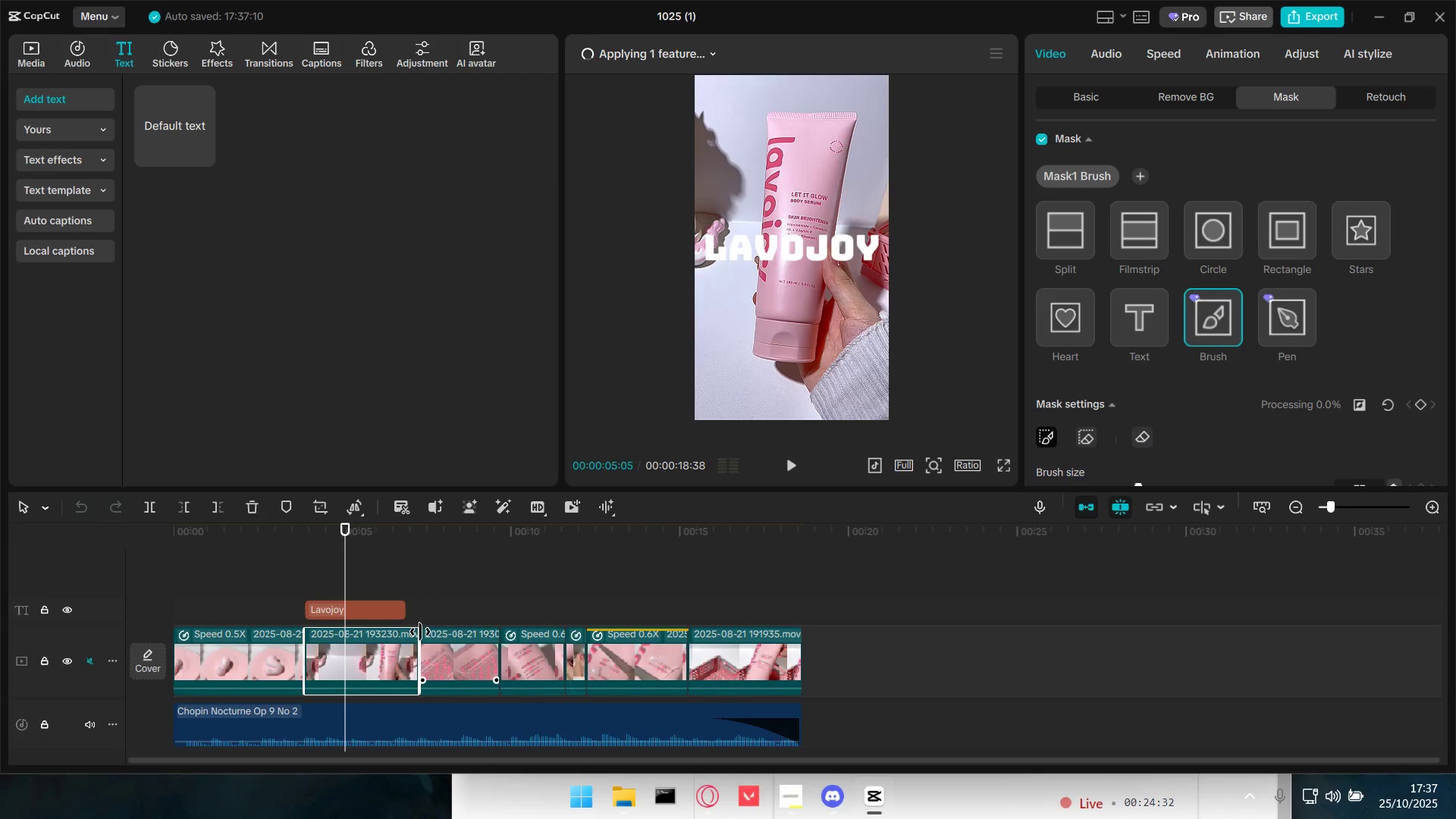 
key(Control+V)
 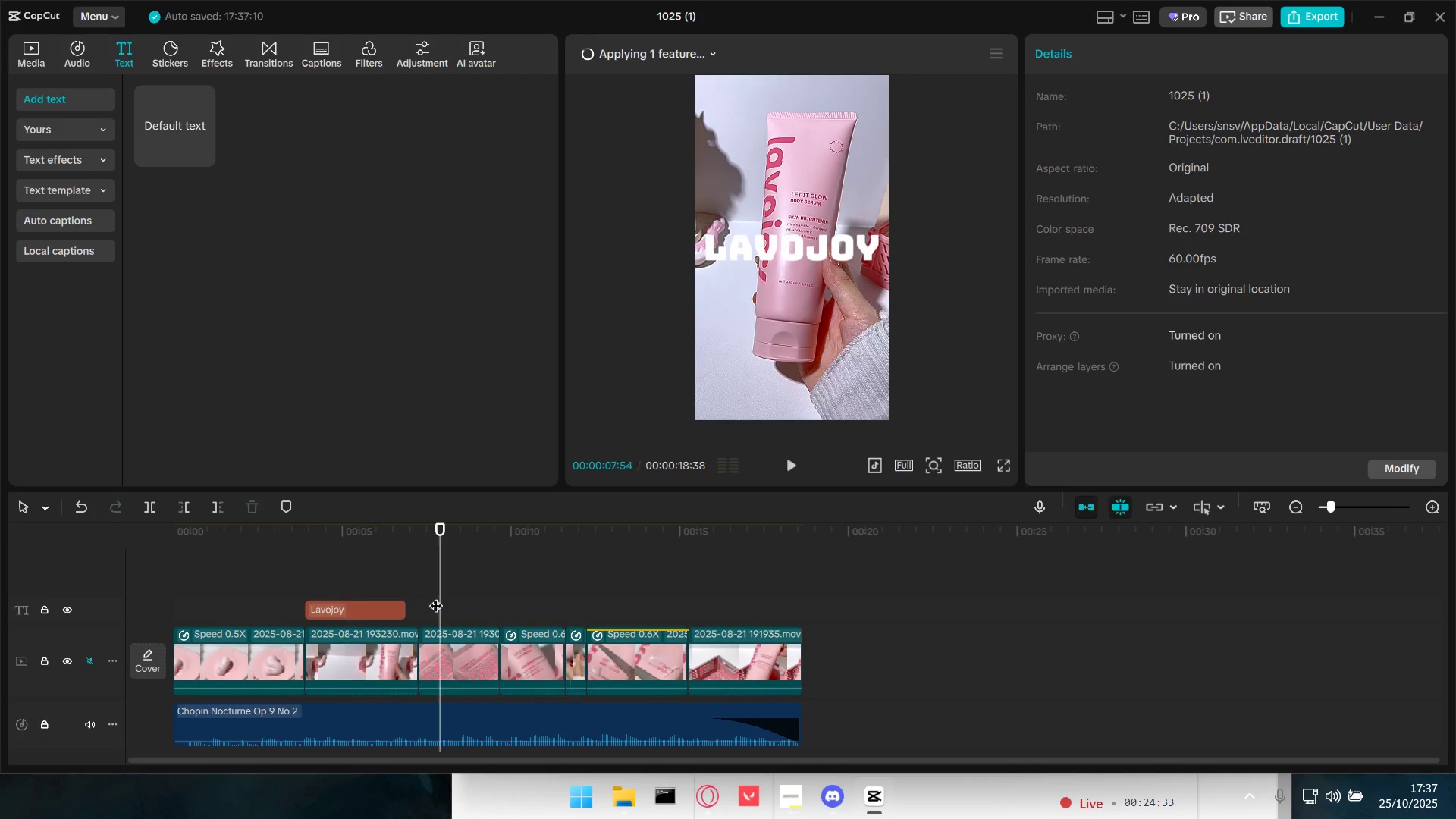 
key(Control+V)
 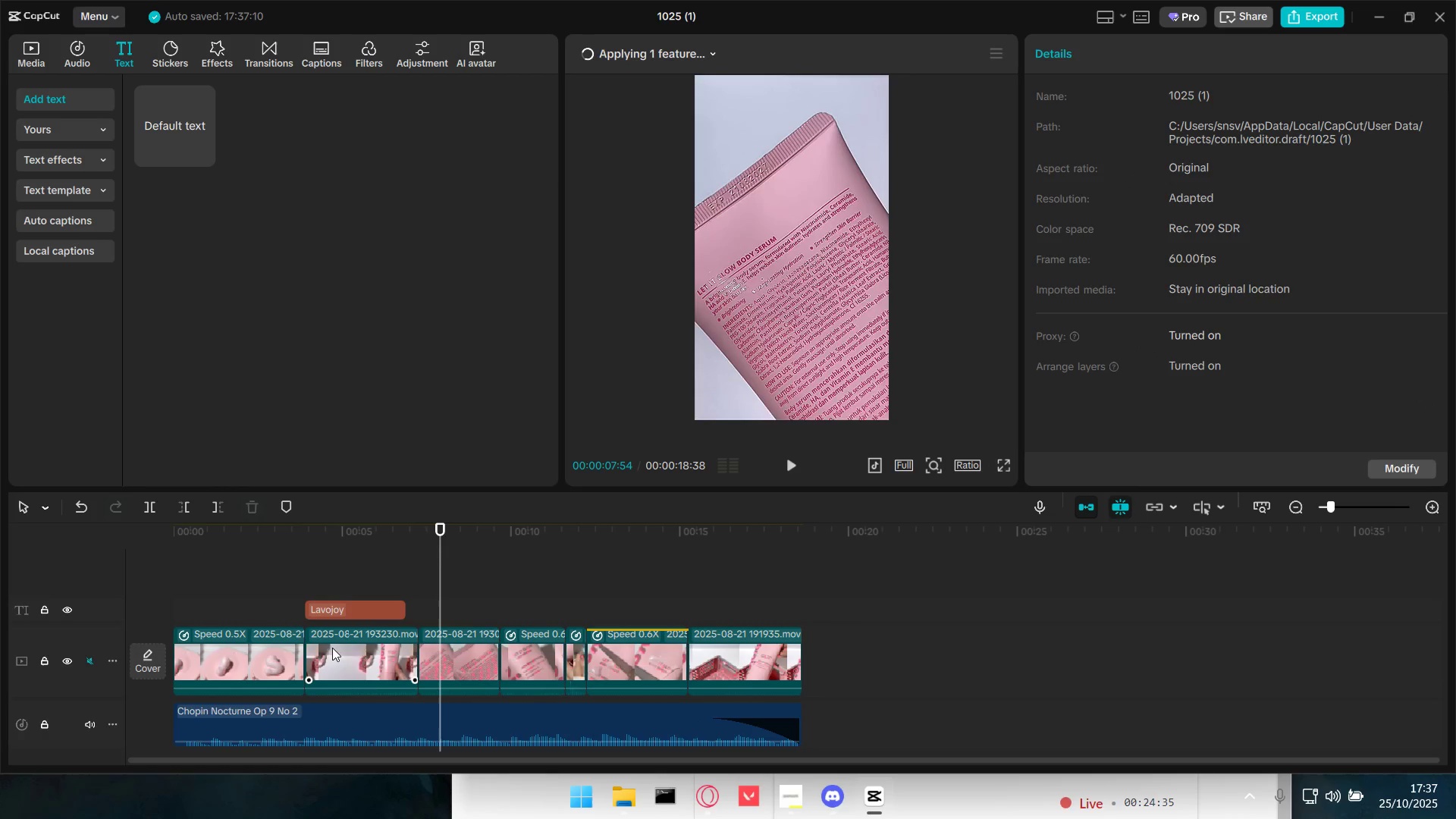 
double_click([347, 554])
 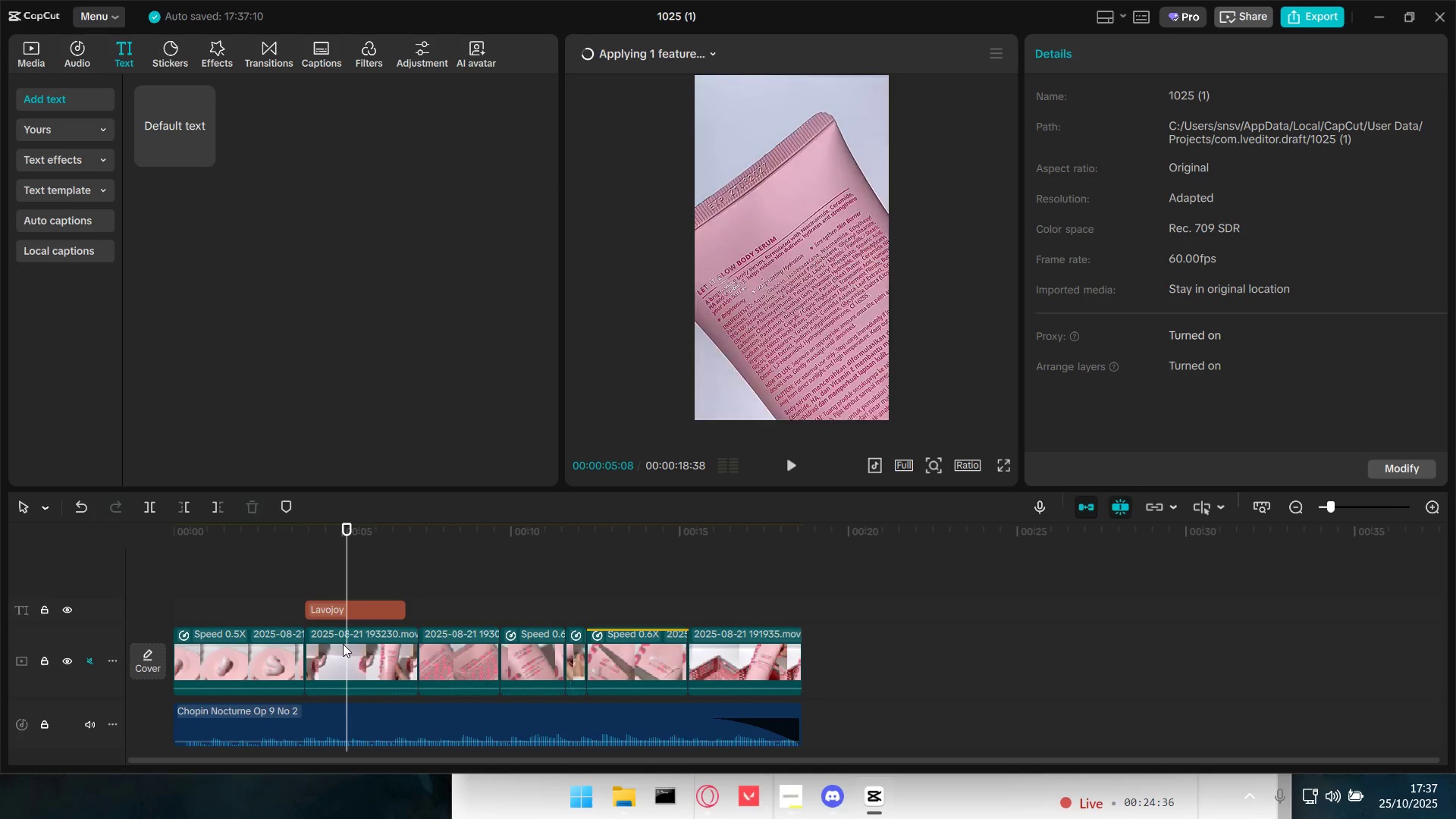 
triple_click([343, 643])
 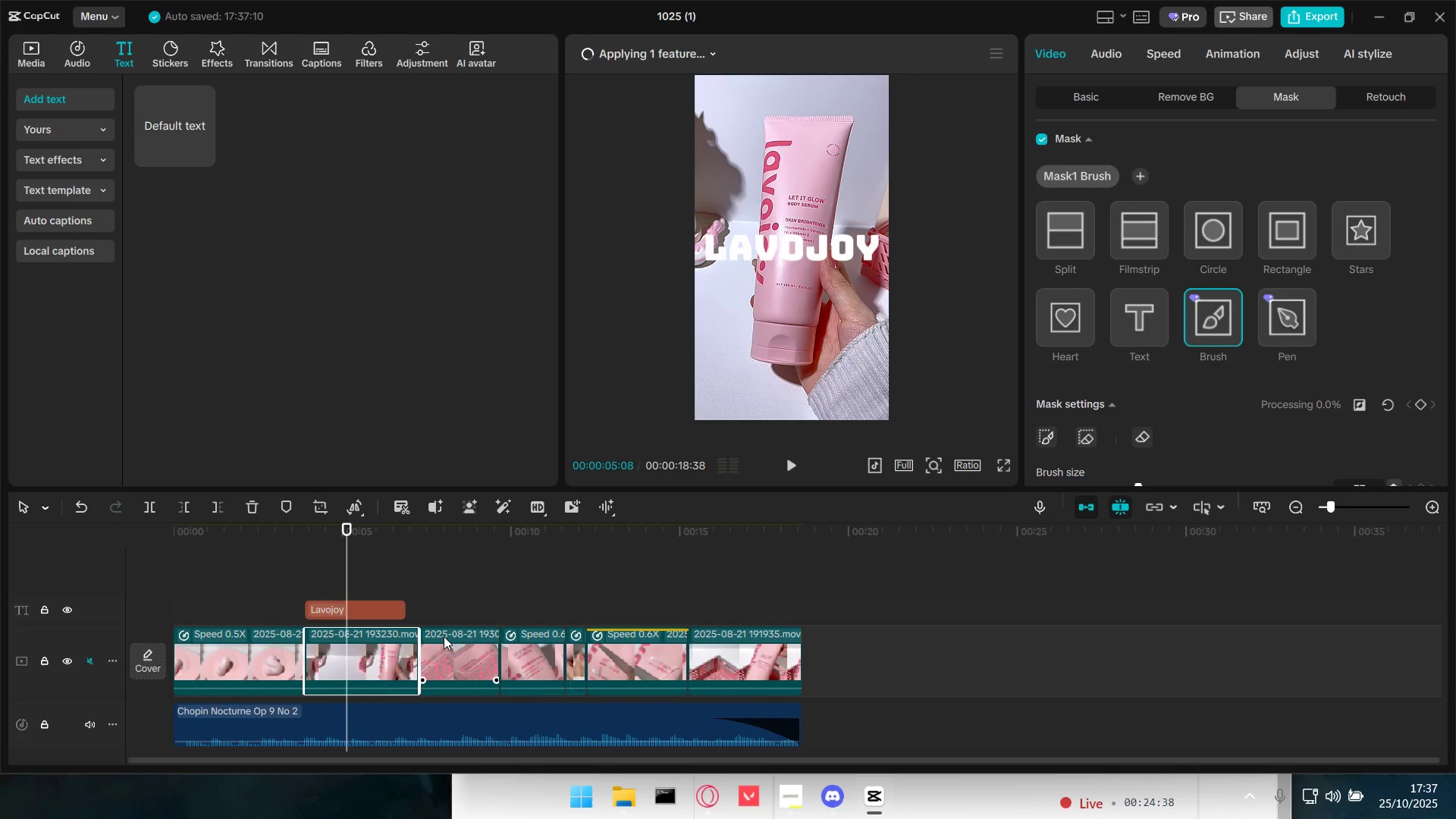 
key(Control+C)
 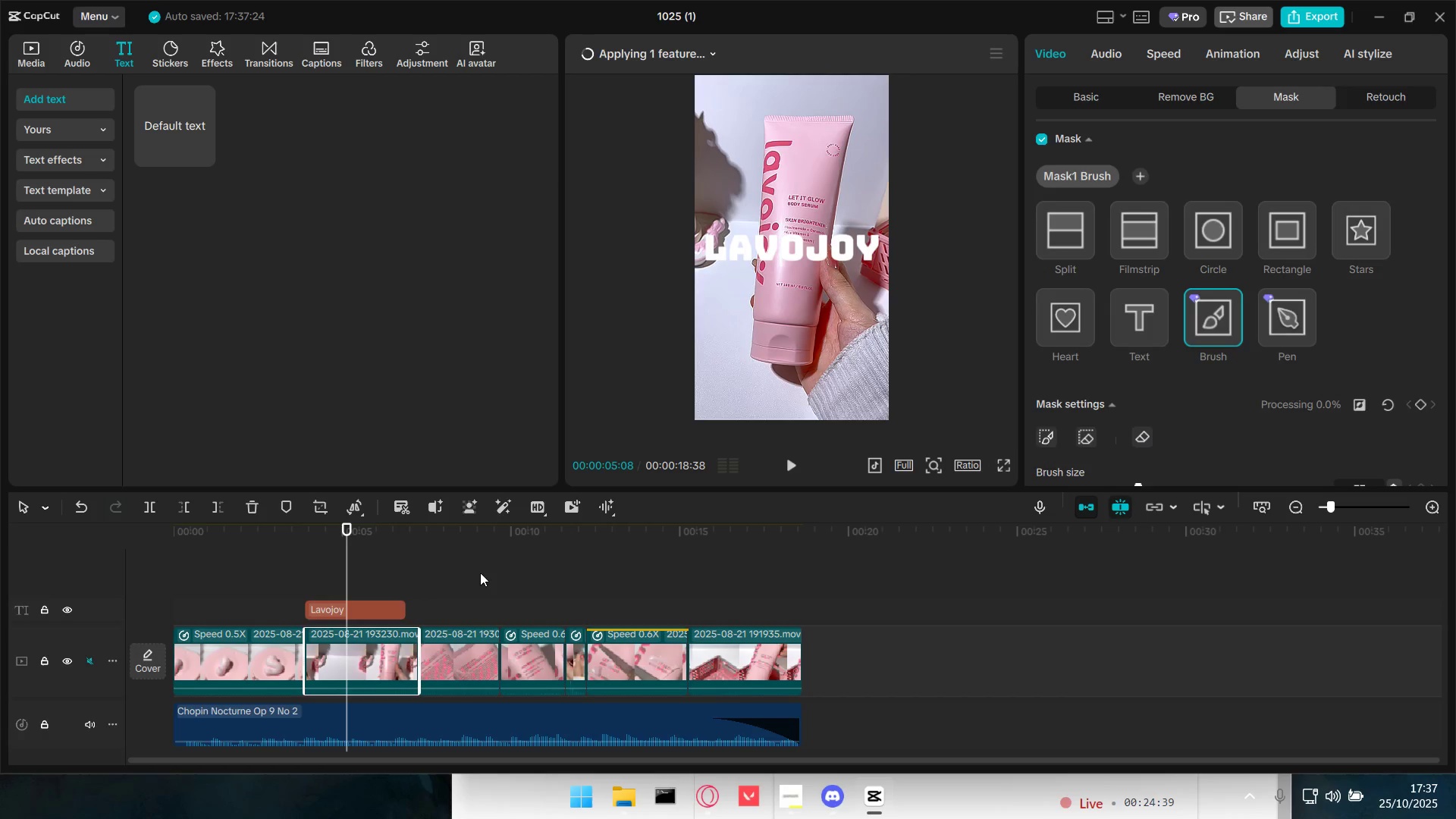 
left_click([438, 571])
 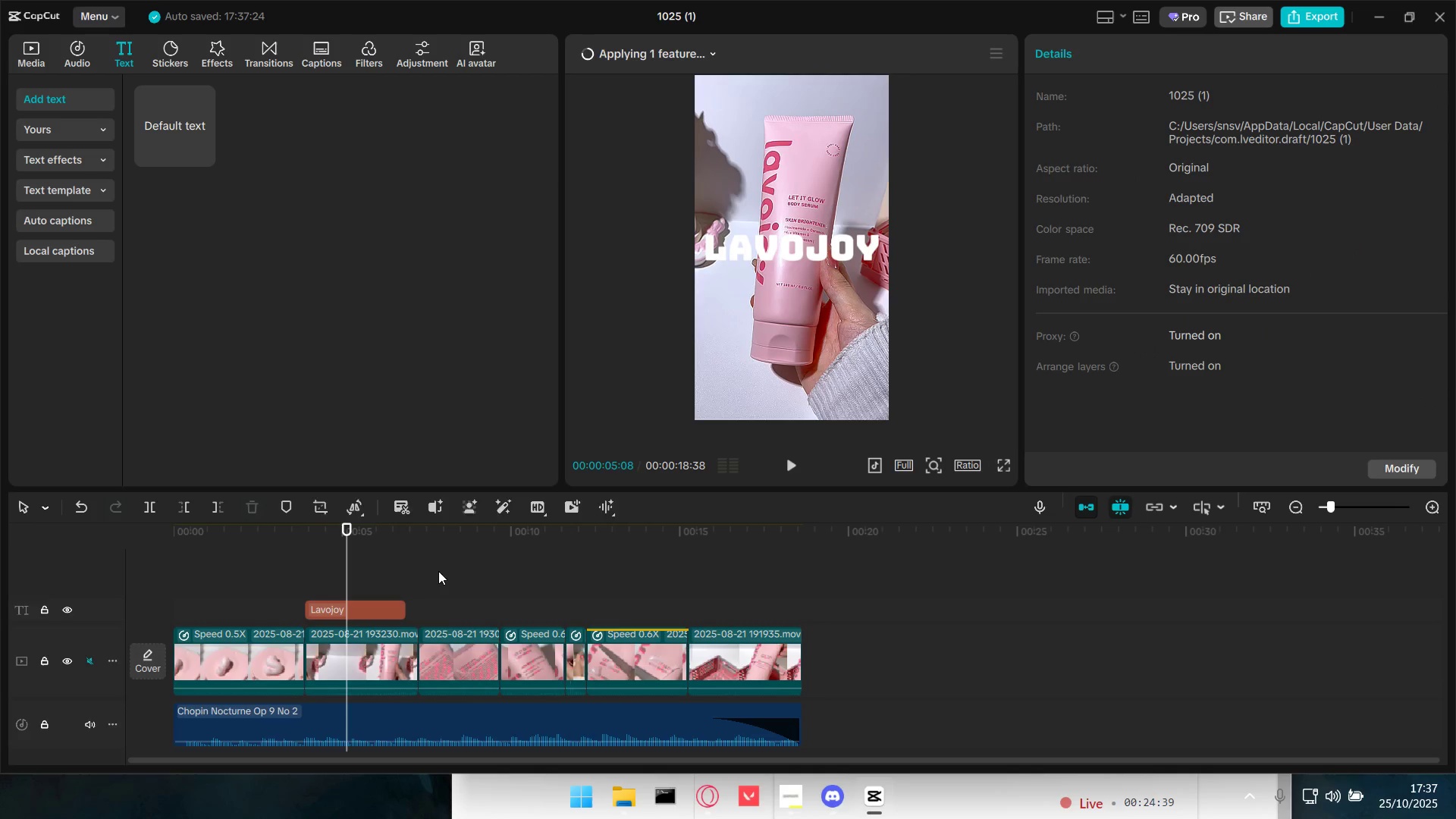 
key(Control+V)
 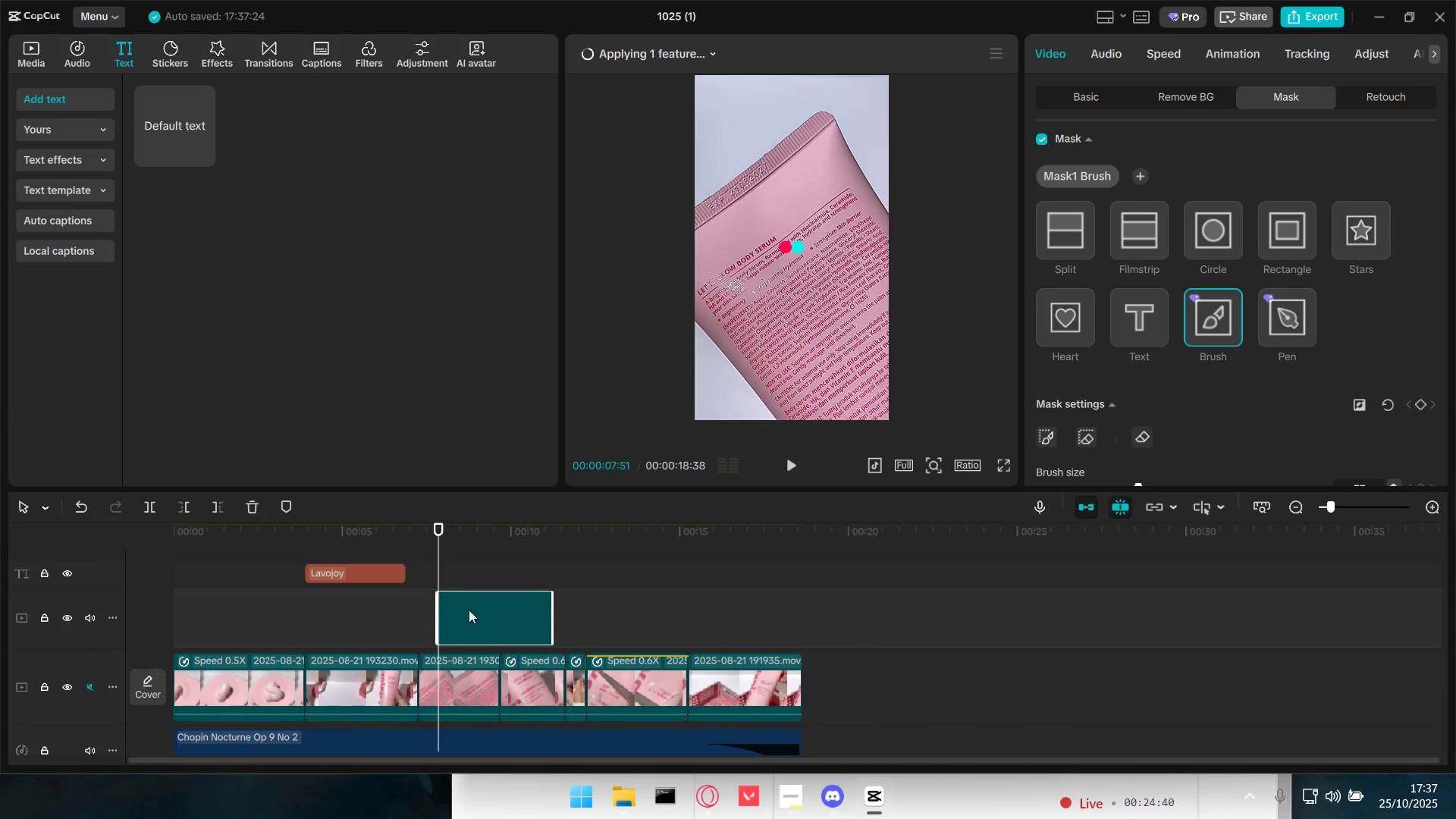 
left_click_drag(start_coordinate=[488, 610], to_coordinate=[357, 610])
 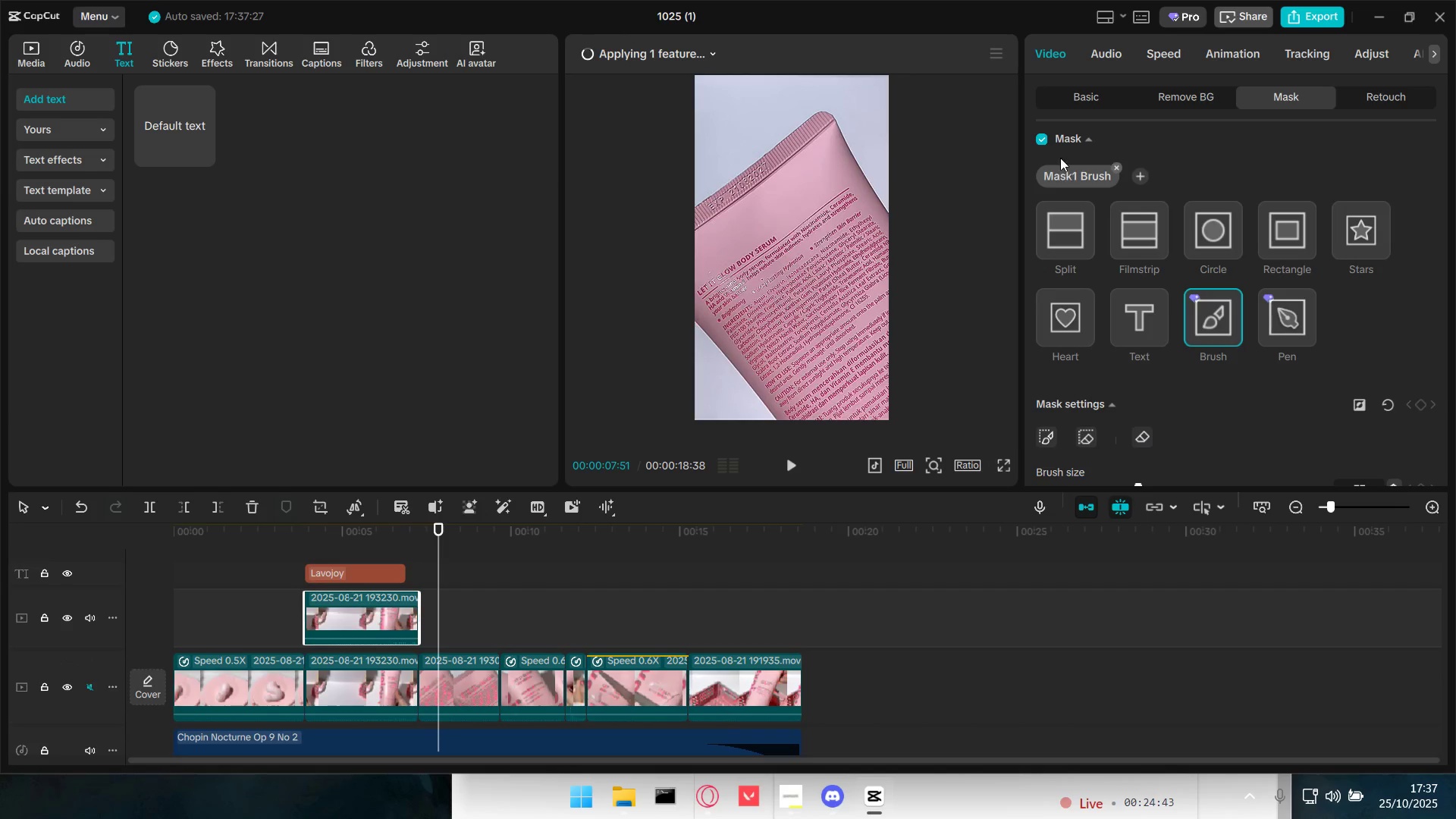 
left_click([1043, 143])
 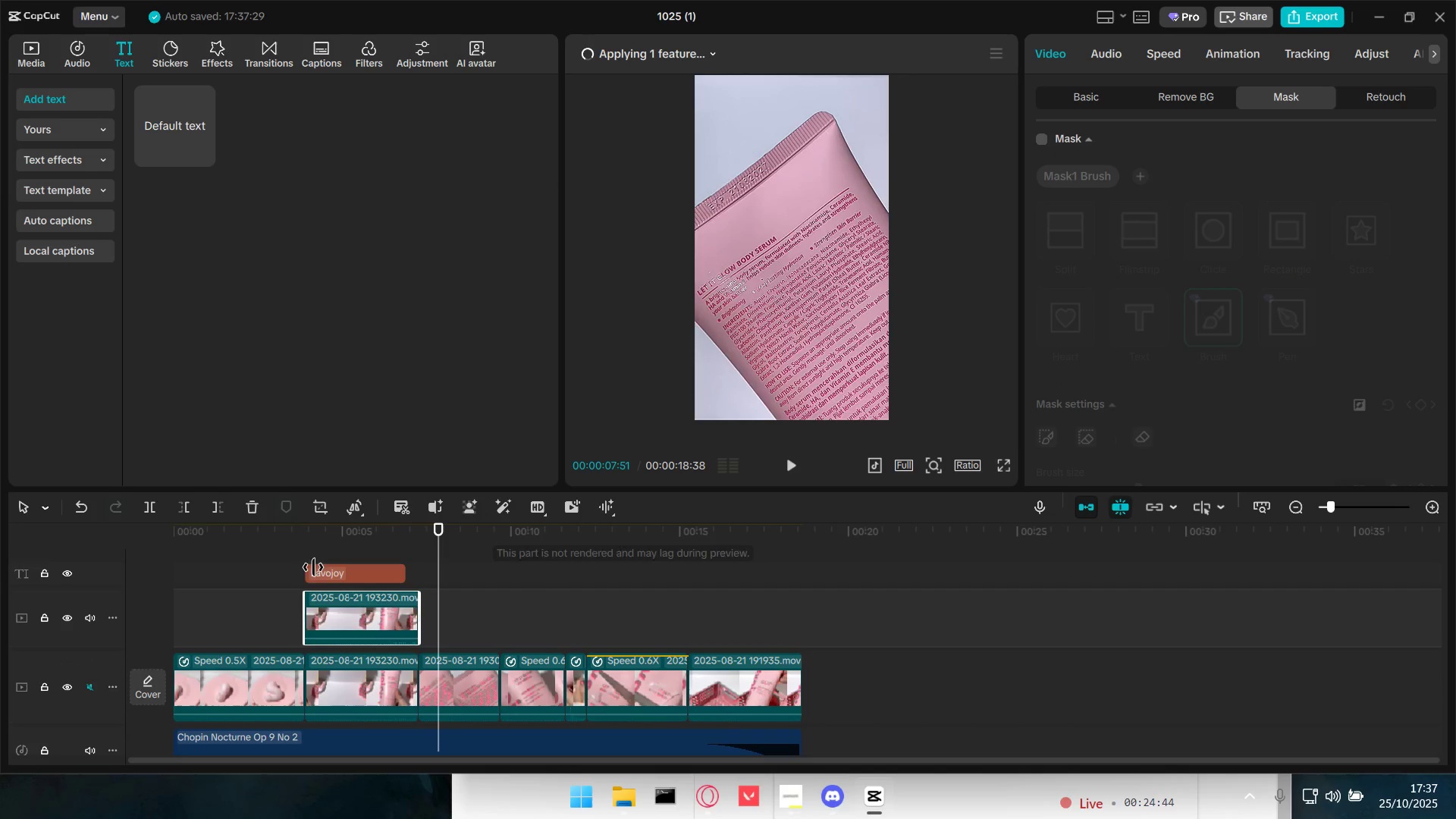 
left_click([312, 553])
 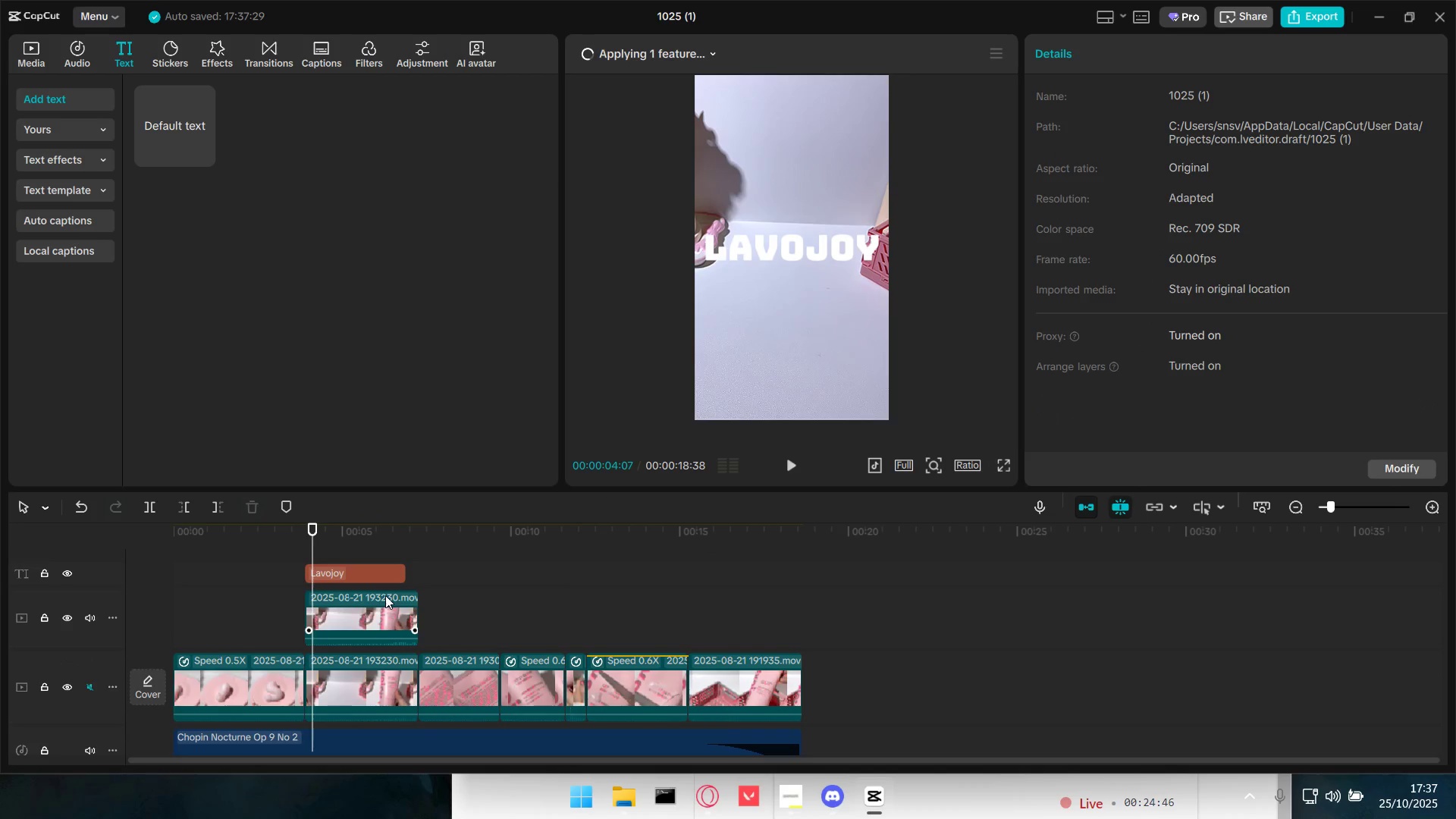 
key(Space)
 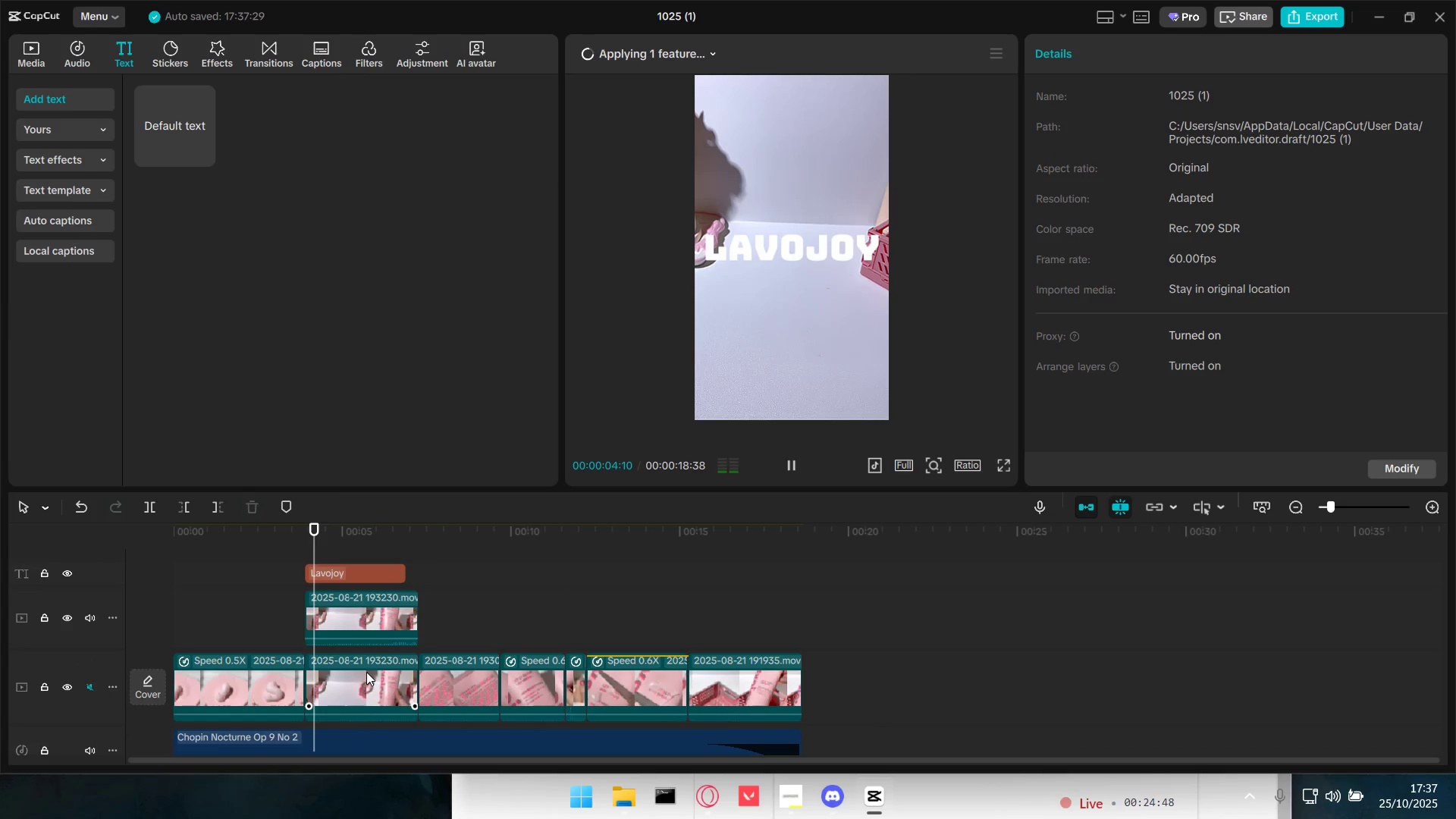 
key(Space)
 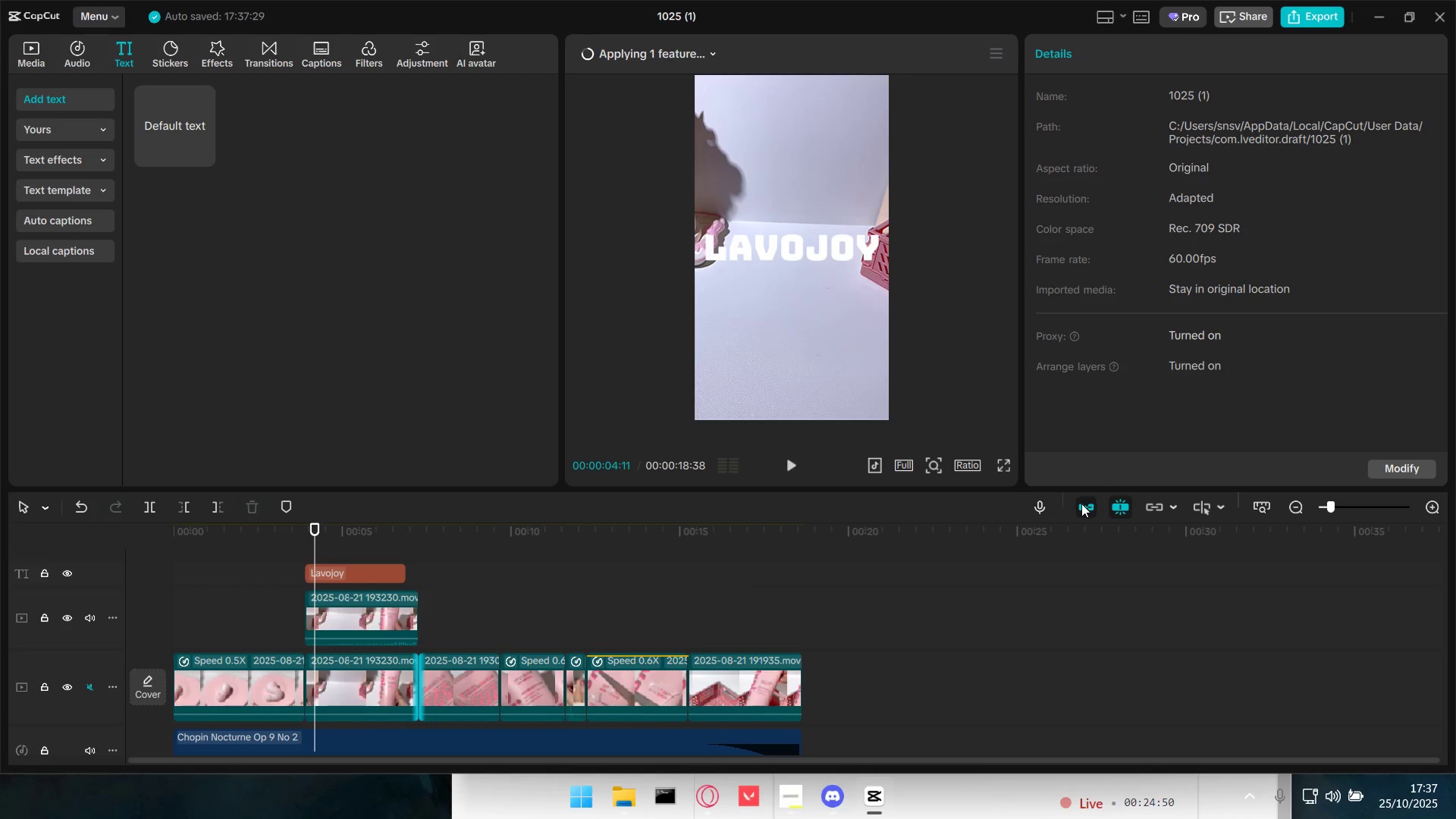 
left_click([1241, 347])
 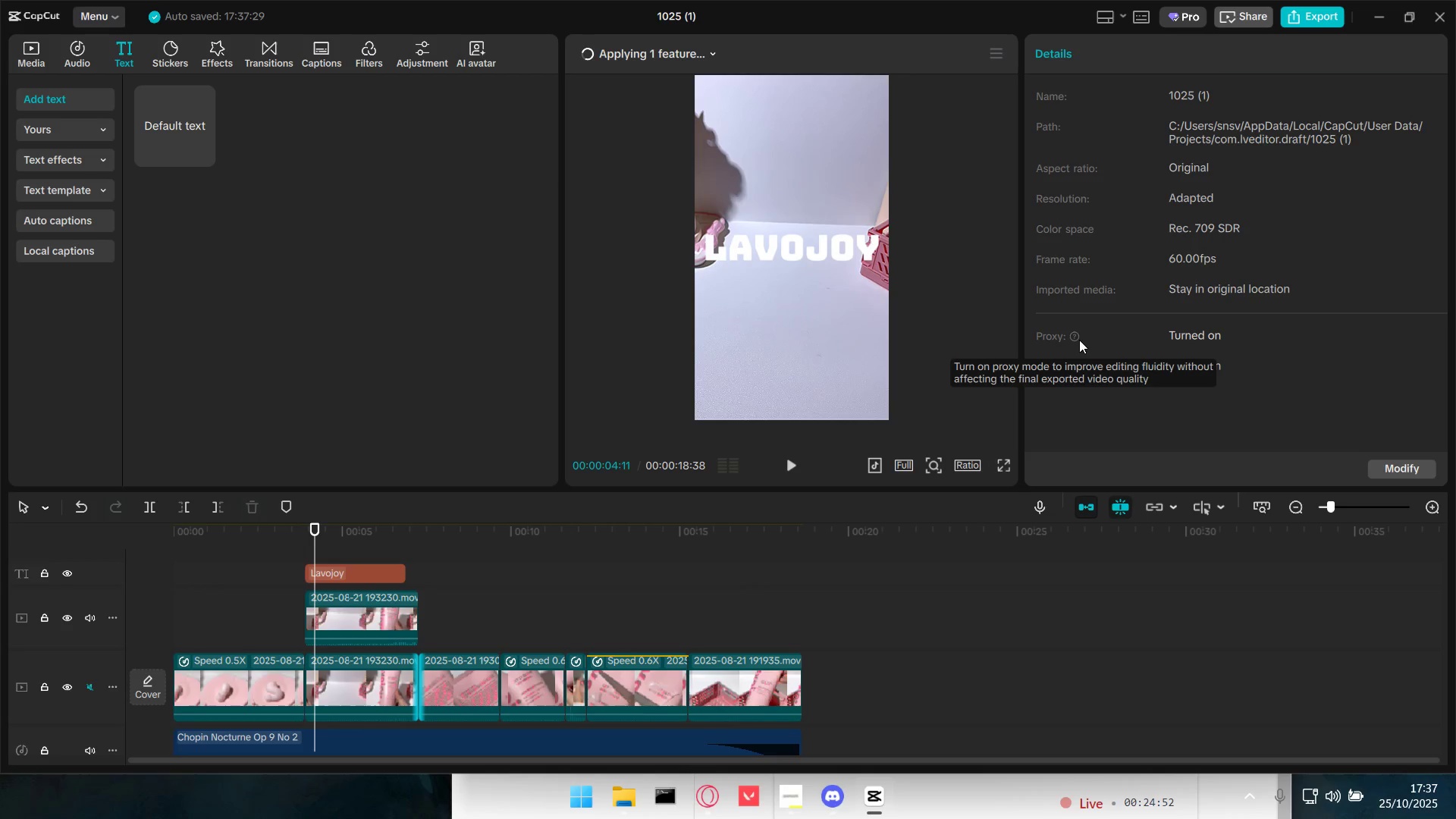 
key(Space)
 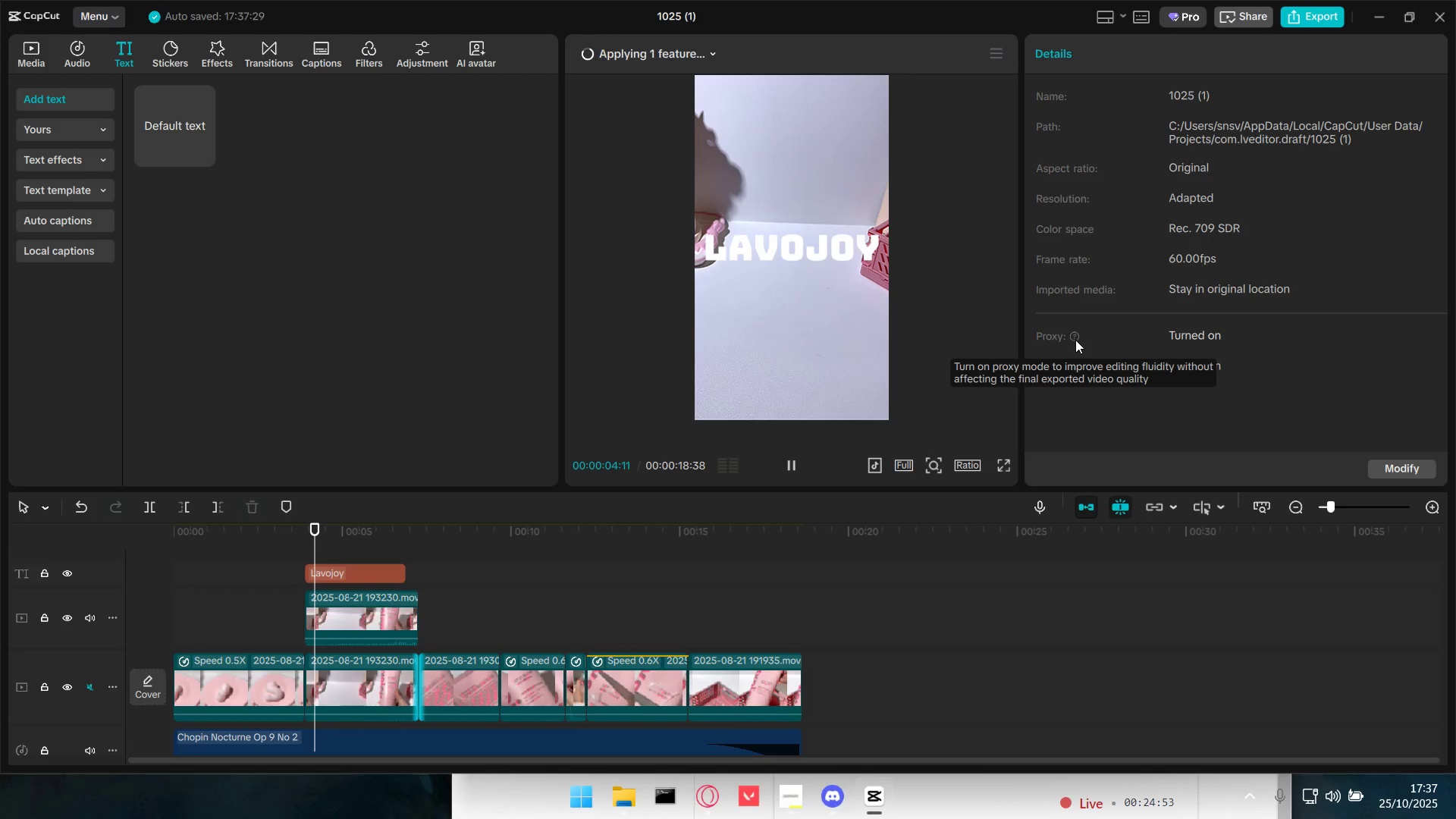 
key(Space)
 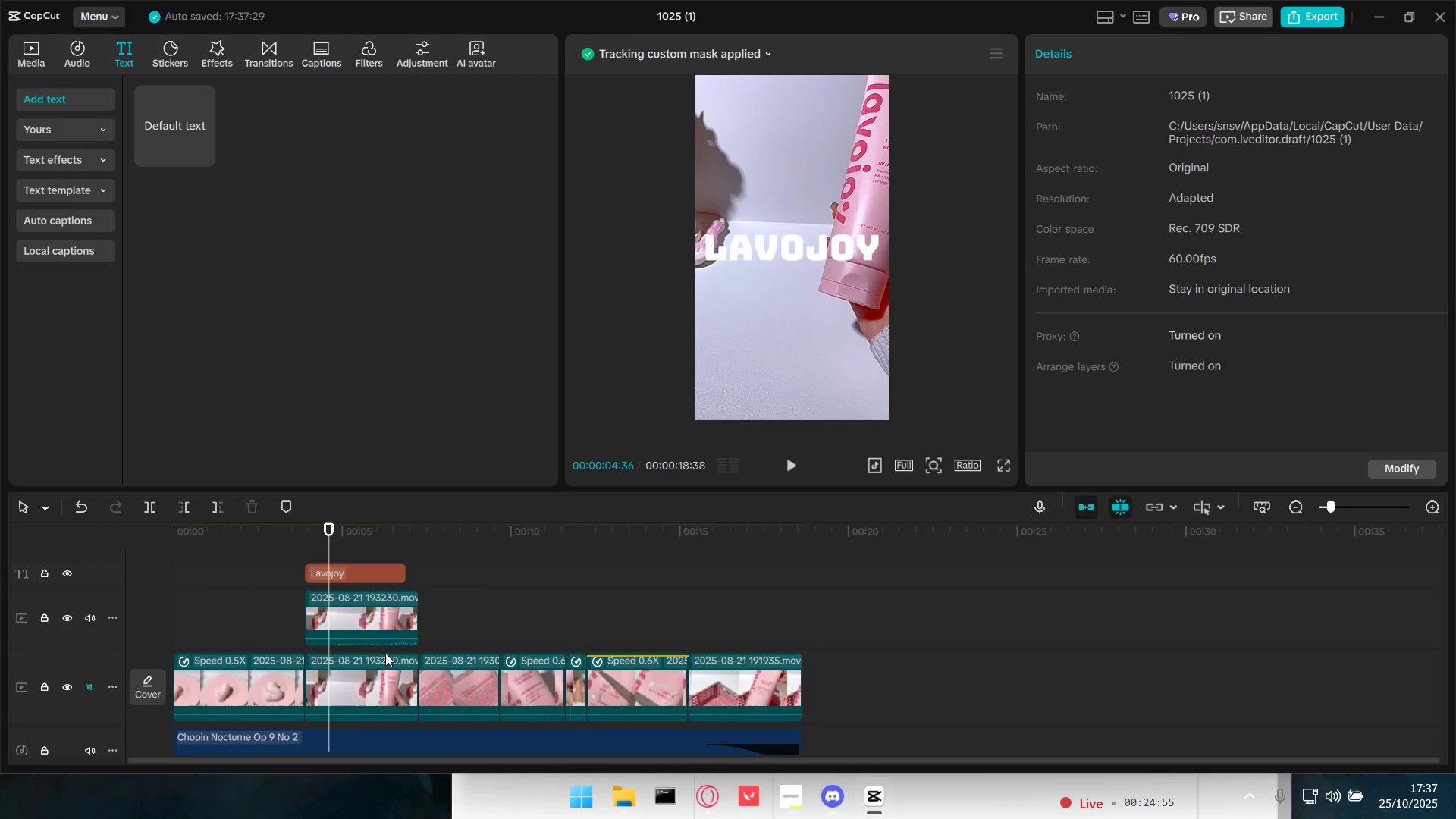 
left_click([366, 679])
 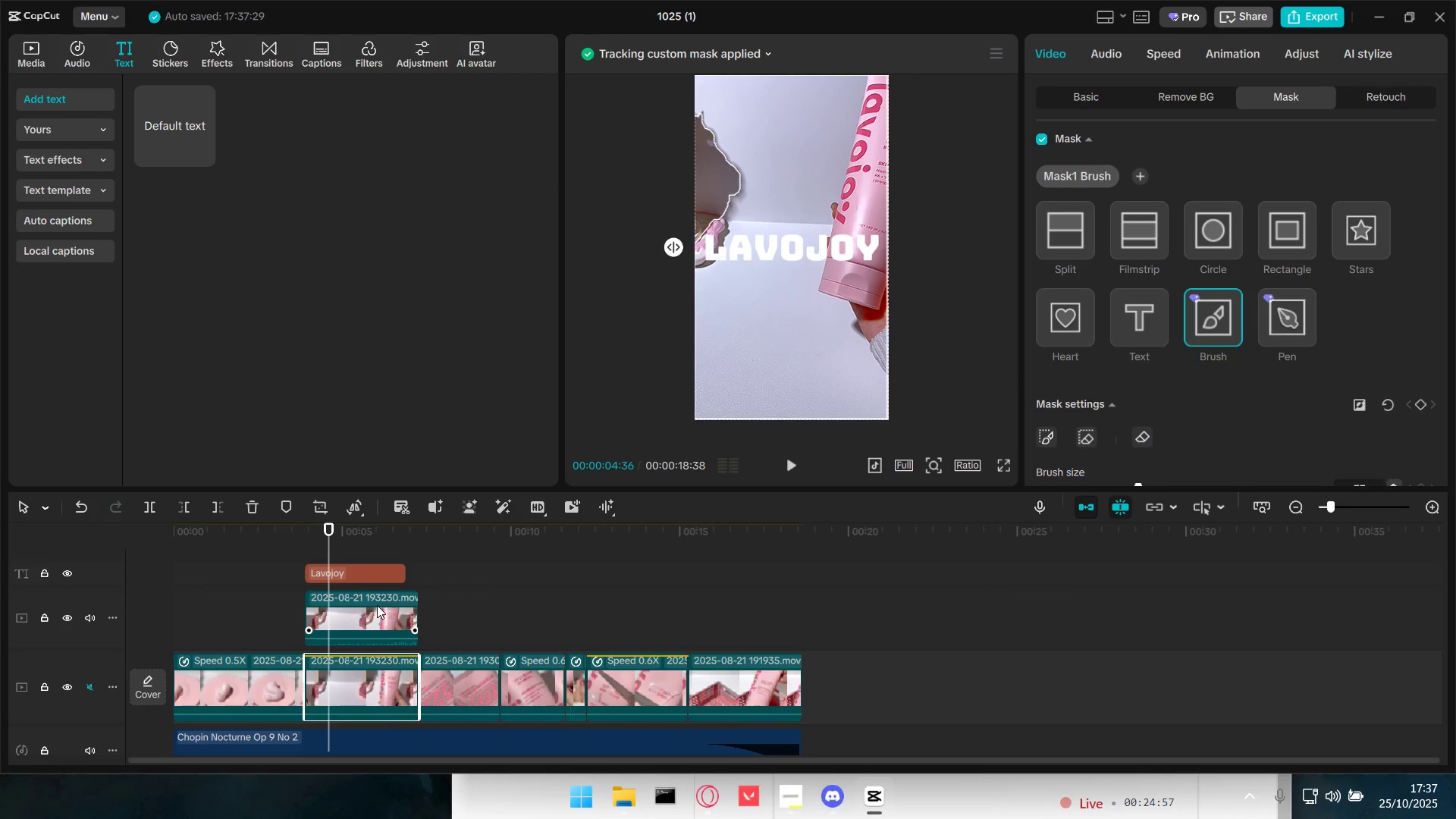 
left_click_drag(start_coordinate=[377, 604], to_coordinate=[890, 696])
 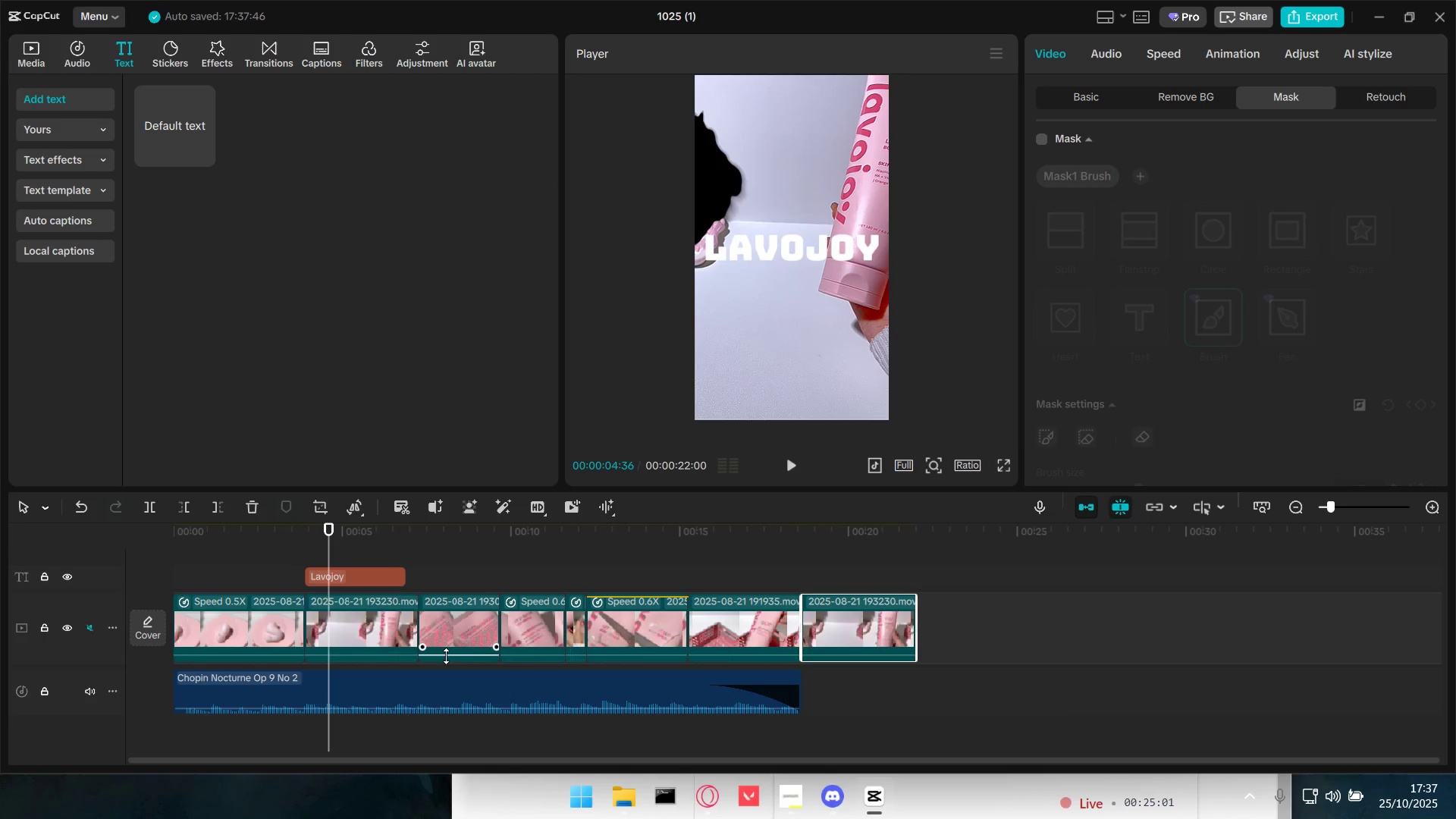 
key(Space)
 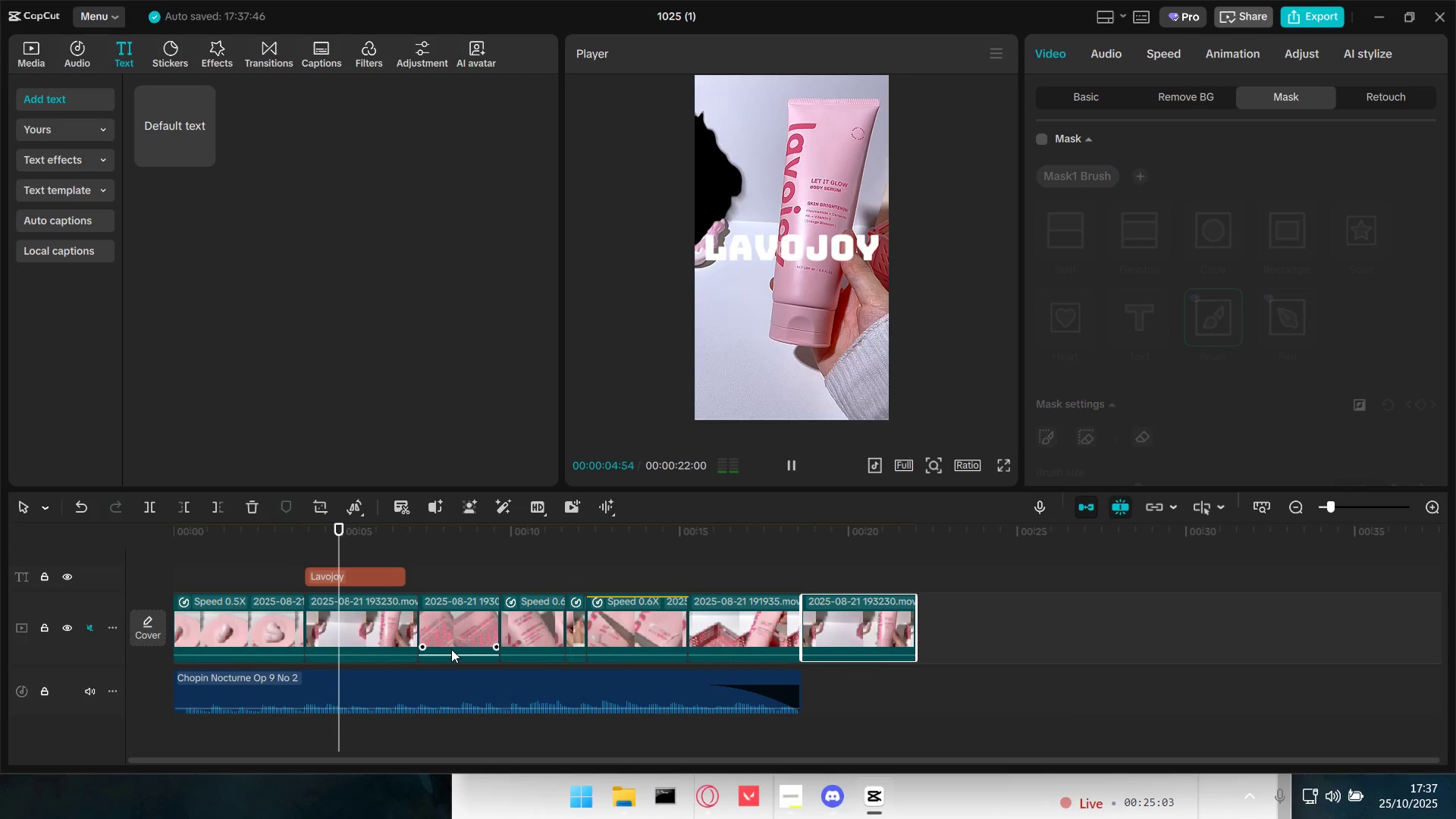 
key(Space)
 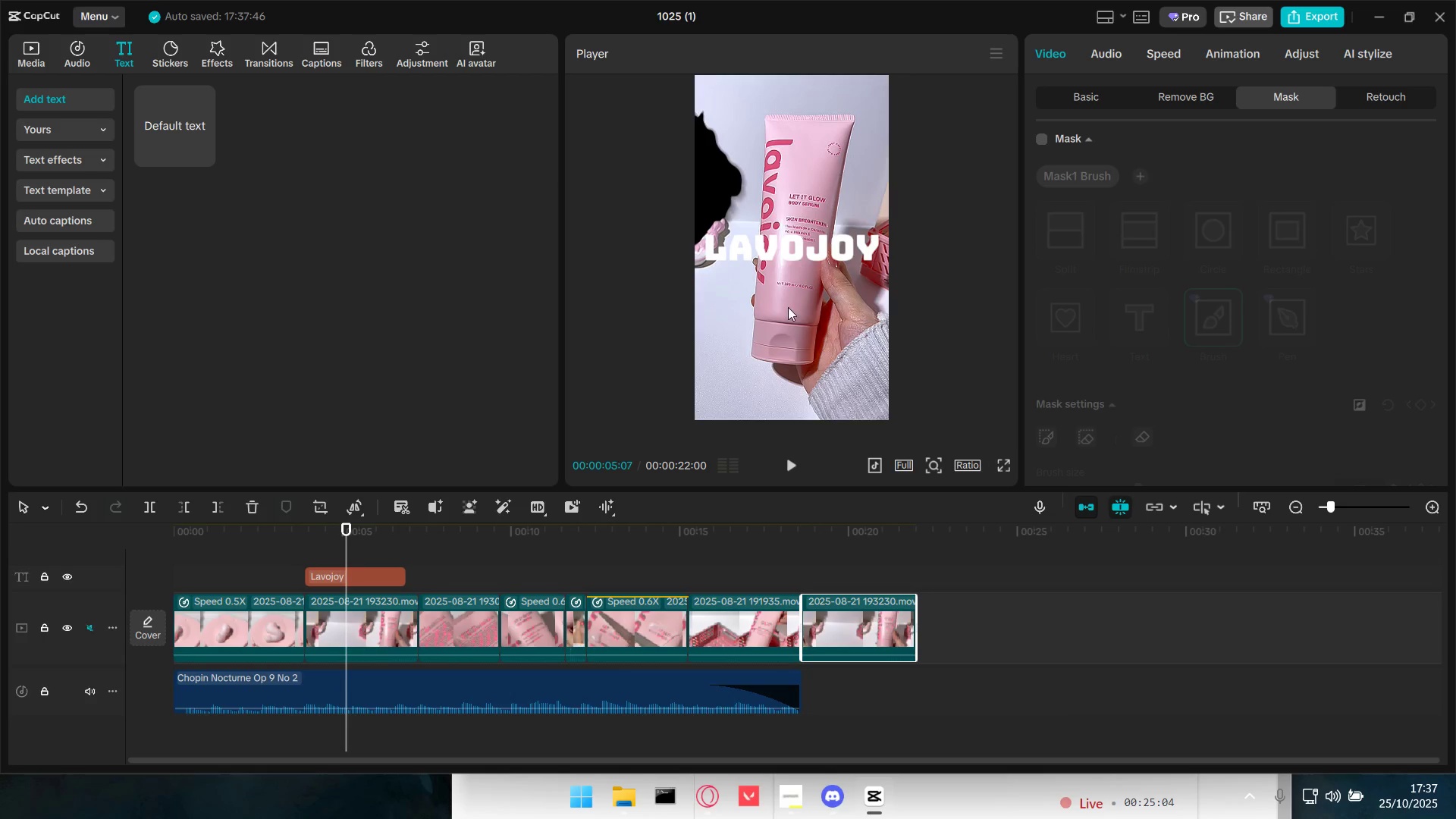 
left_click([719, 156])
 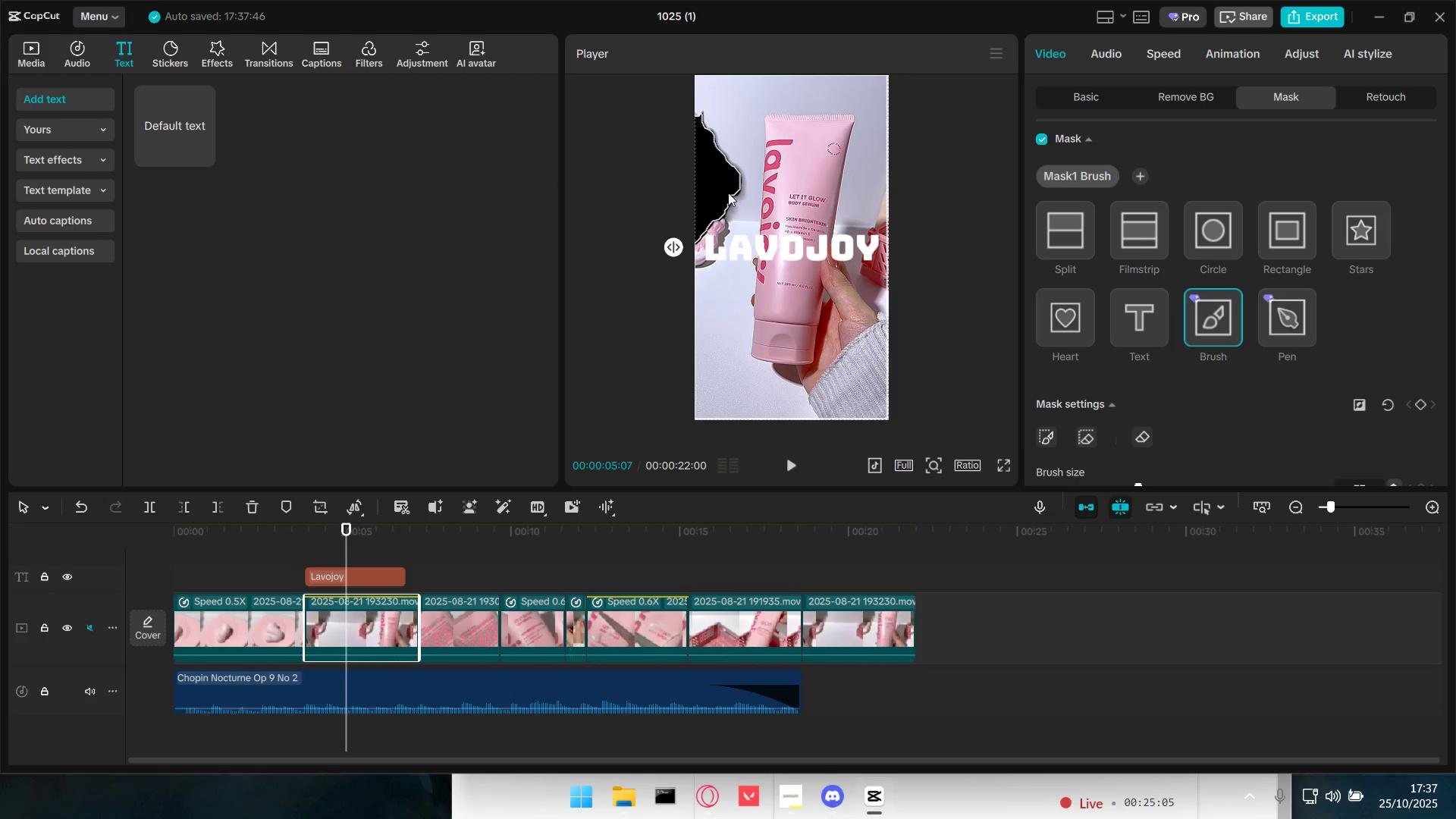 
left_click_drag(start_coordinate=[705, 184], to_coordinate=[755, 222])
 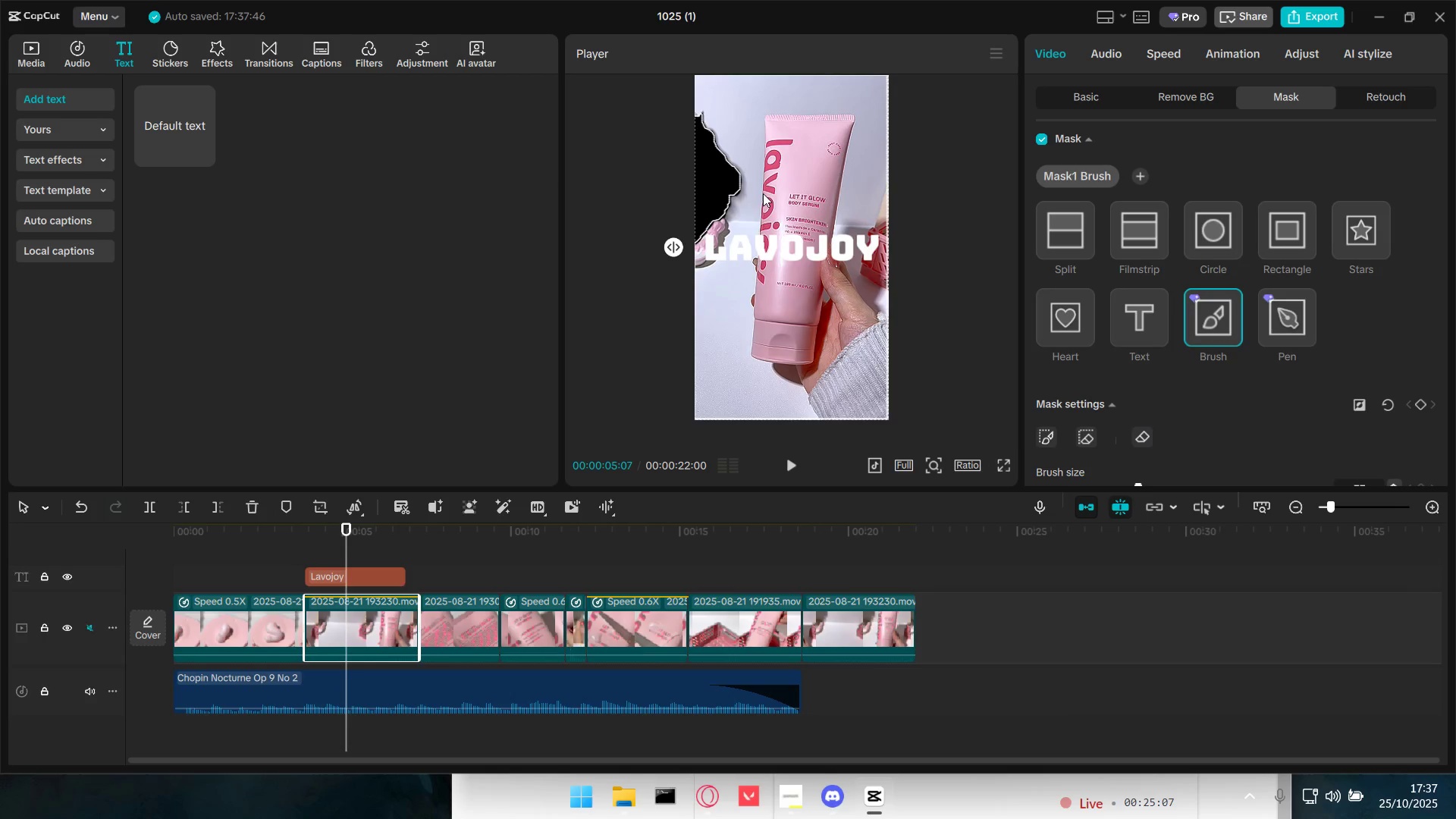 
left_click_drag(start_coordinate=[763, 193], to_coordinate=[839, 287])
 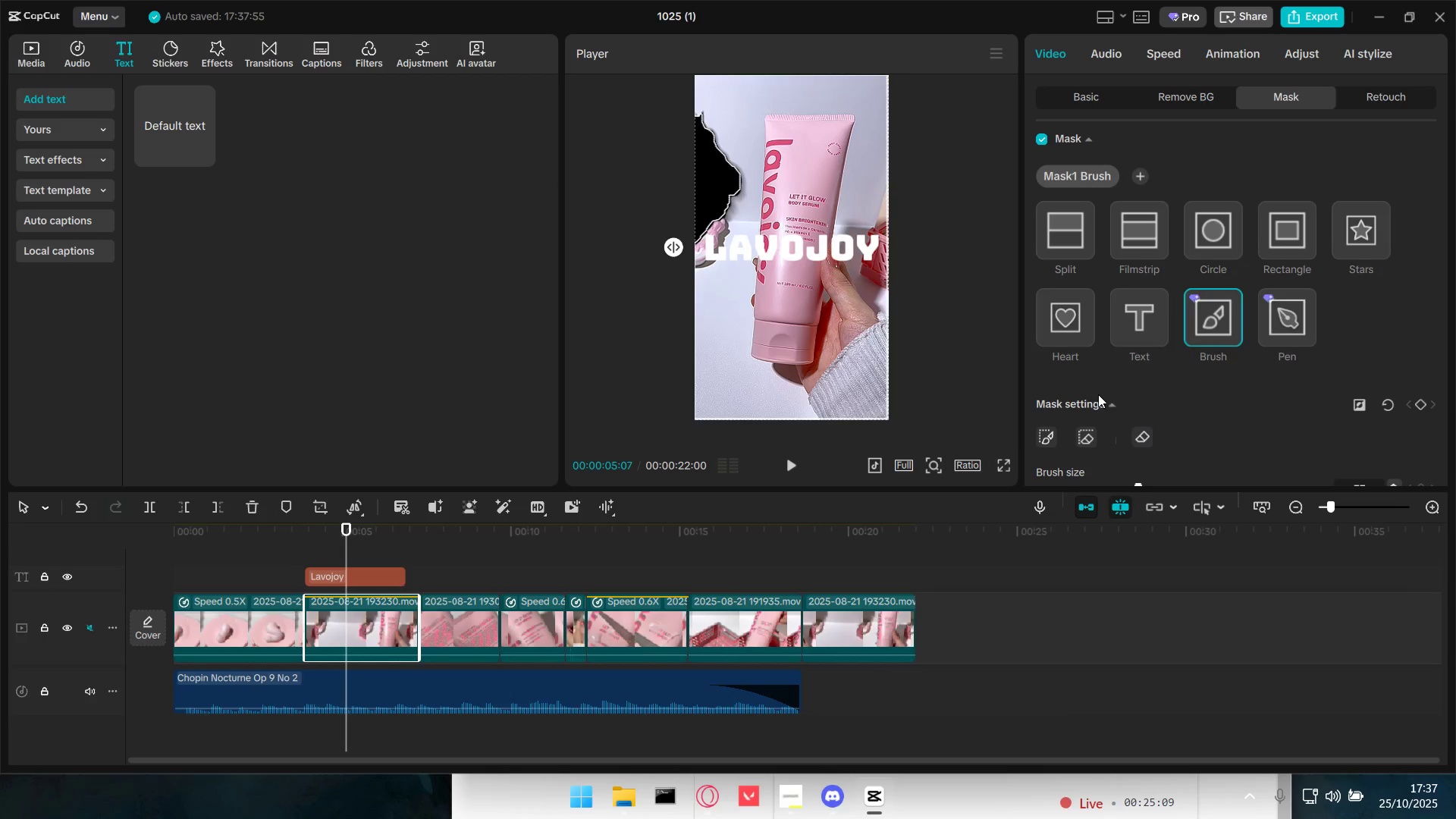 
scroll: coordinate [1106, 376], scroll_direction: down, amount: 2.0
 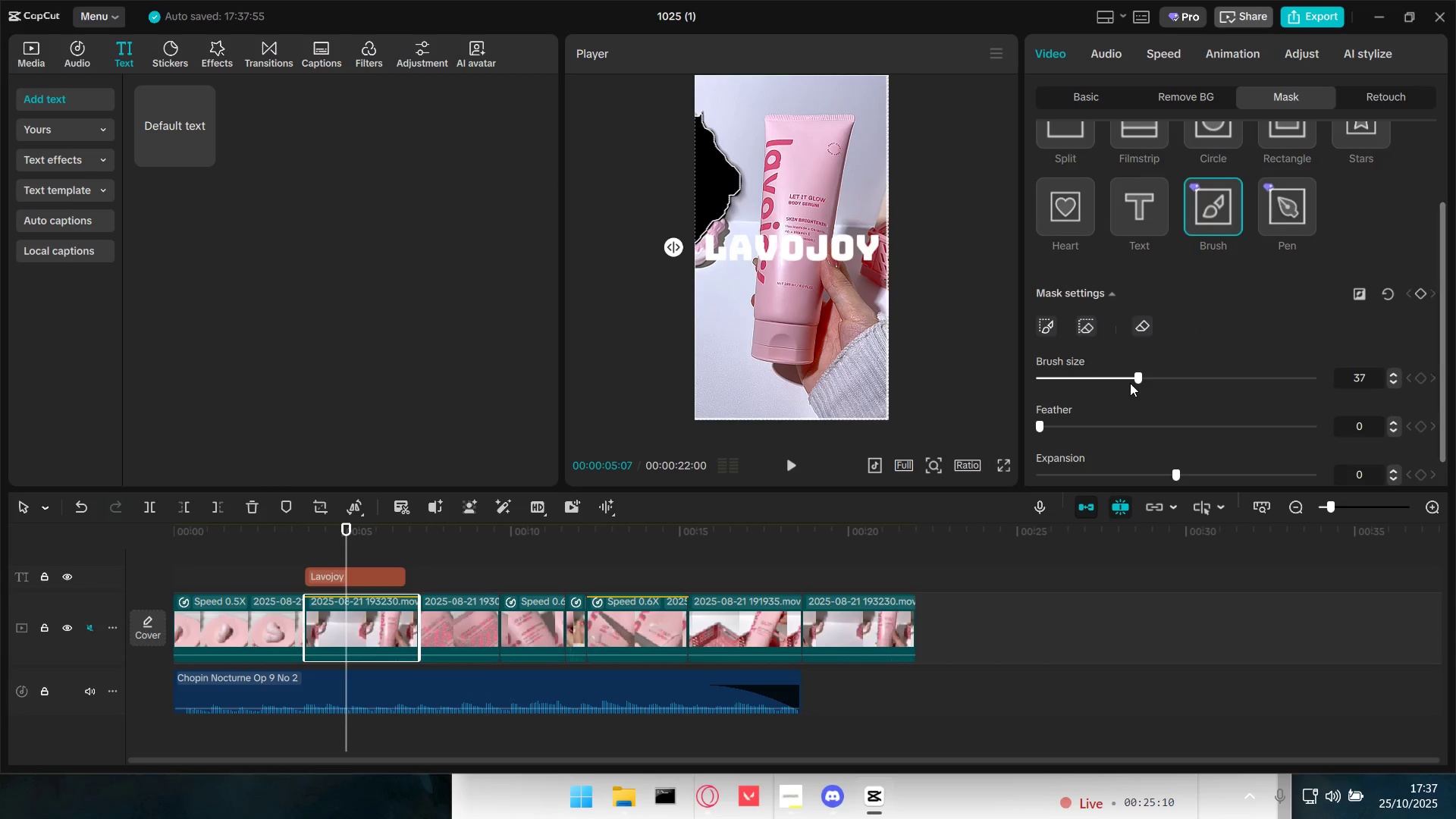 
scroll: coordinate [1128, 372], scroll_direction: up, amount: 6.0
 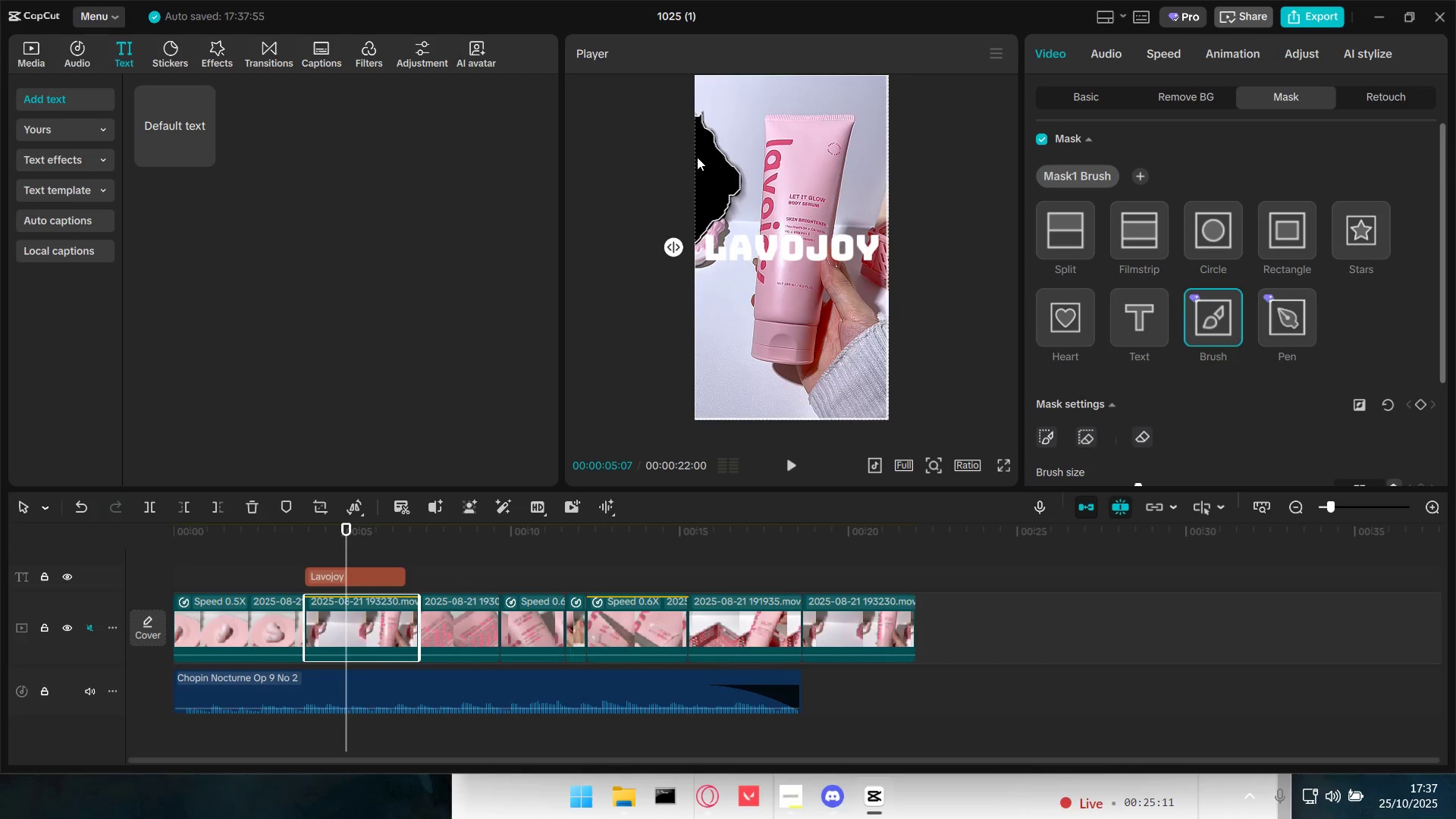 
left_click_drag(start_coordinate=[715, 167], to_coordinate=[736, 229])
 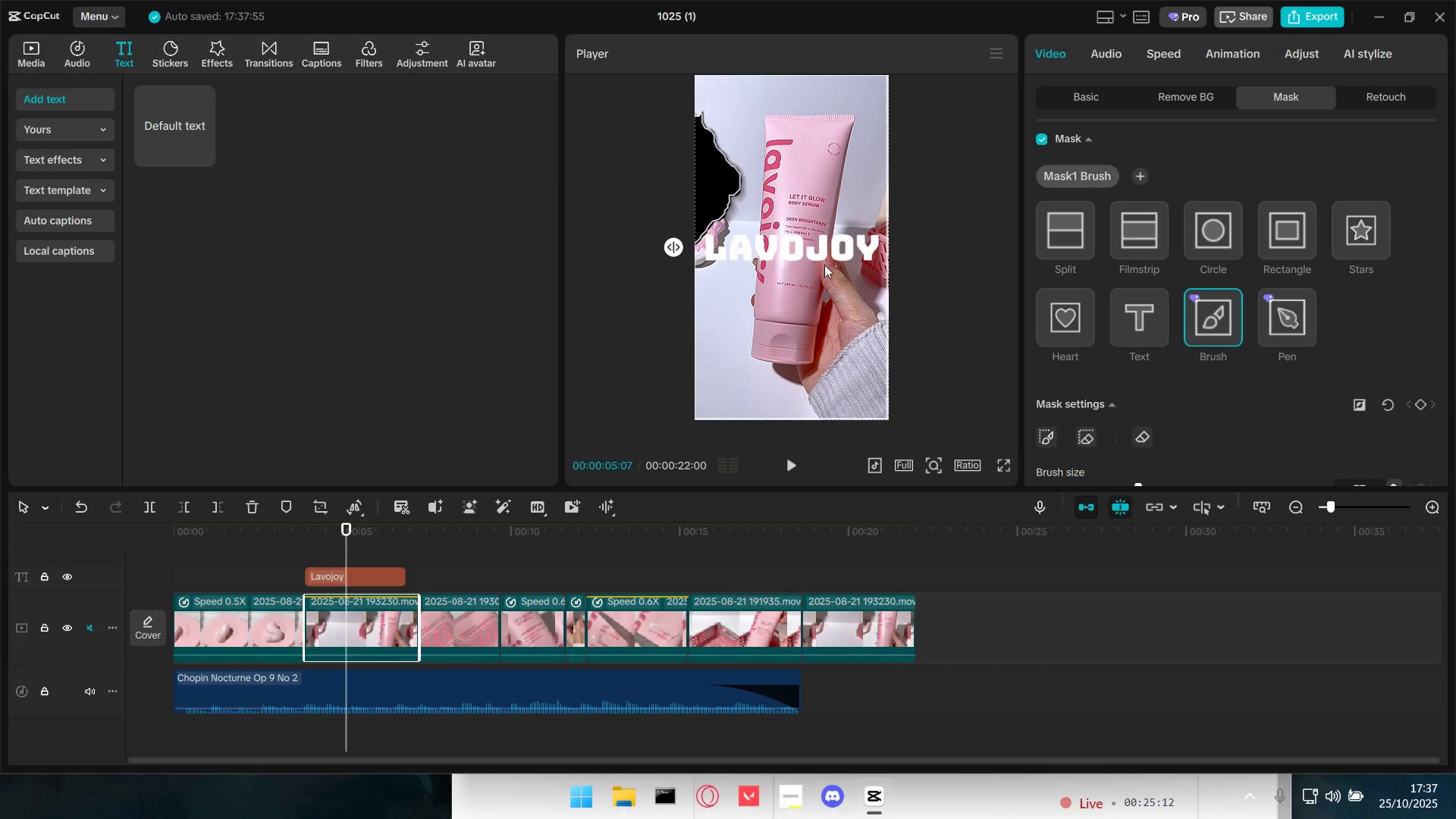 
left_click_drag(start_coordinate=[824, 265], to_coordinate=[701, 242])
 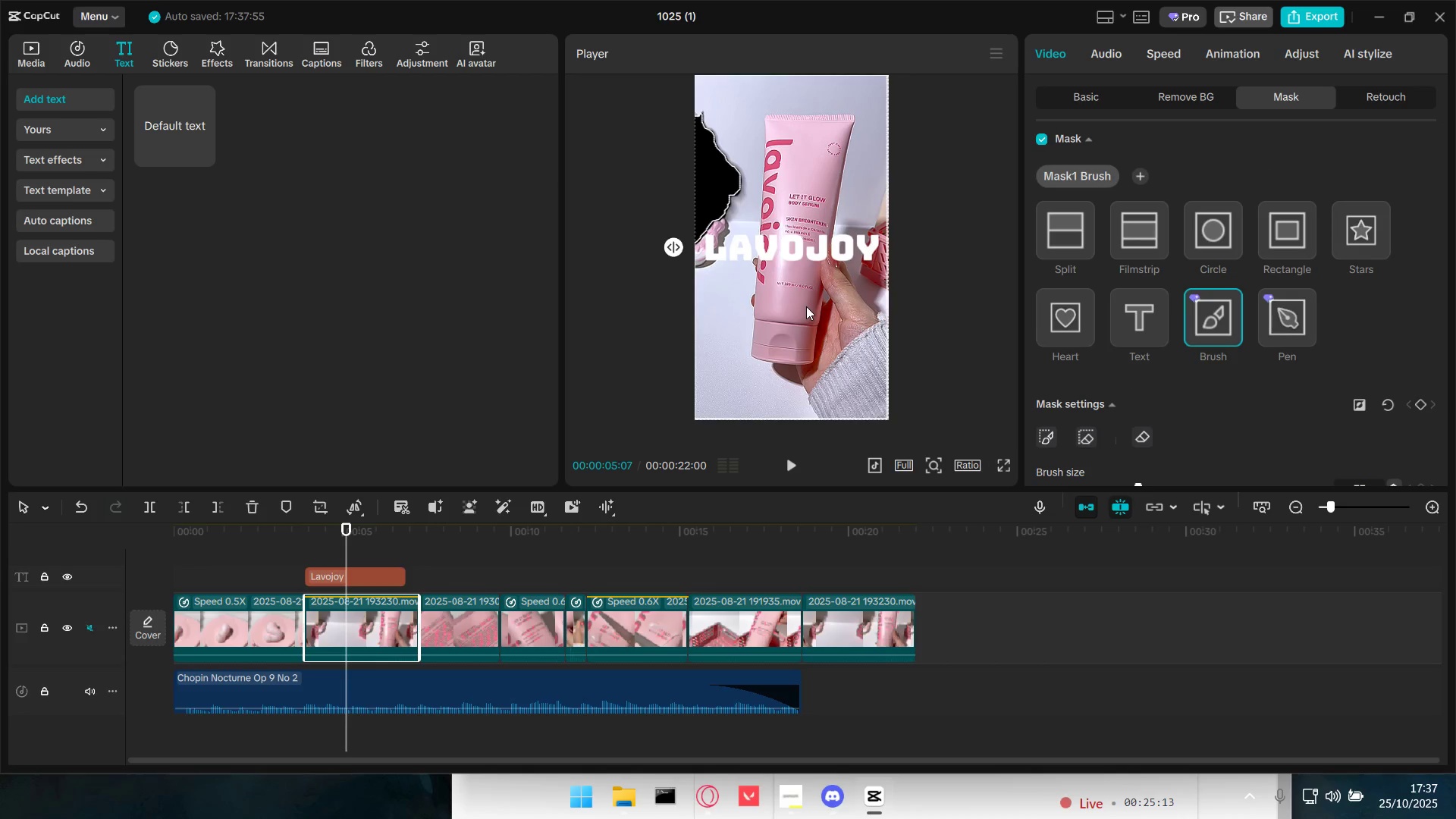 
key(Control+Z)
 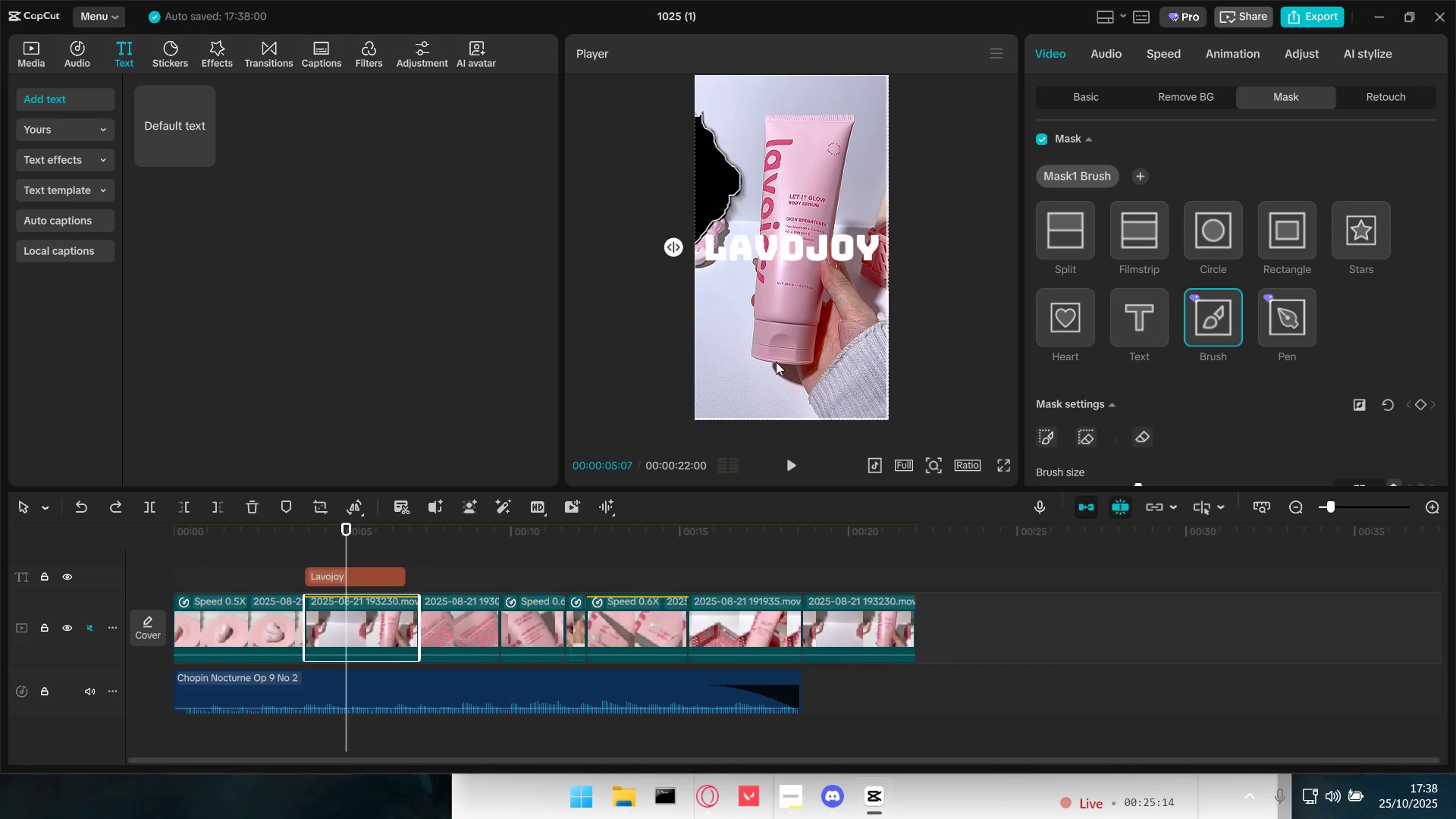 
key(Control+Z)
 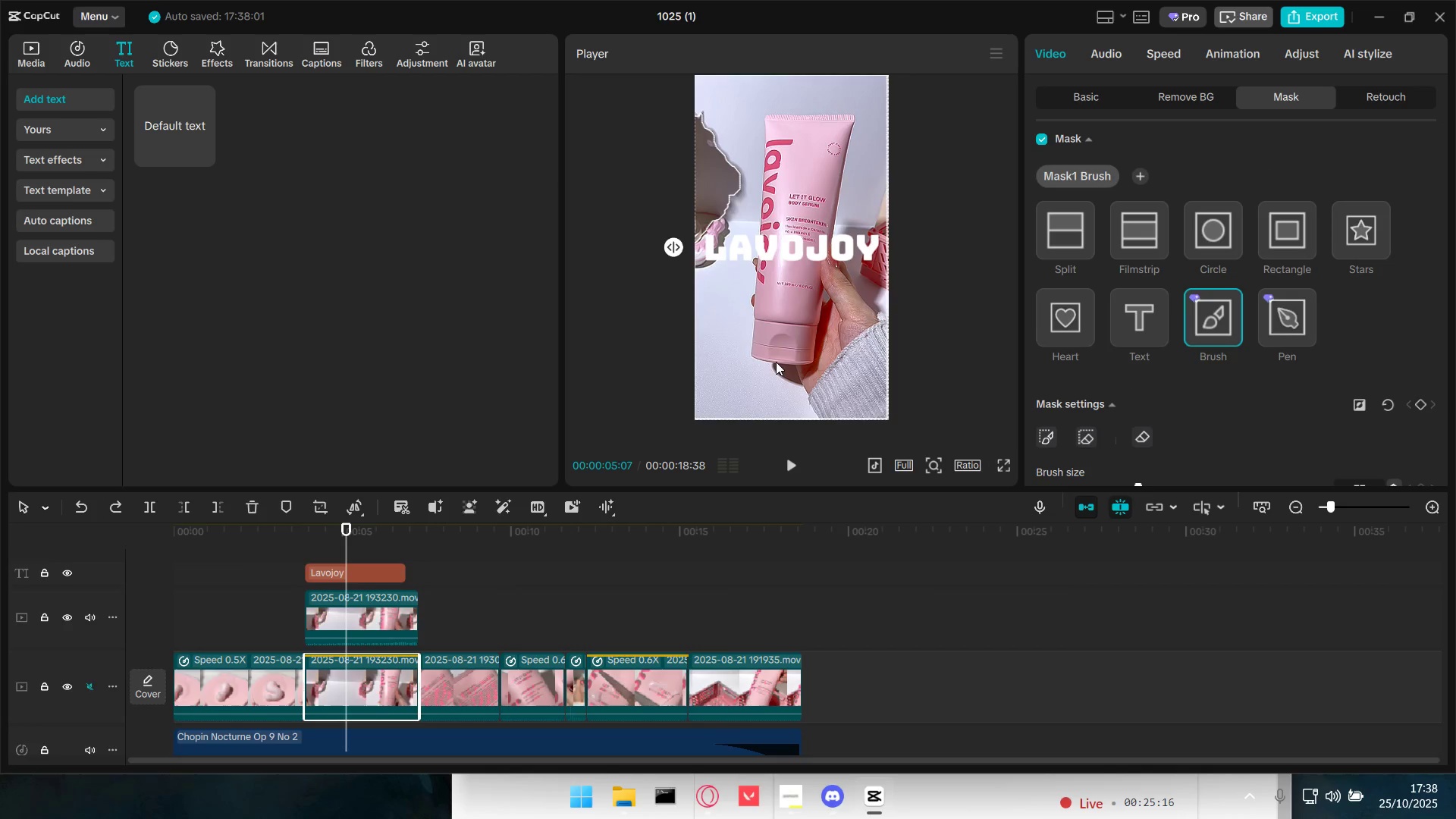 
key(Control+Z)
 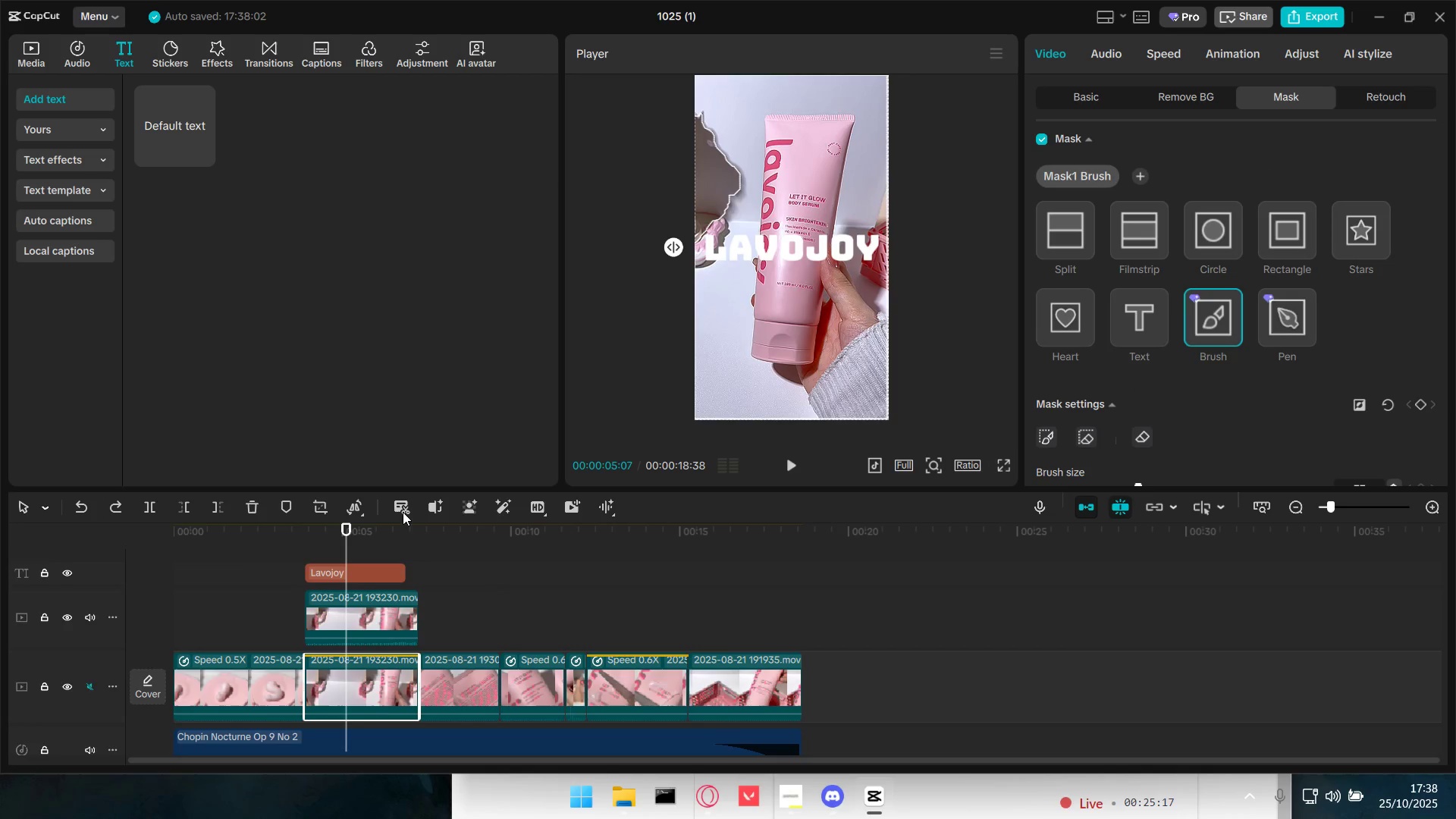 
key(Control+Z)
 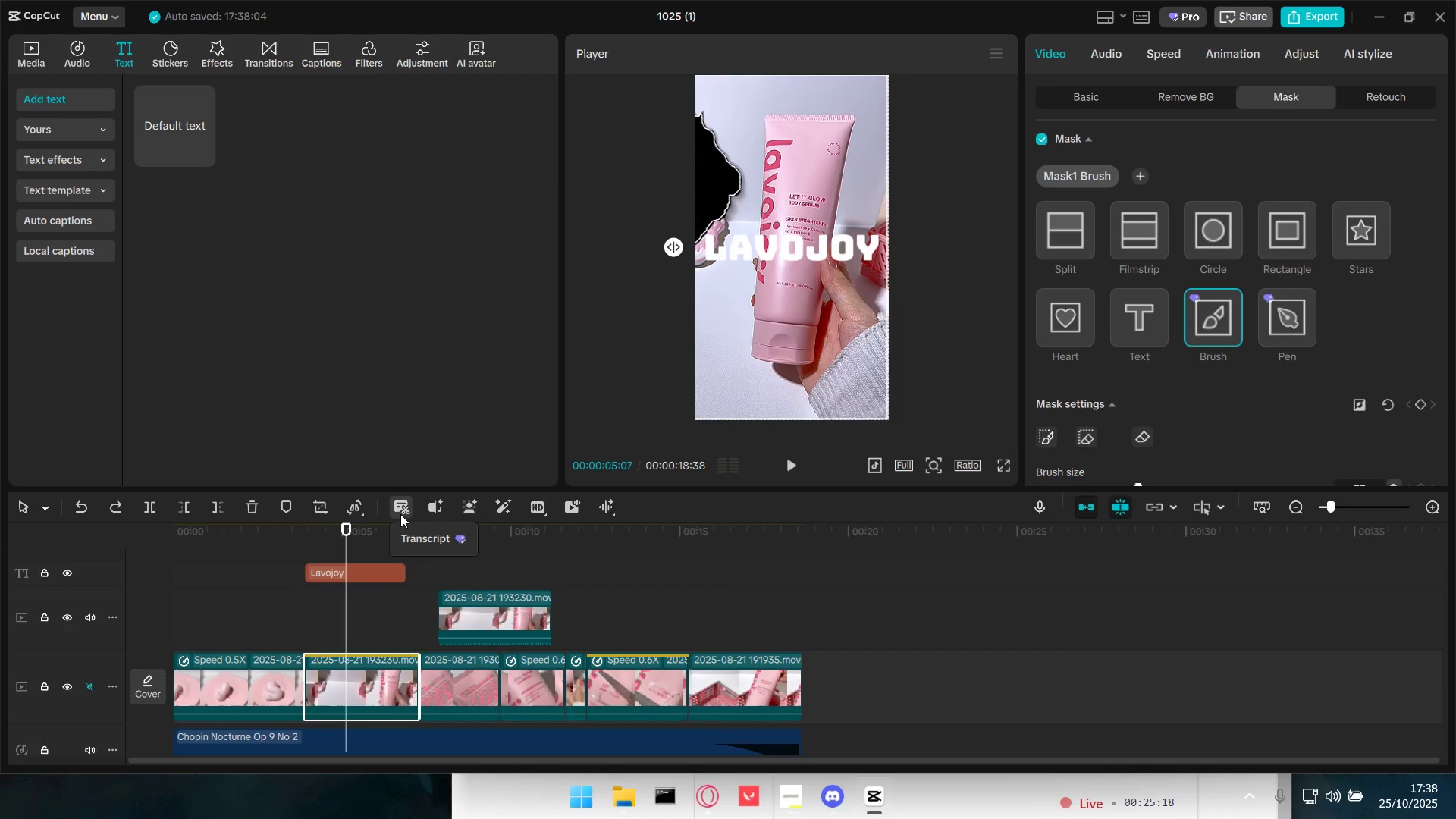 
key(Control+Z)
 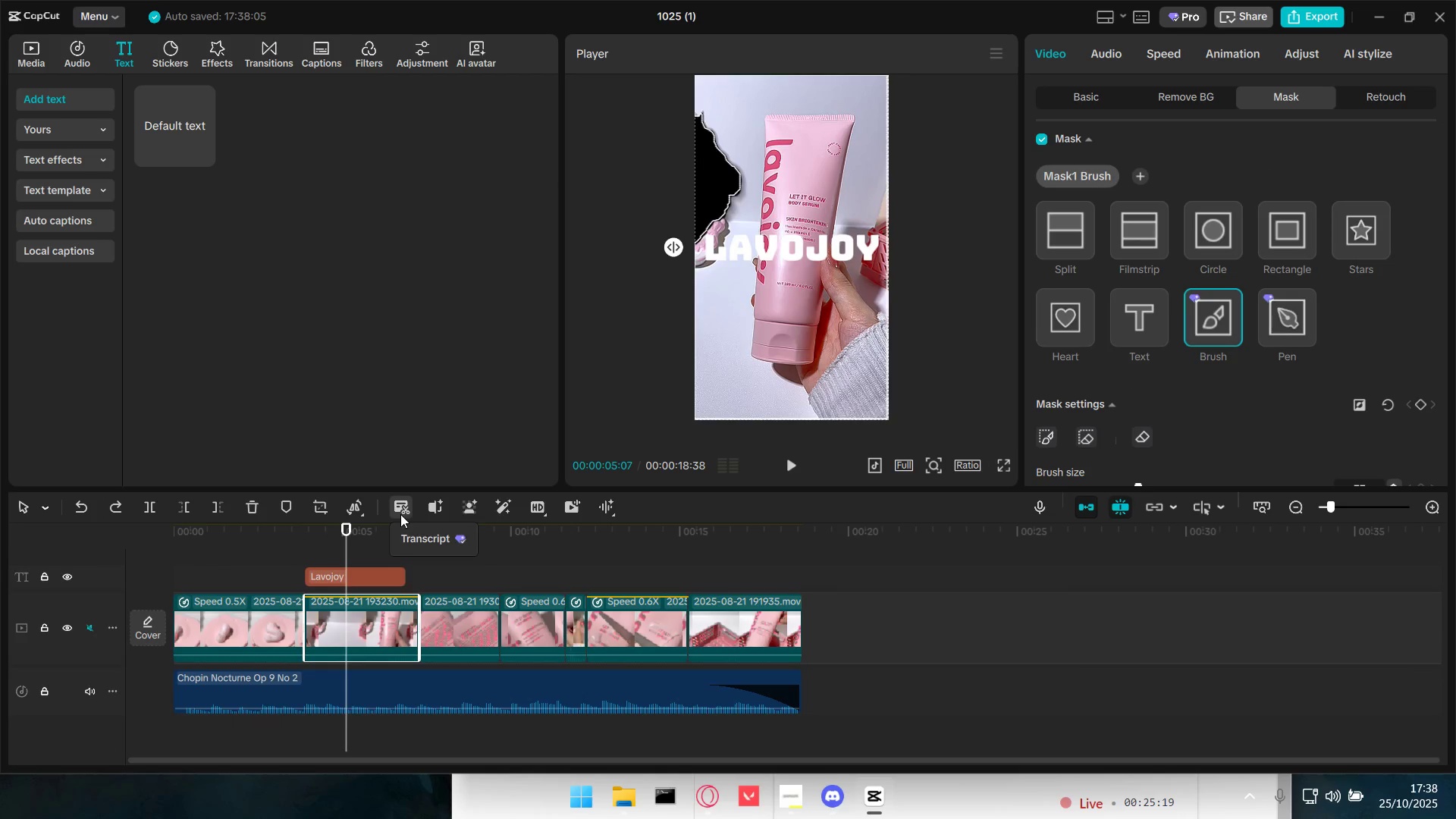 
key(Control+Z)
 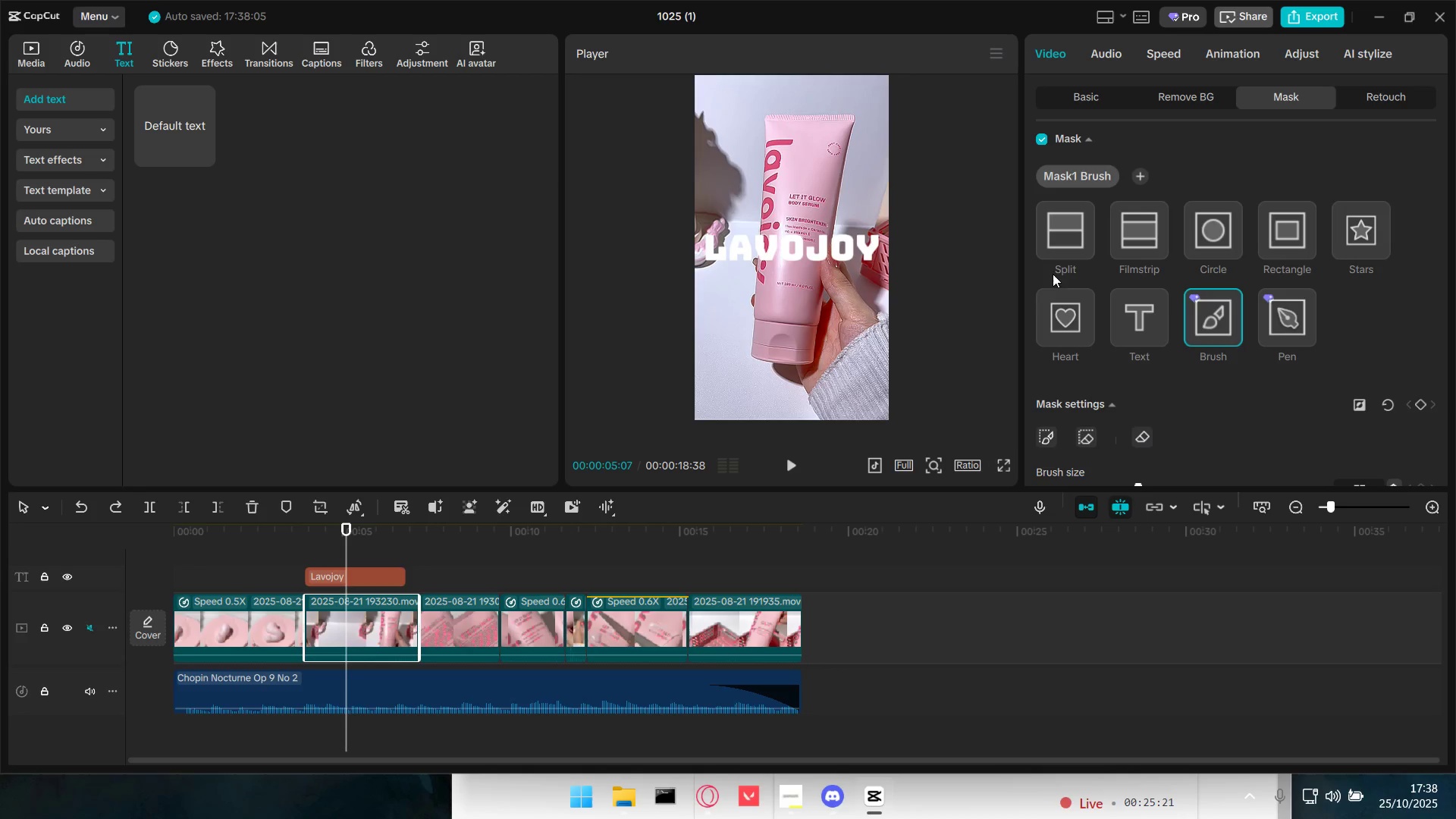 
scroll: coordinate [1234, 320], scroll_direction: down, amount: 3.0
 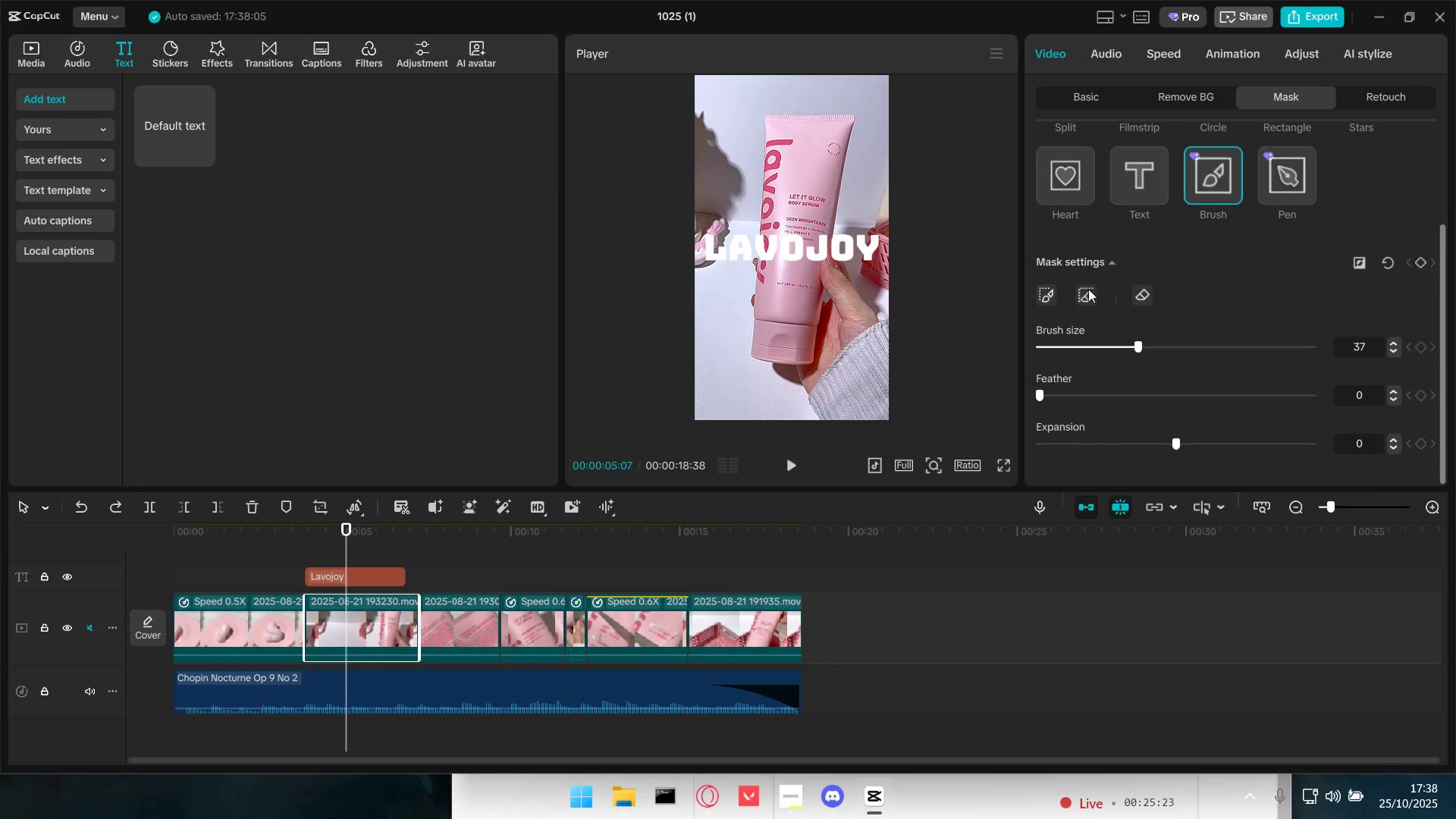 
mouse_move([1068, 291])
 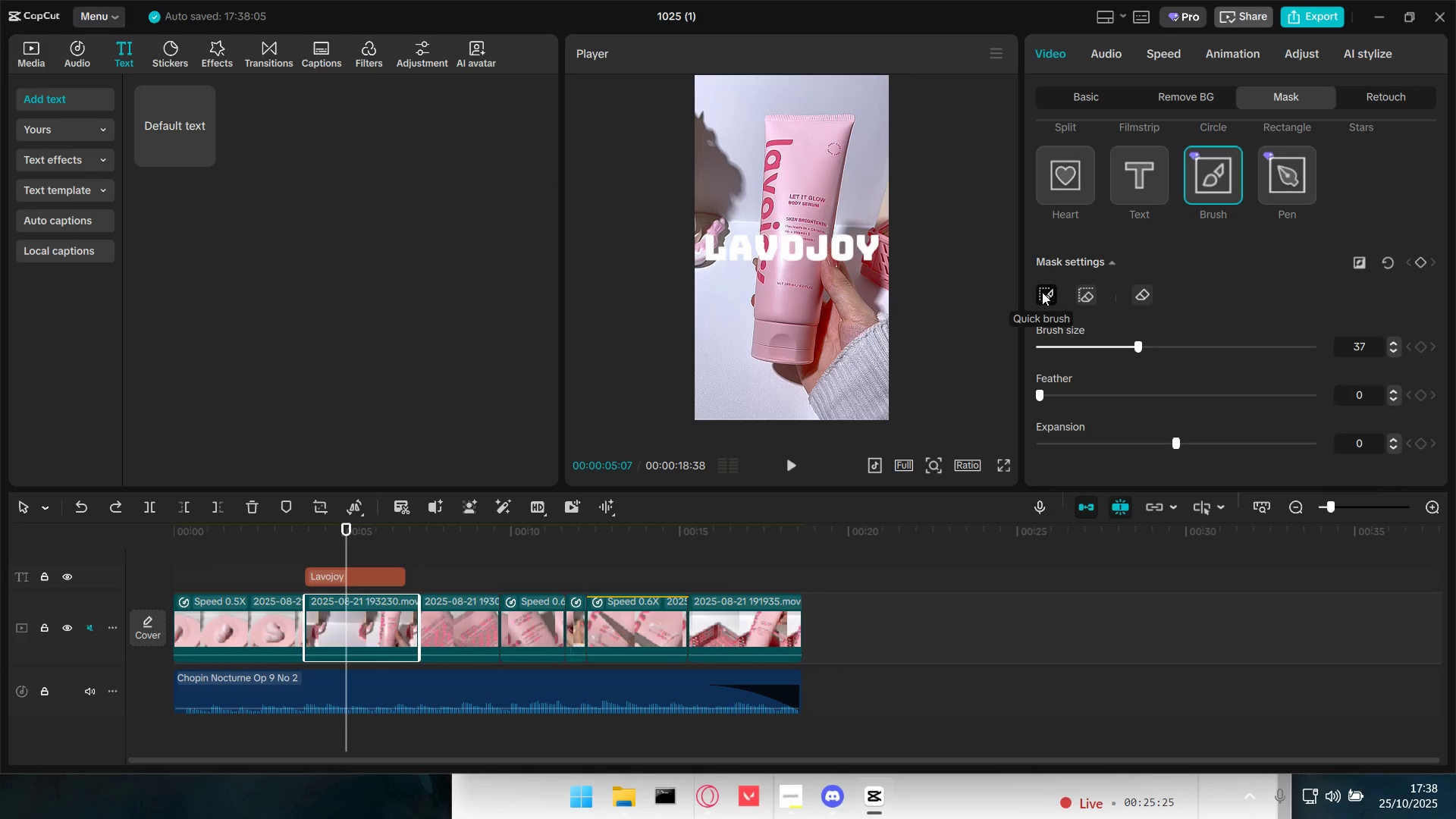 
left_click([1042, 292])
 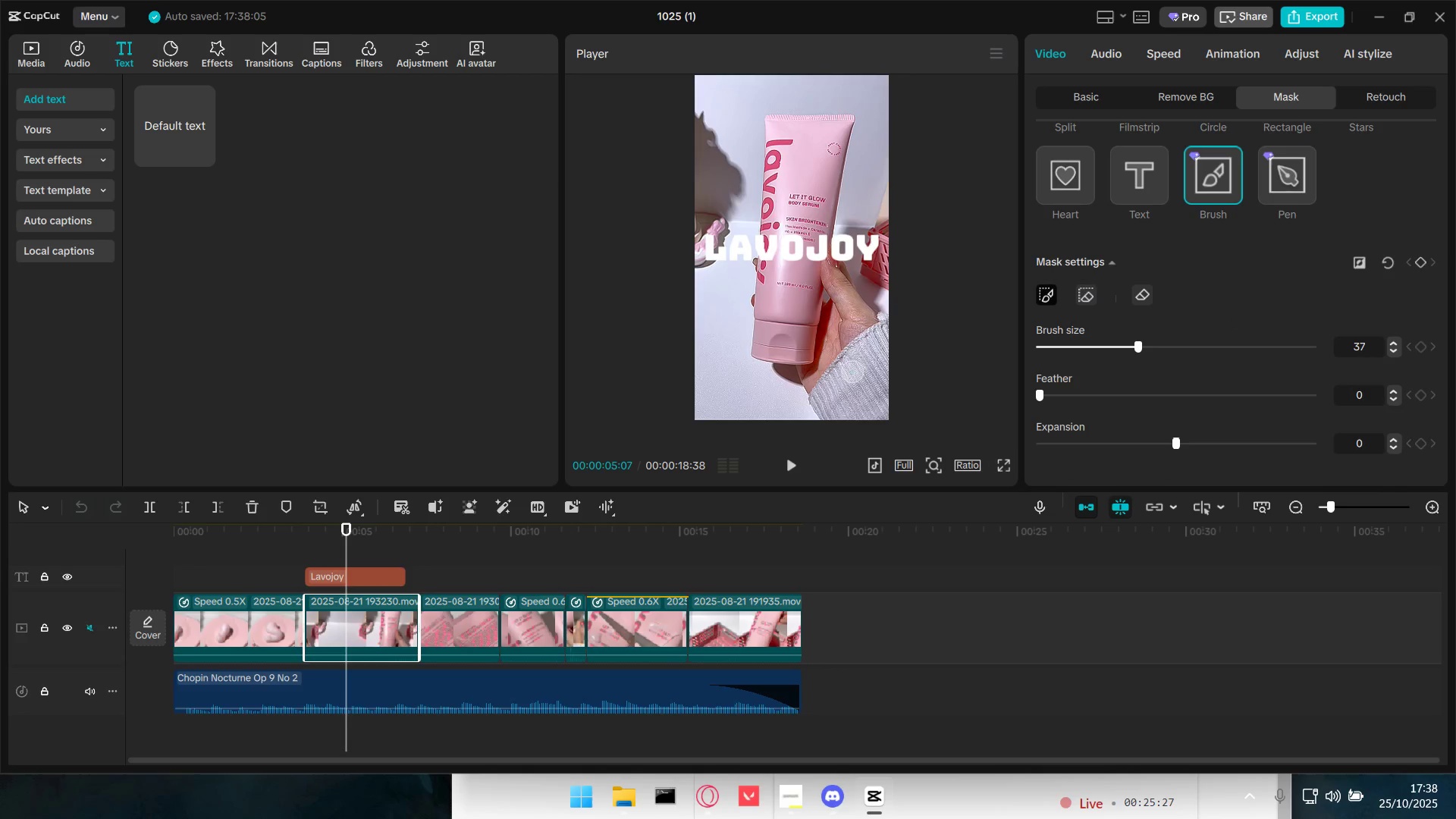 
left_click([849, 376])
 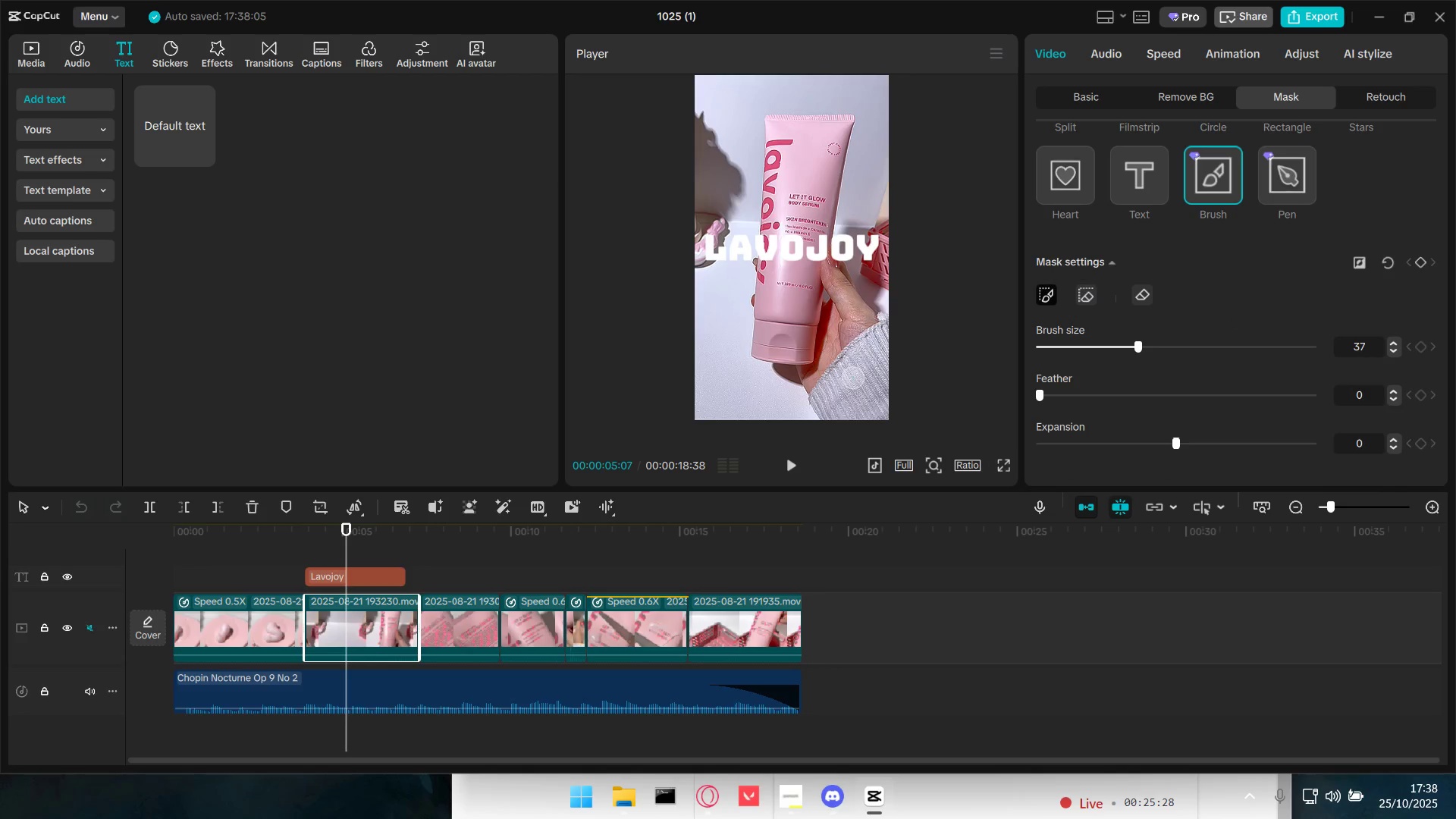 
double_click([853, 378])
 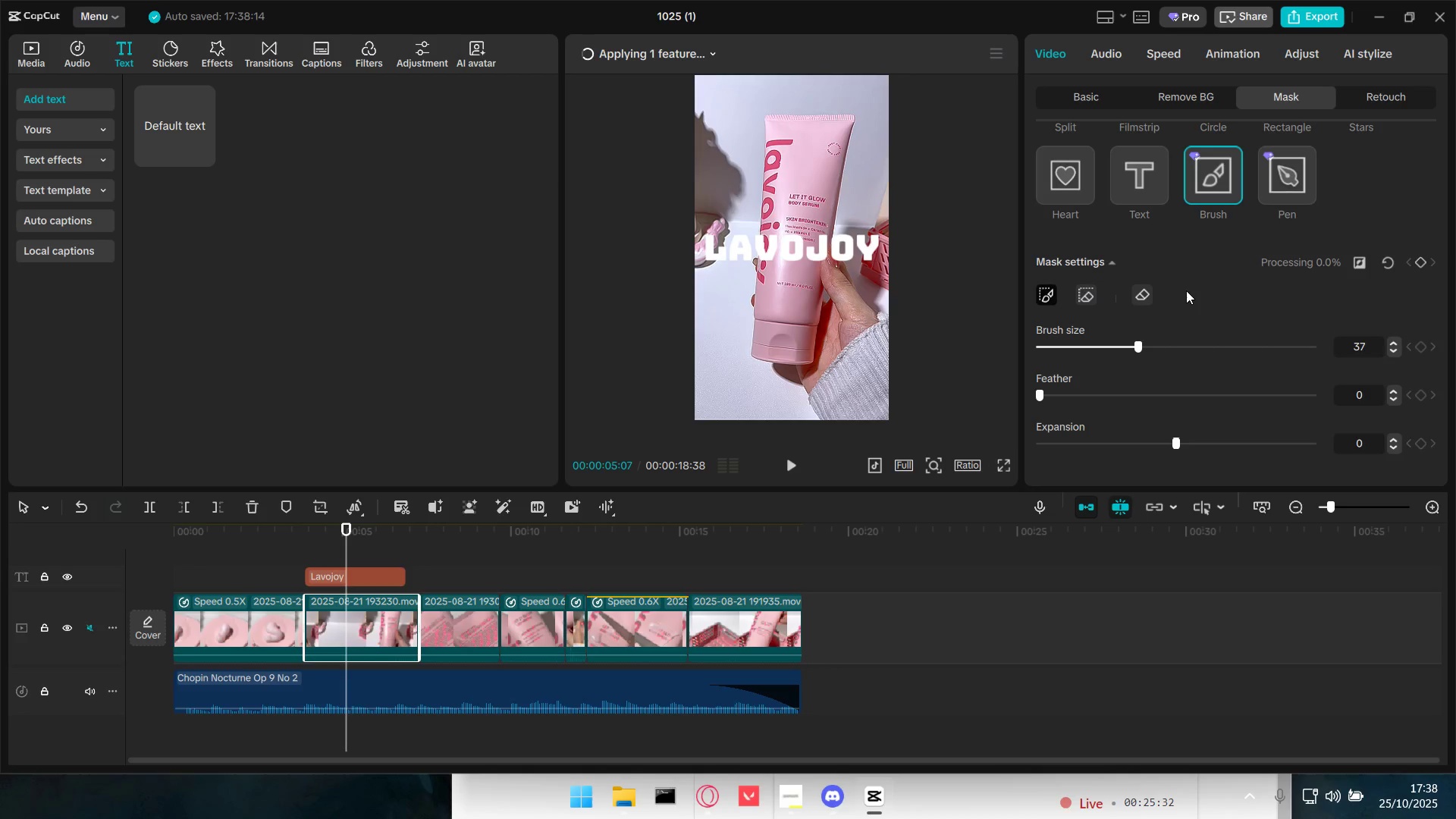 
wait(5.8)
 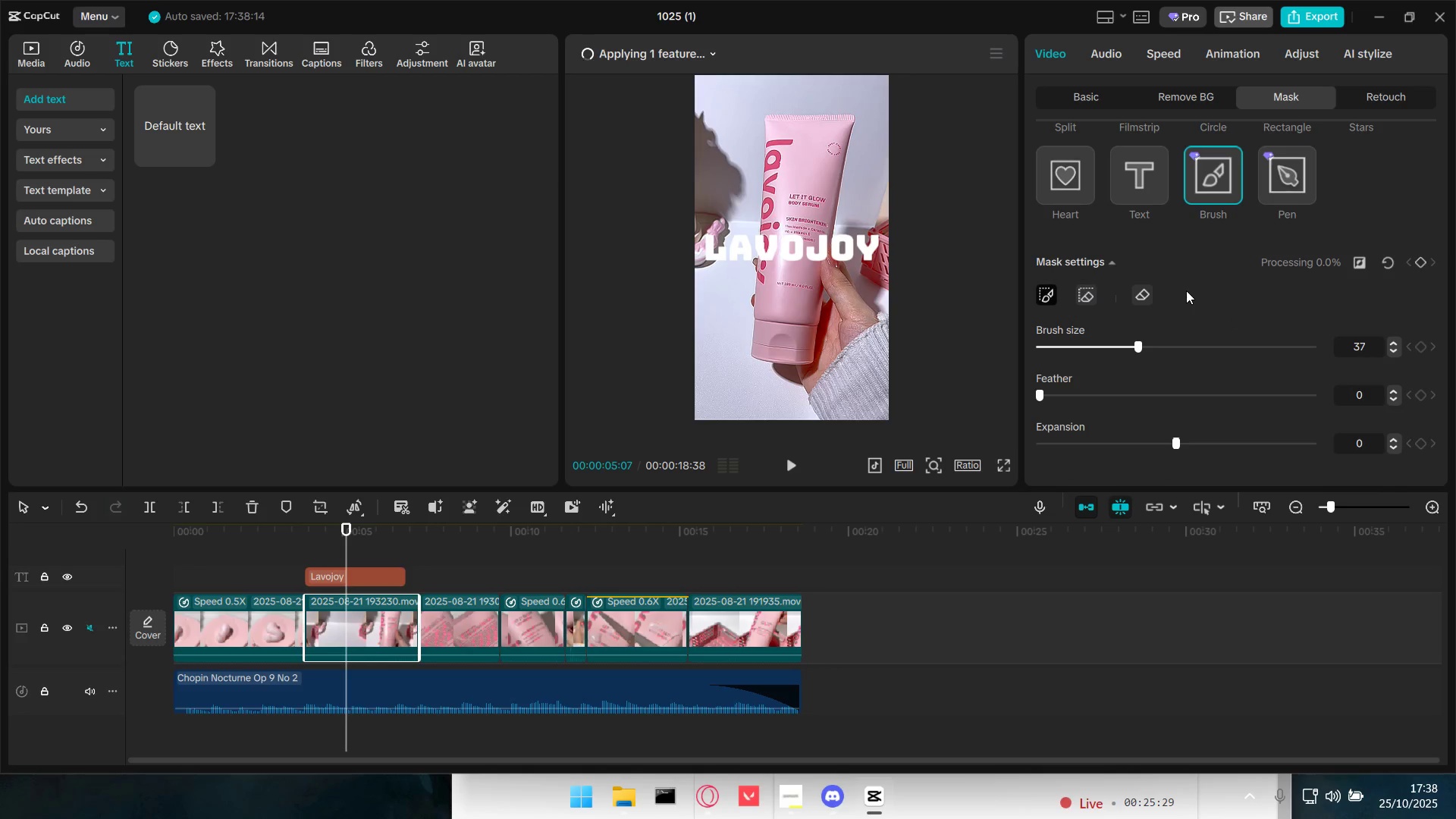 
scroll: coordinate [1254, 393], scroll_direction: down, amount: 6.0
 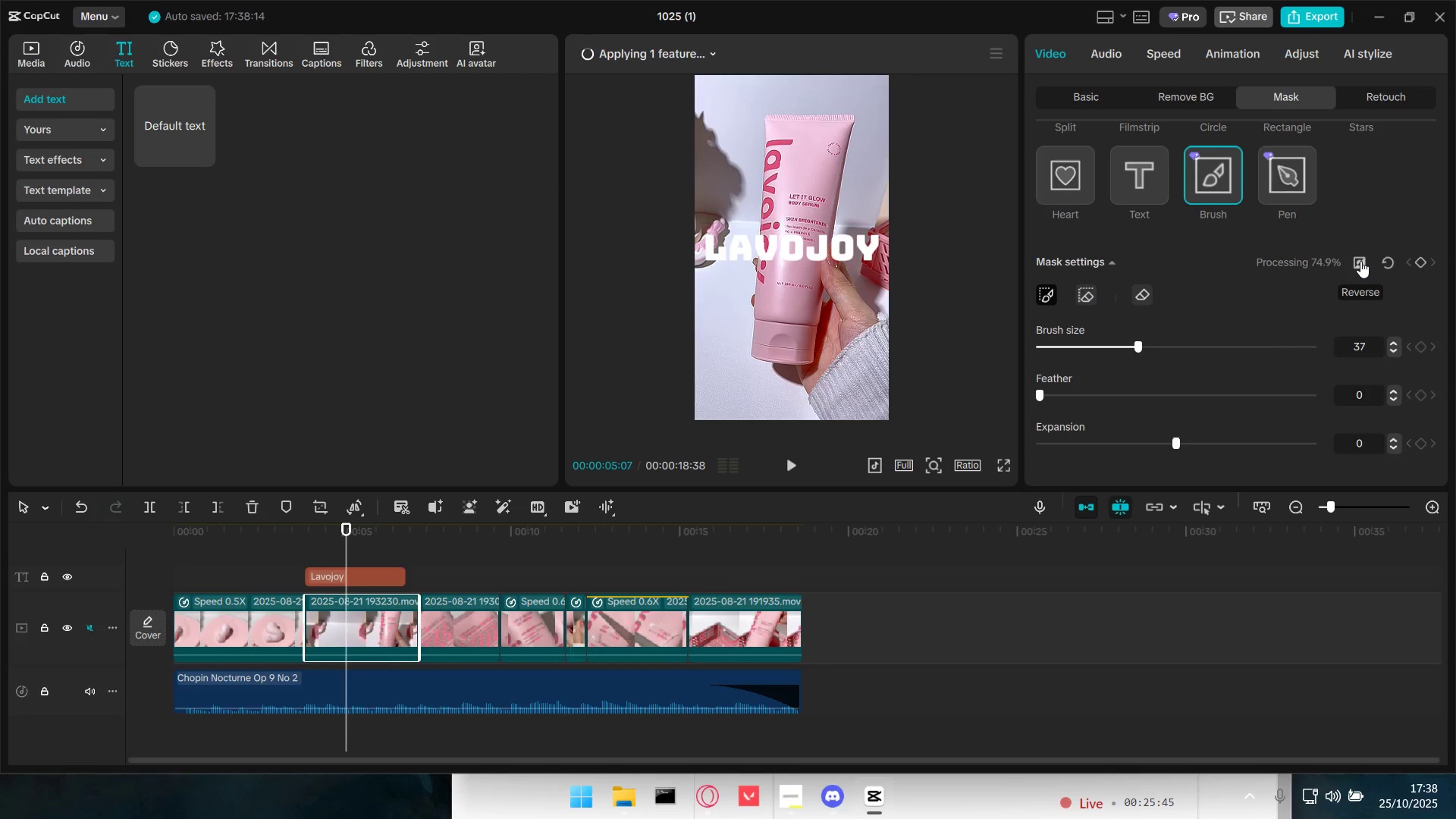 
wait(15.97)
 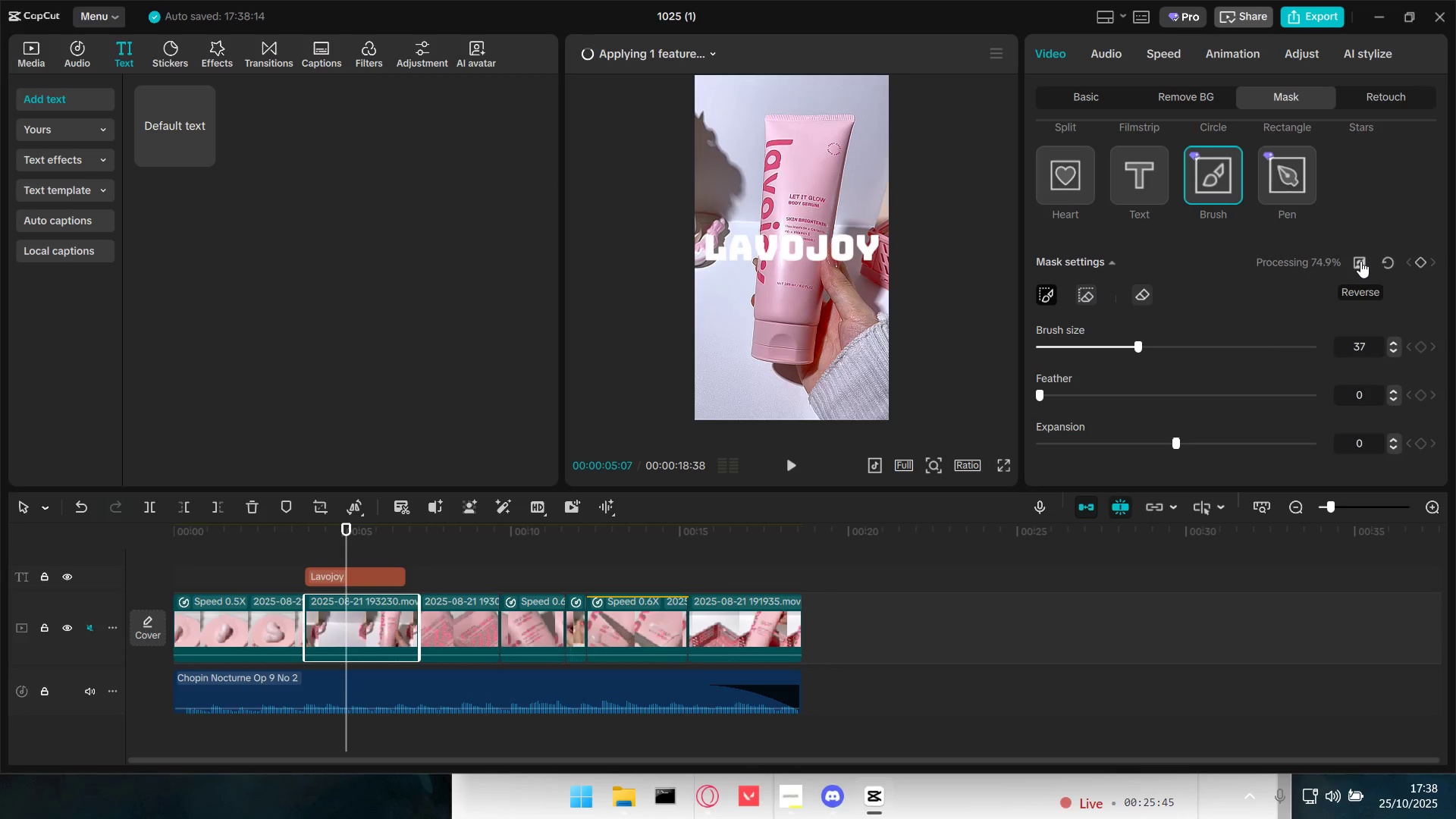 
left_click([1356, 261])
 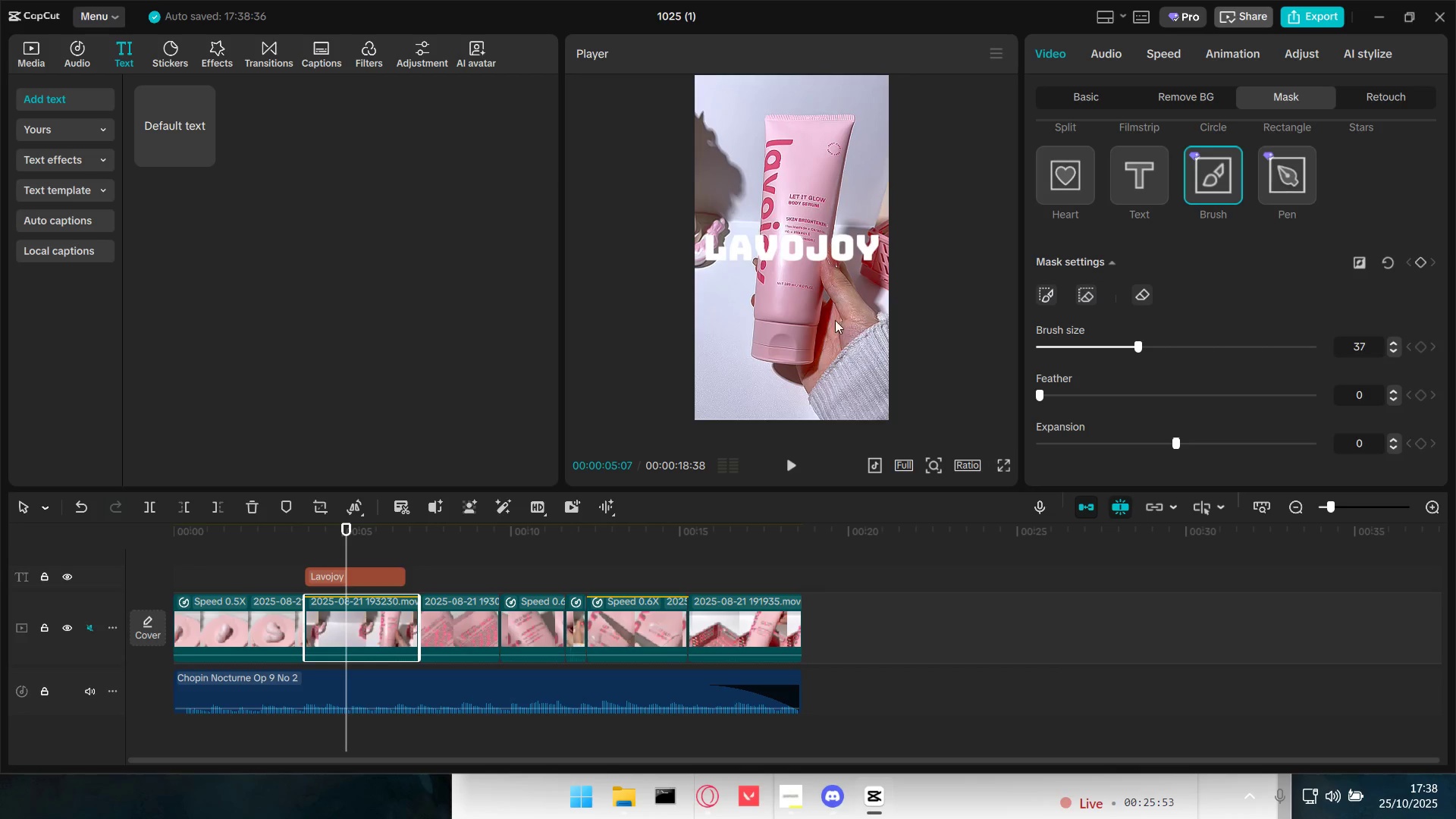 
key(Space)
 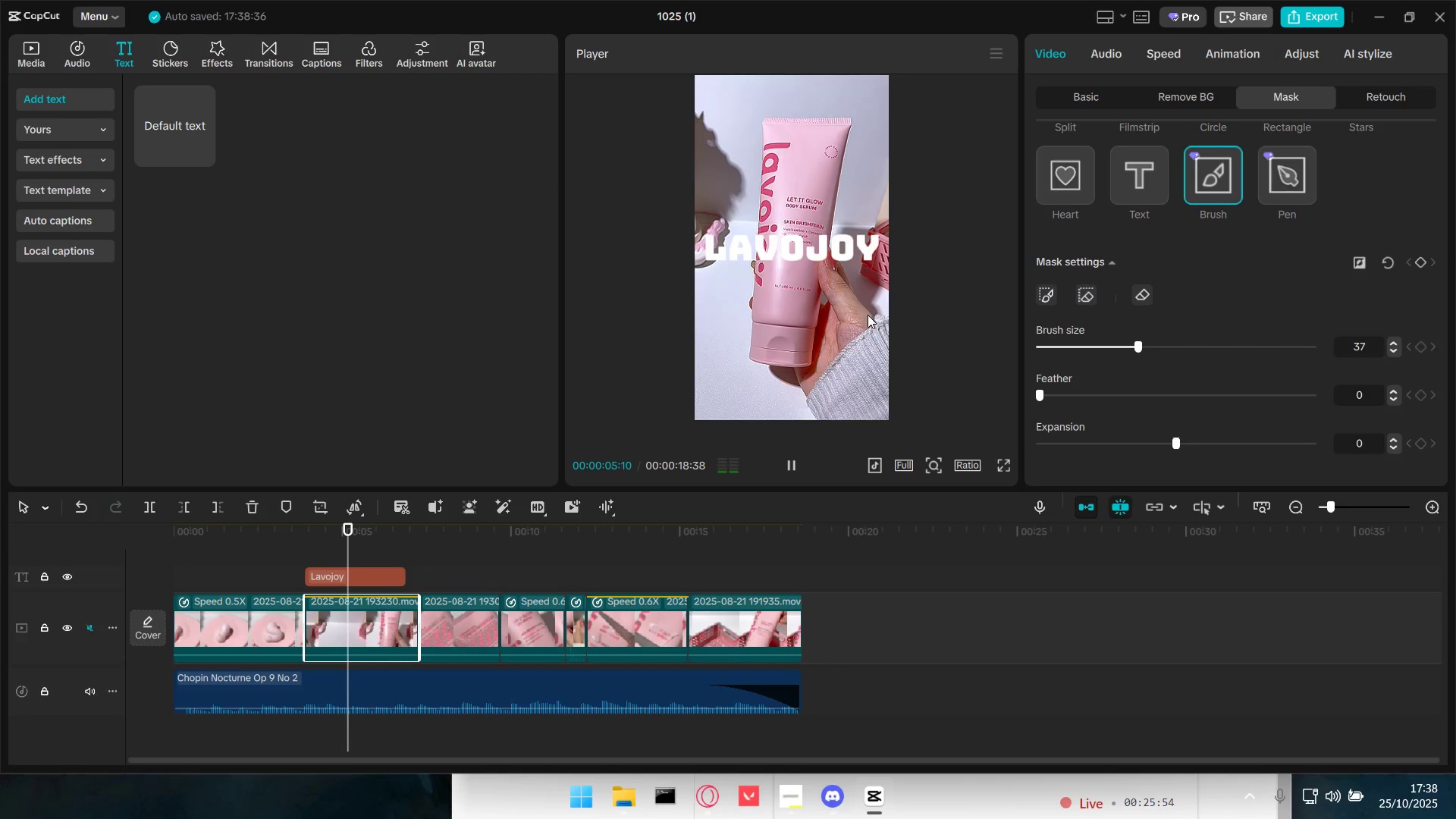 
key(Space)
 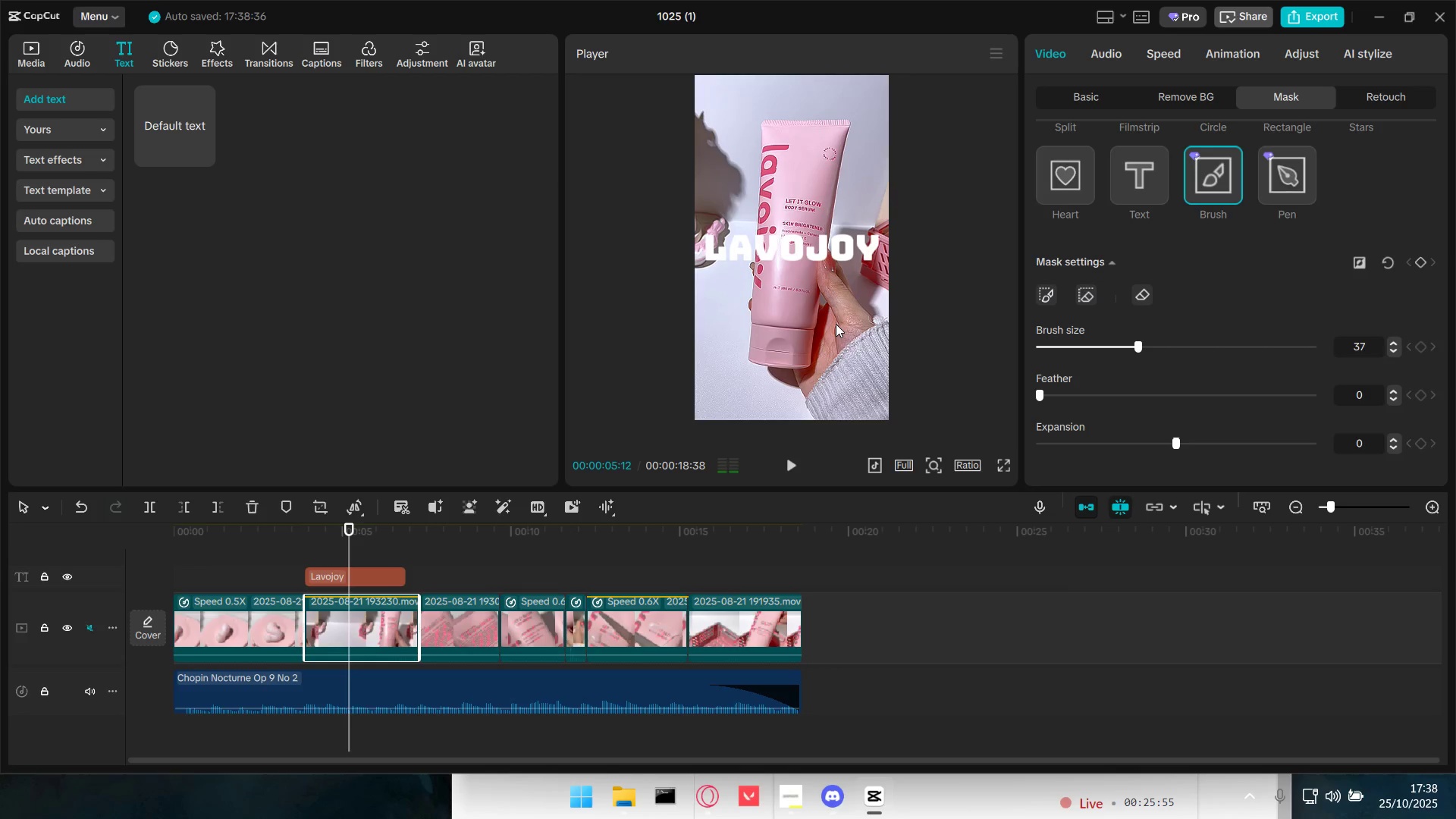 
left_click_drag(start_coordinate=[836, 324], to_coordinate=[830, 268])
 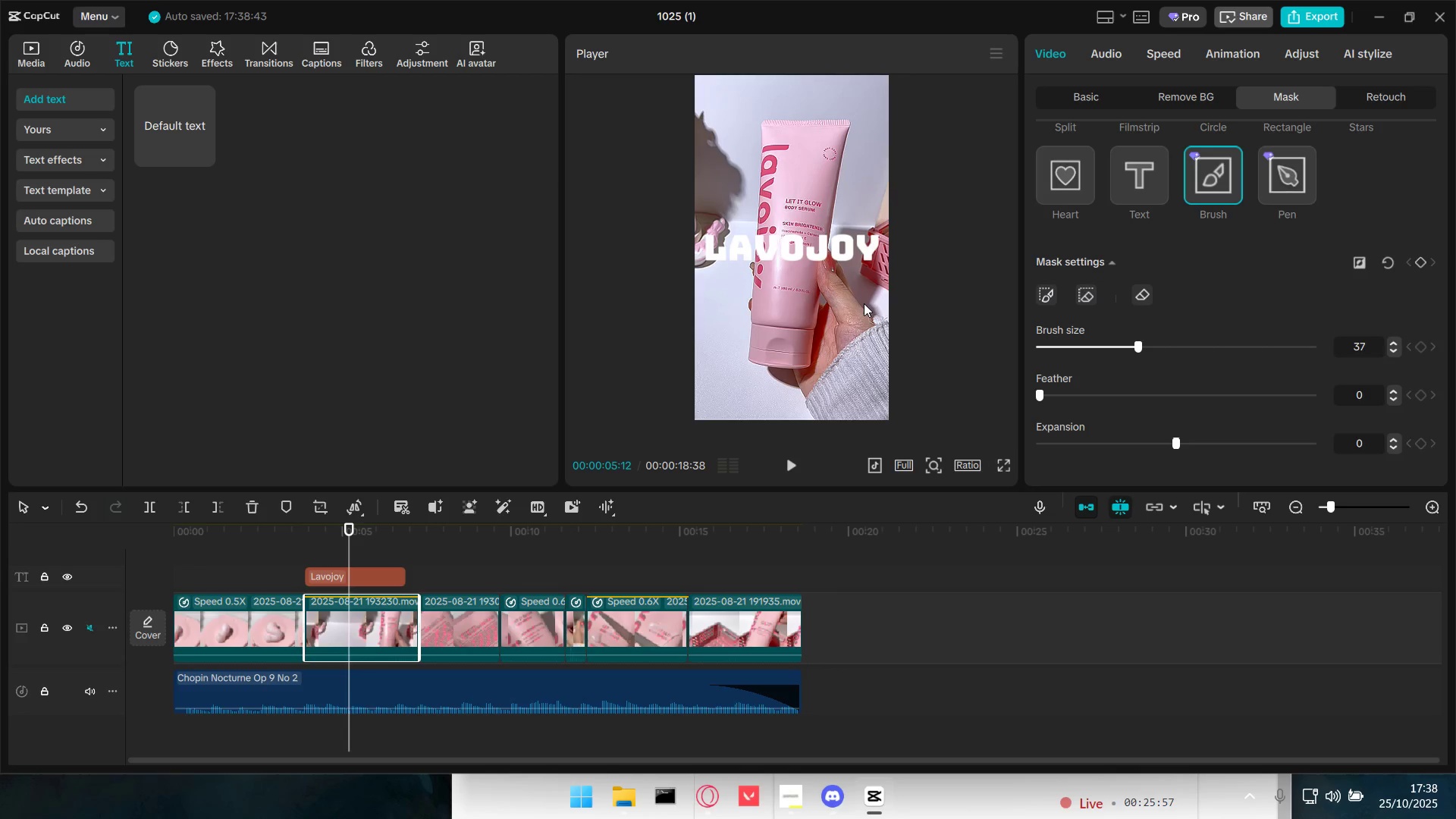 
key(Control+Z)
 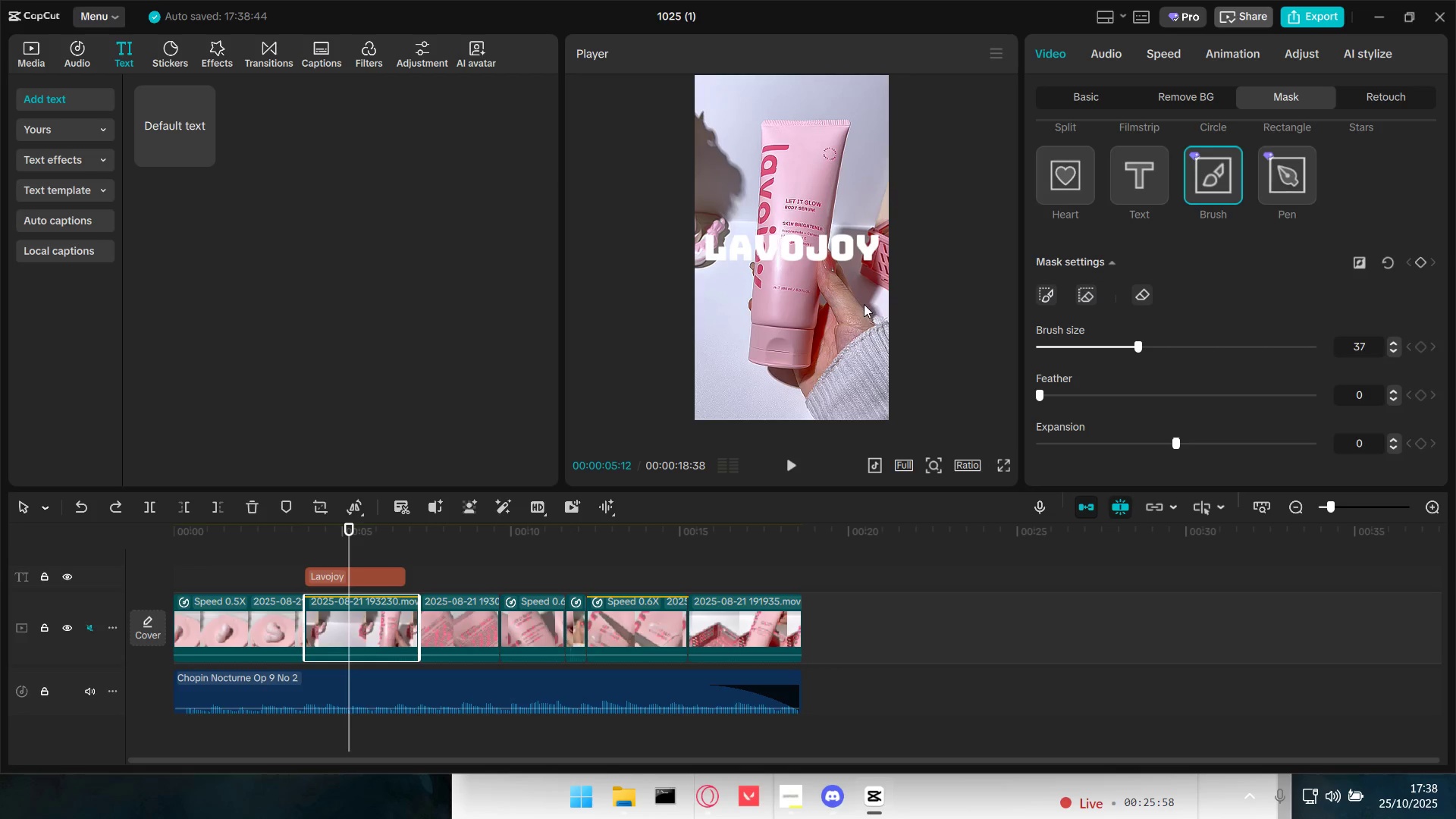 
key(Control+Z)
 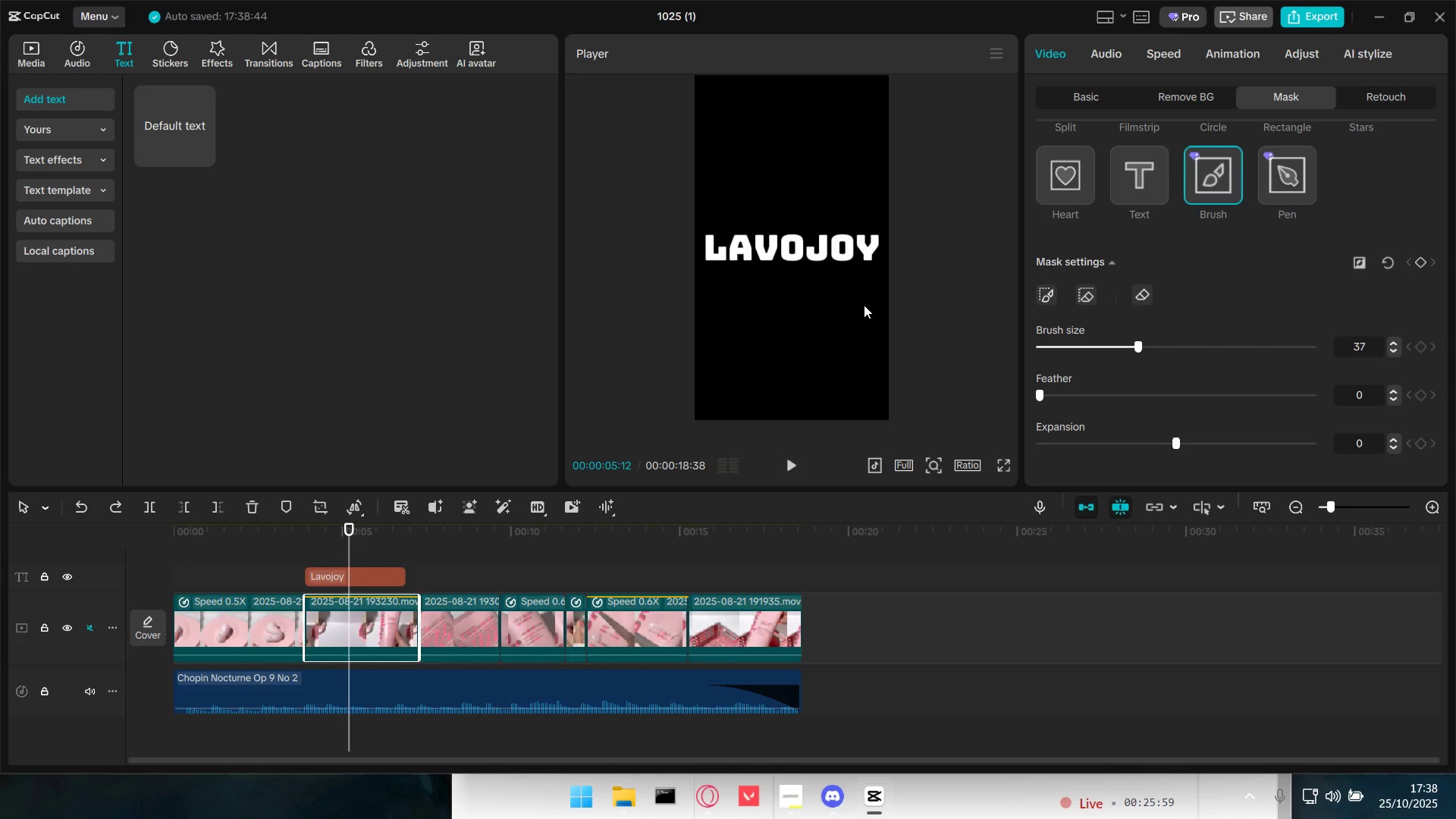 
key(Control+Z)
 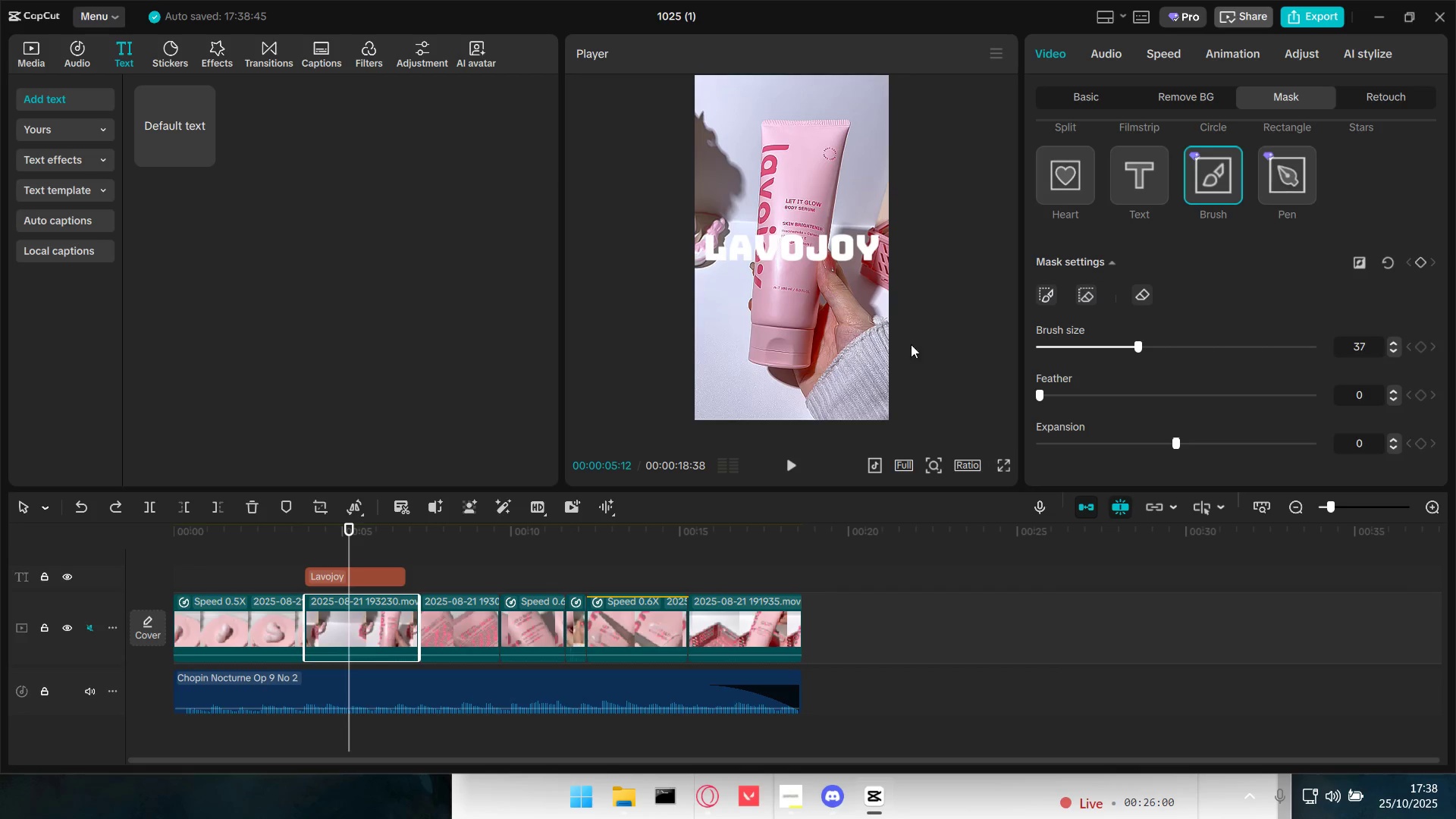 
scroll: coordinate [1228, 317], scroll_direction: up, amount: 8.0
 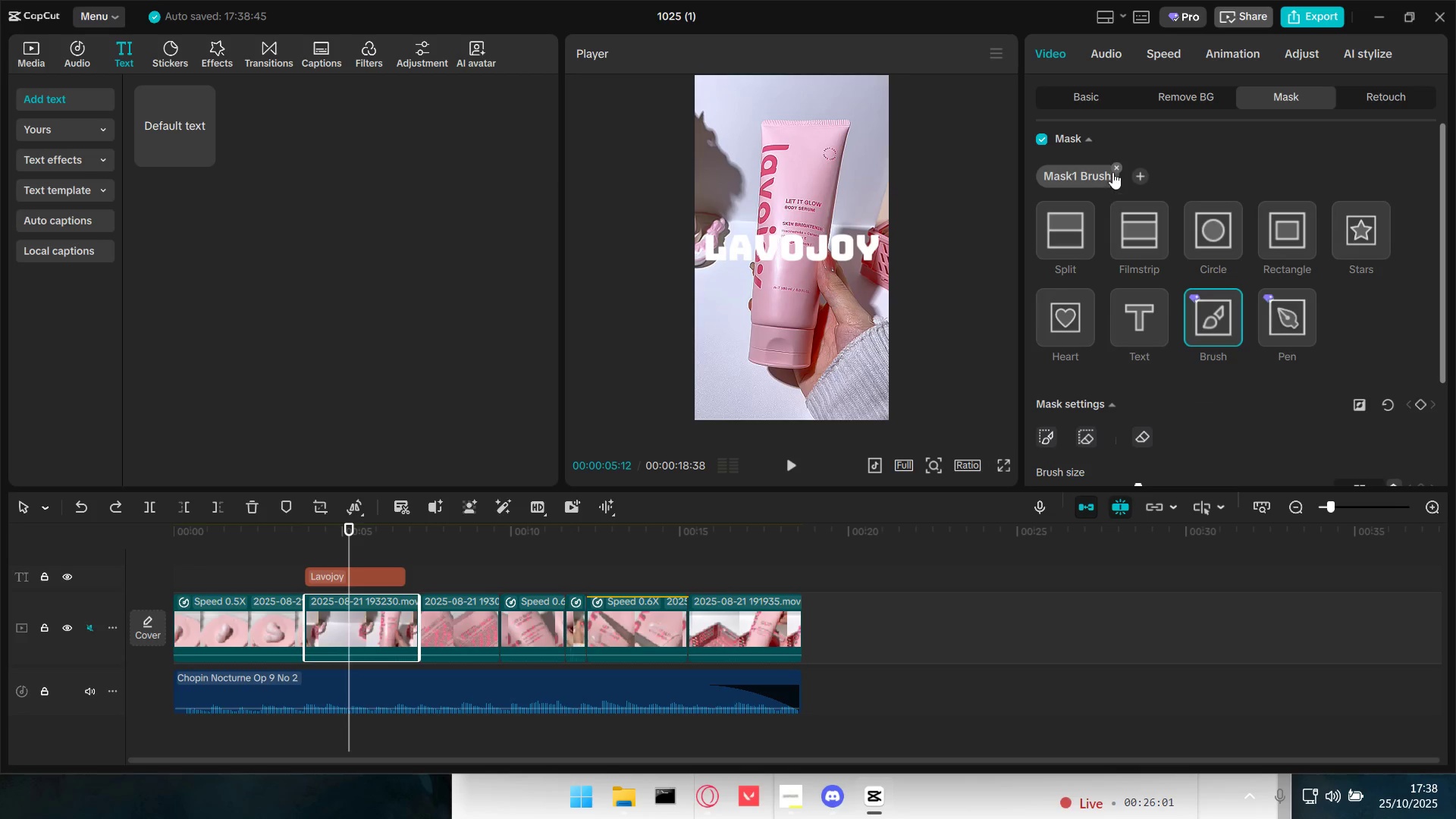 
left_click([1112, 168])
 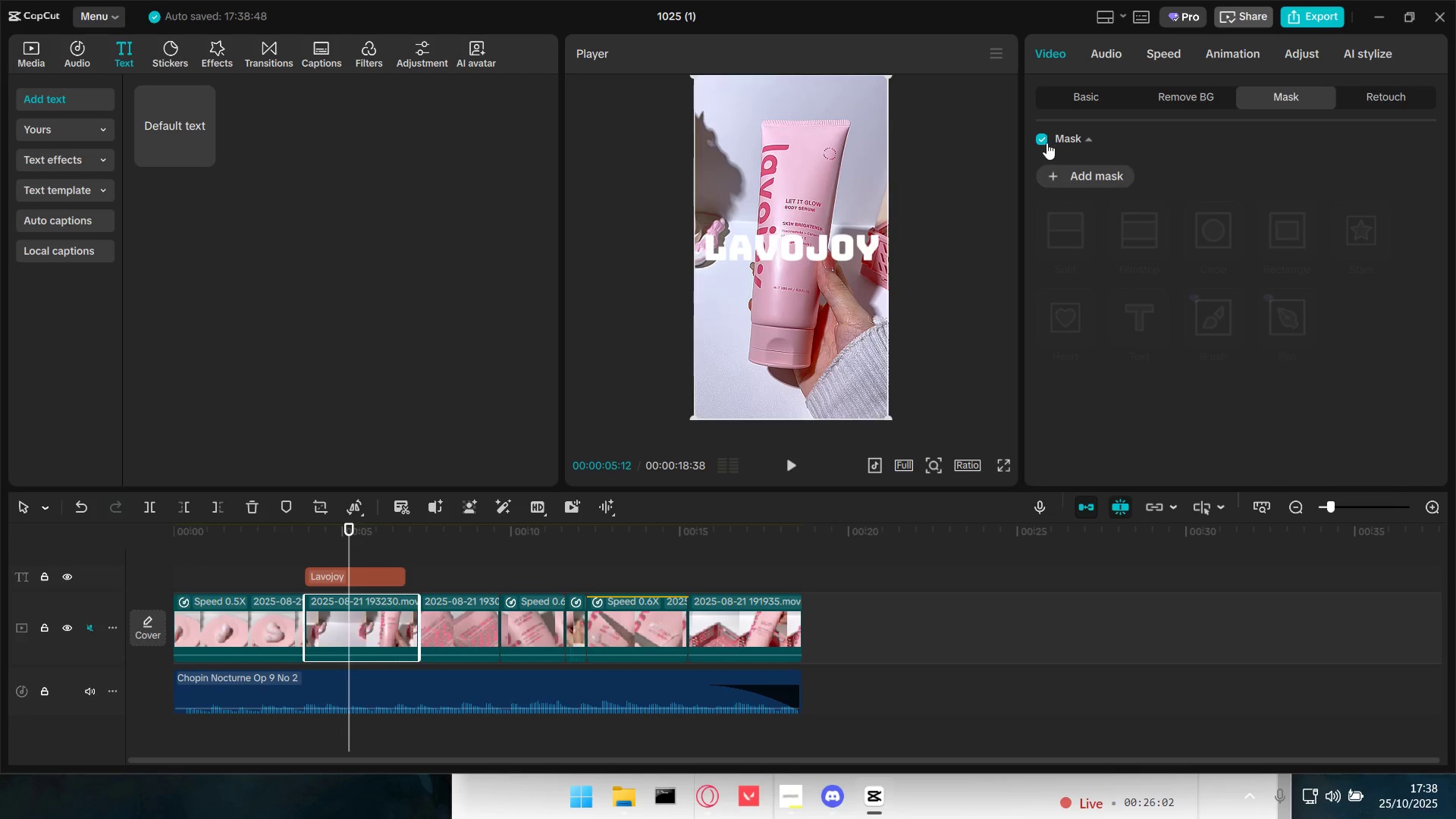 
double_click([1038, 138])
 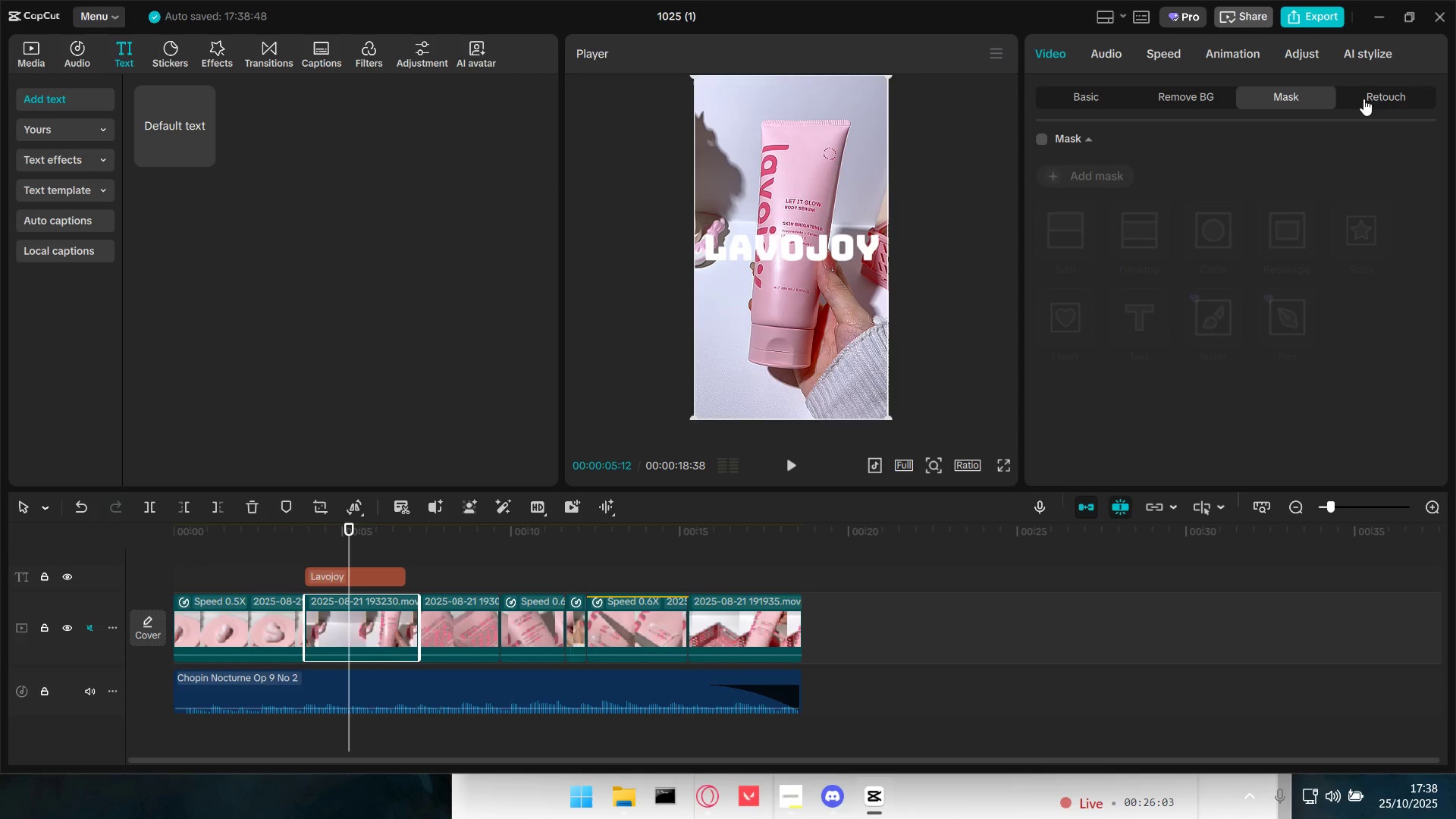 
left_click([1376, 100])
 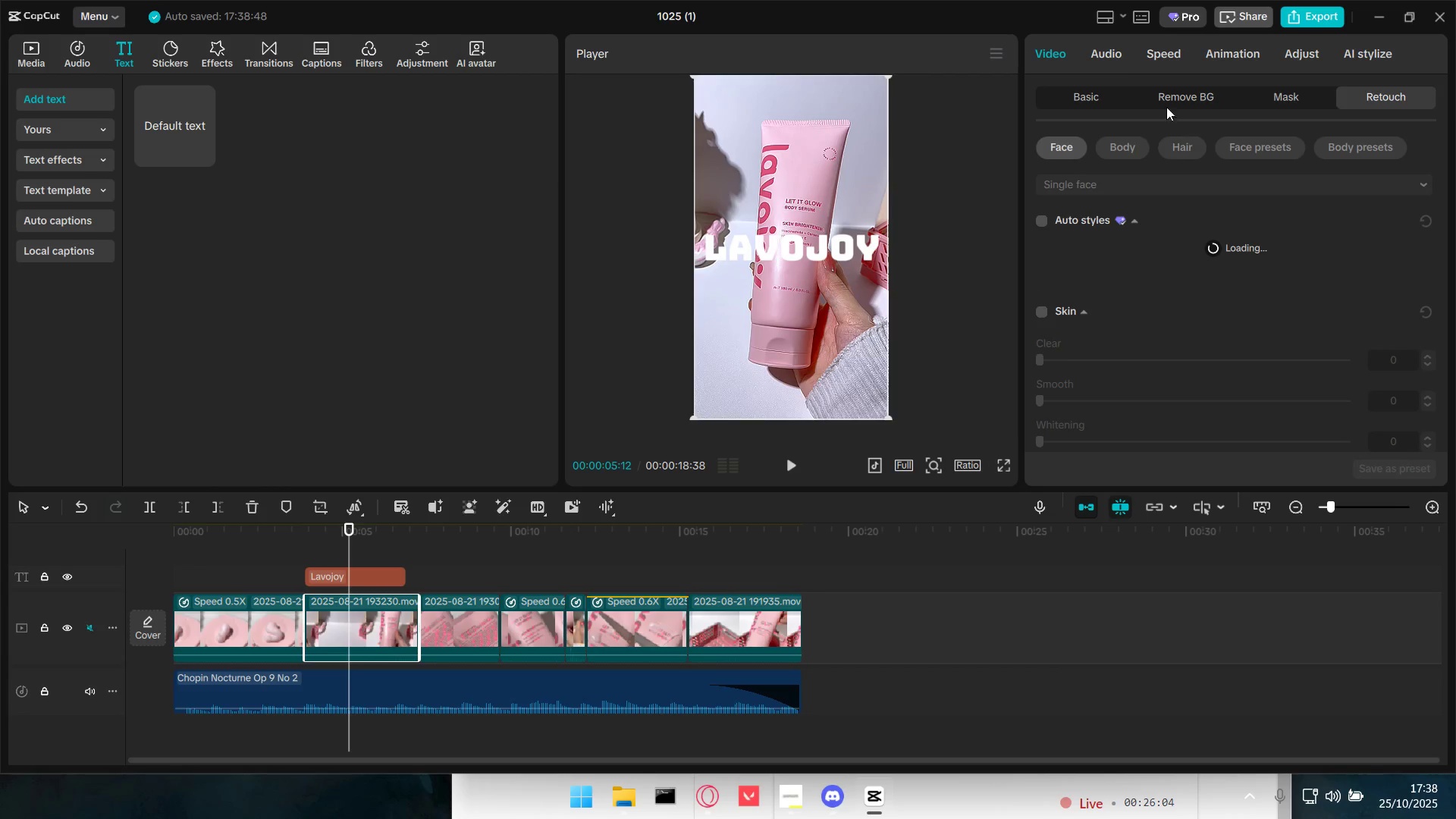 
left_click([1098, 96])
 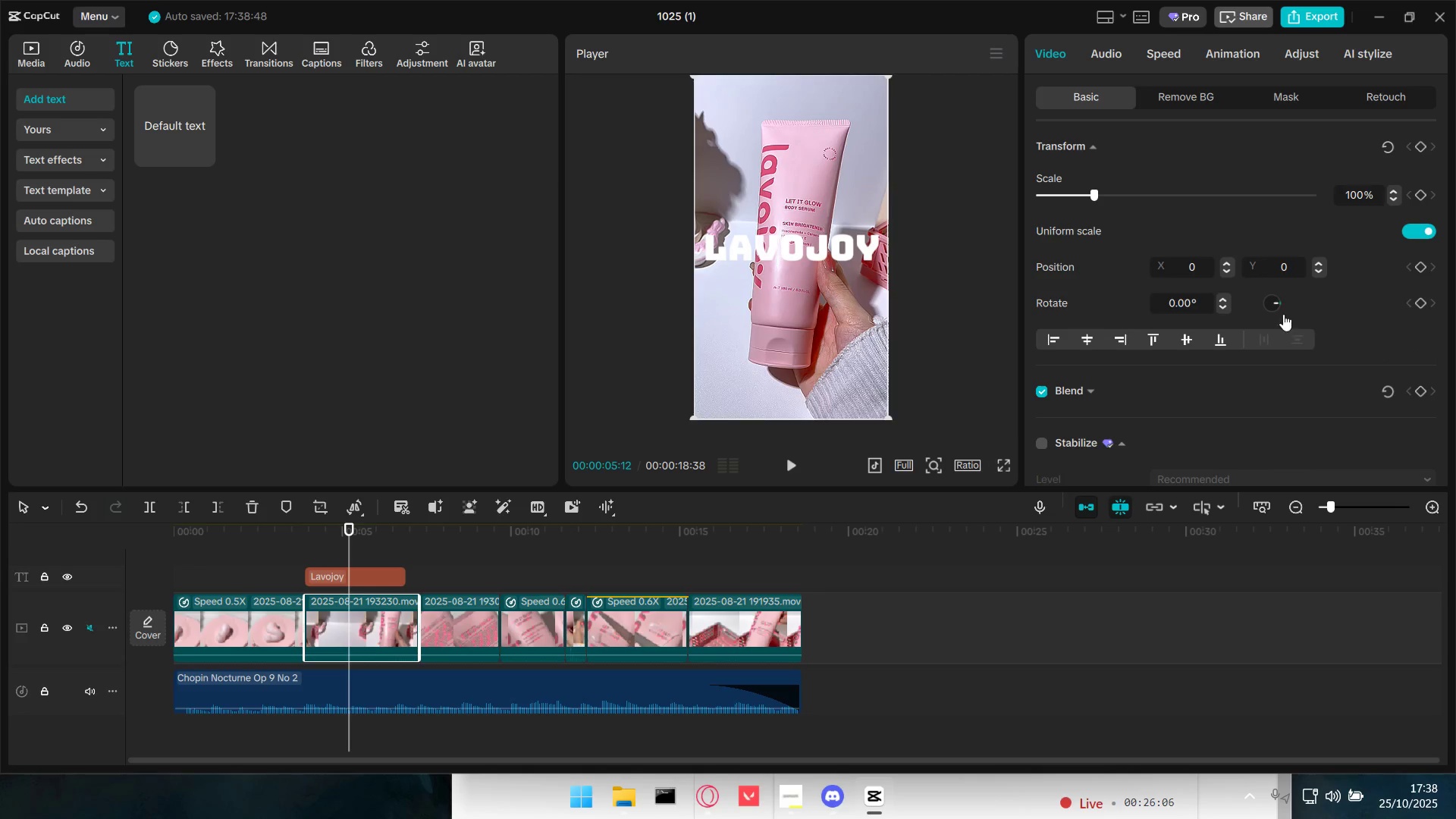 
scroll: coordinate [1185, 297], scroll_direction: down, amount: 12.0
 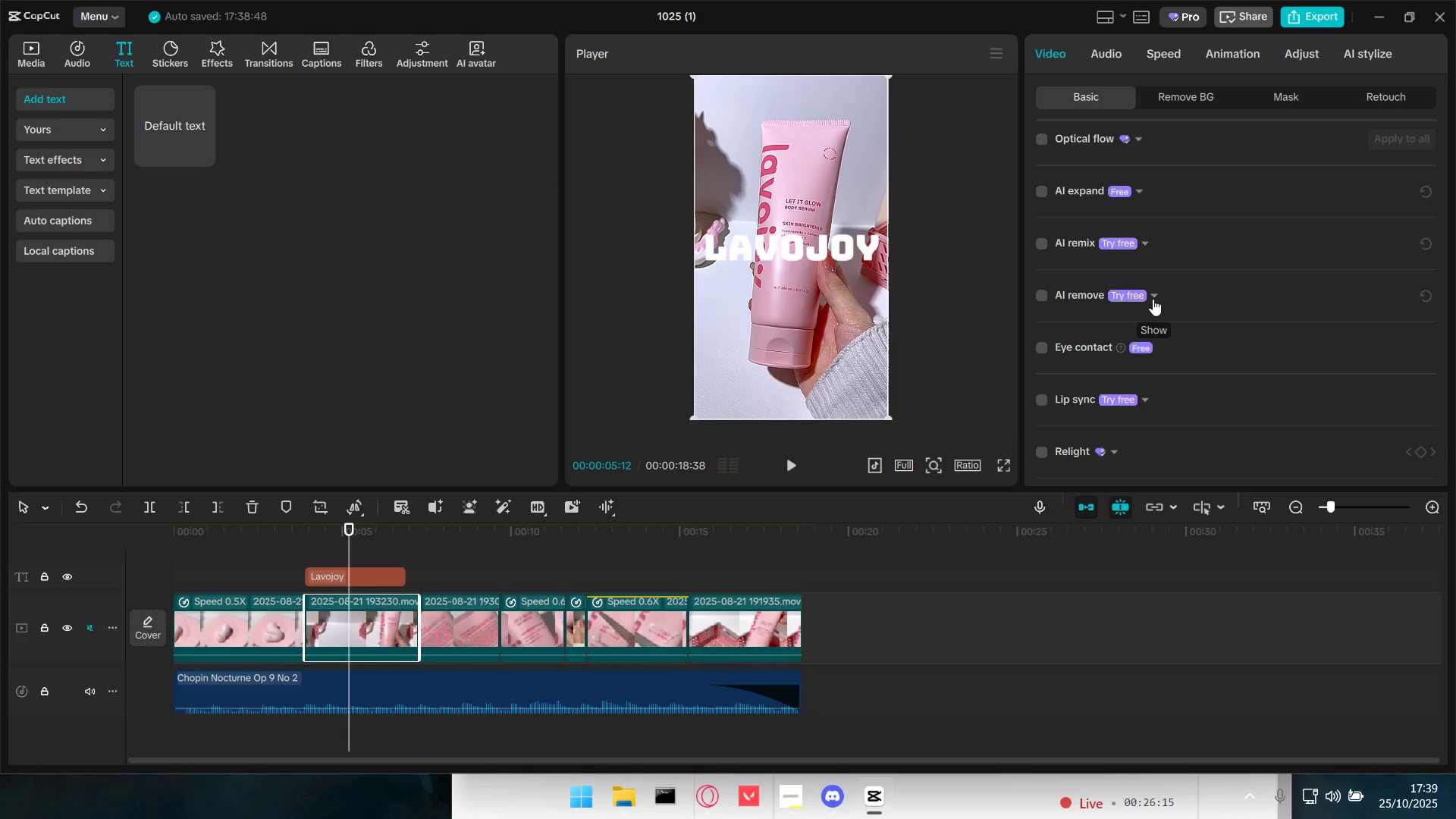 
wait(11.16)
 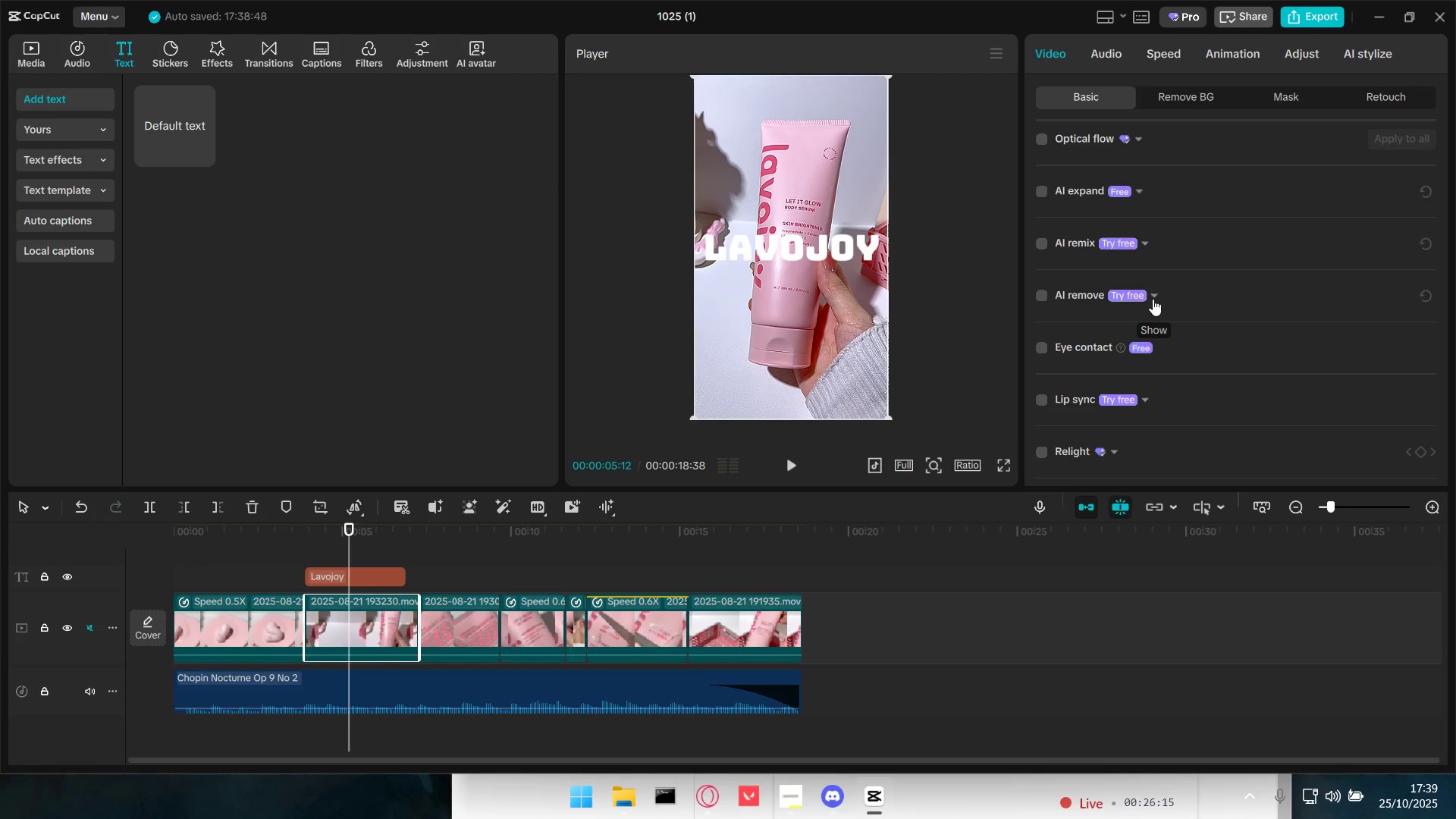 
left_click([1049, 297])
 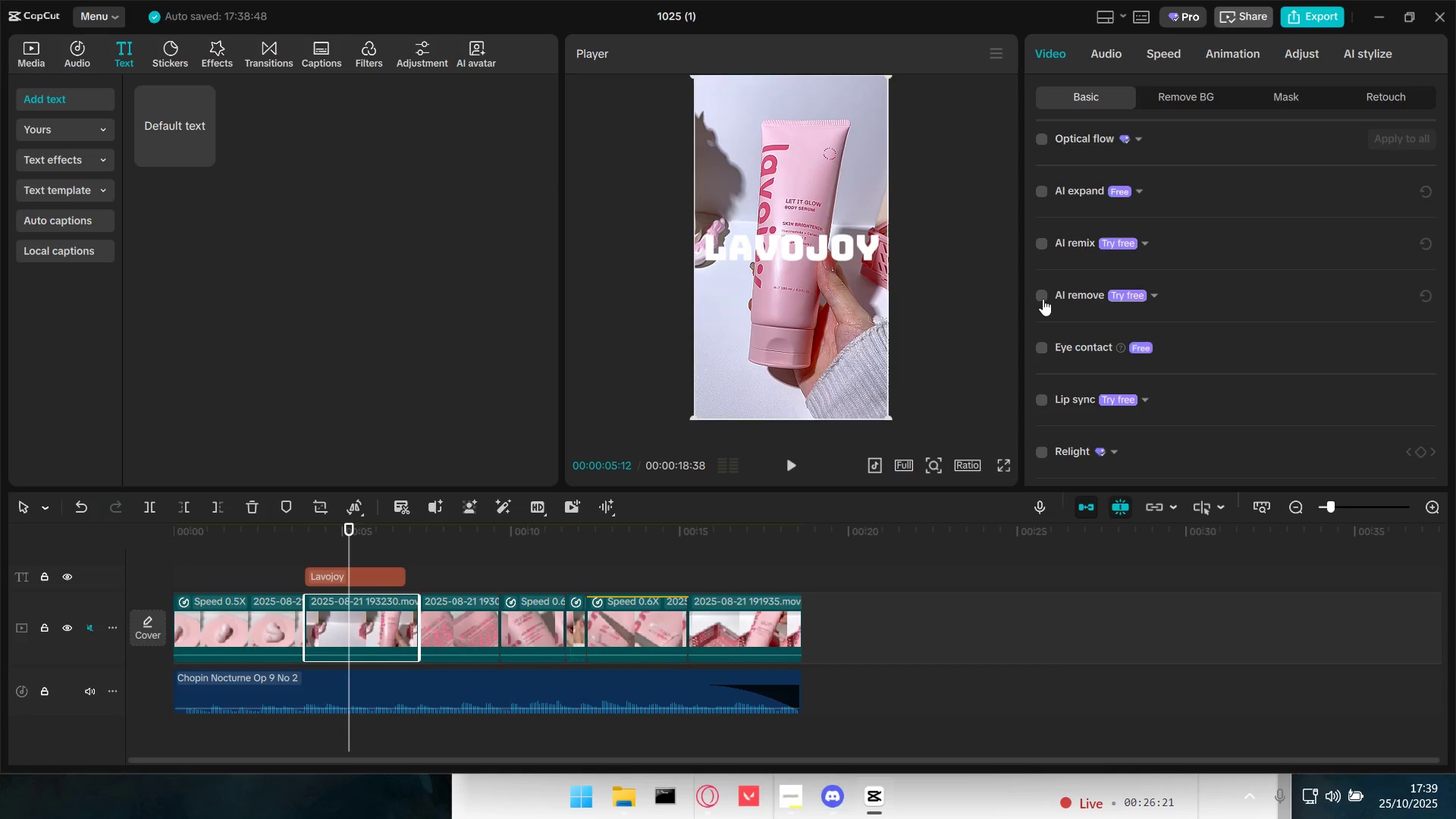 
left_click([1043, 299])
 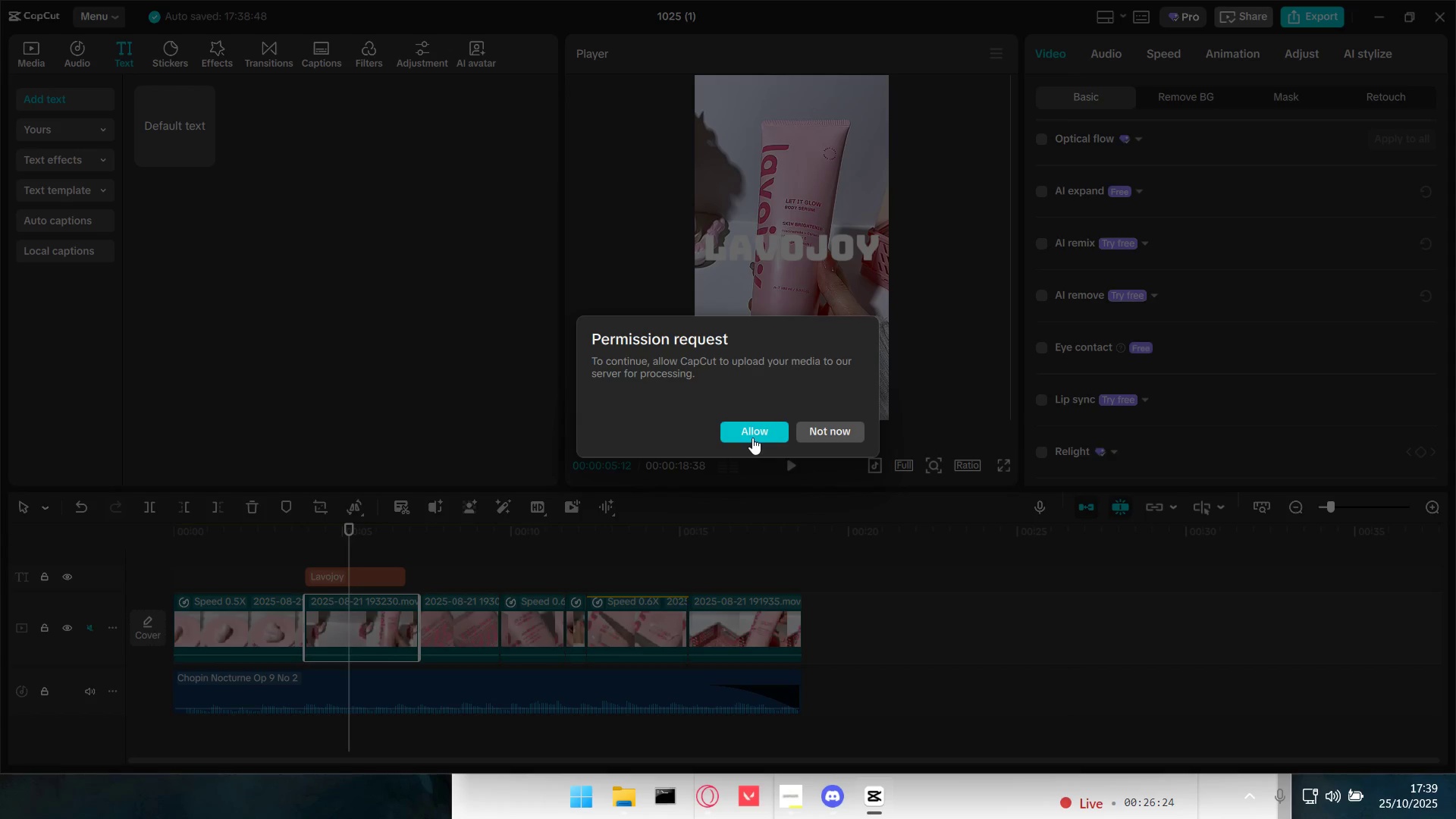 
left_click([753, 436])
 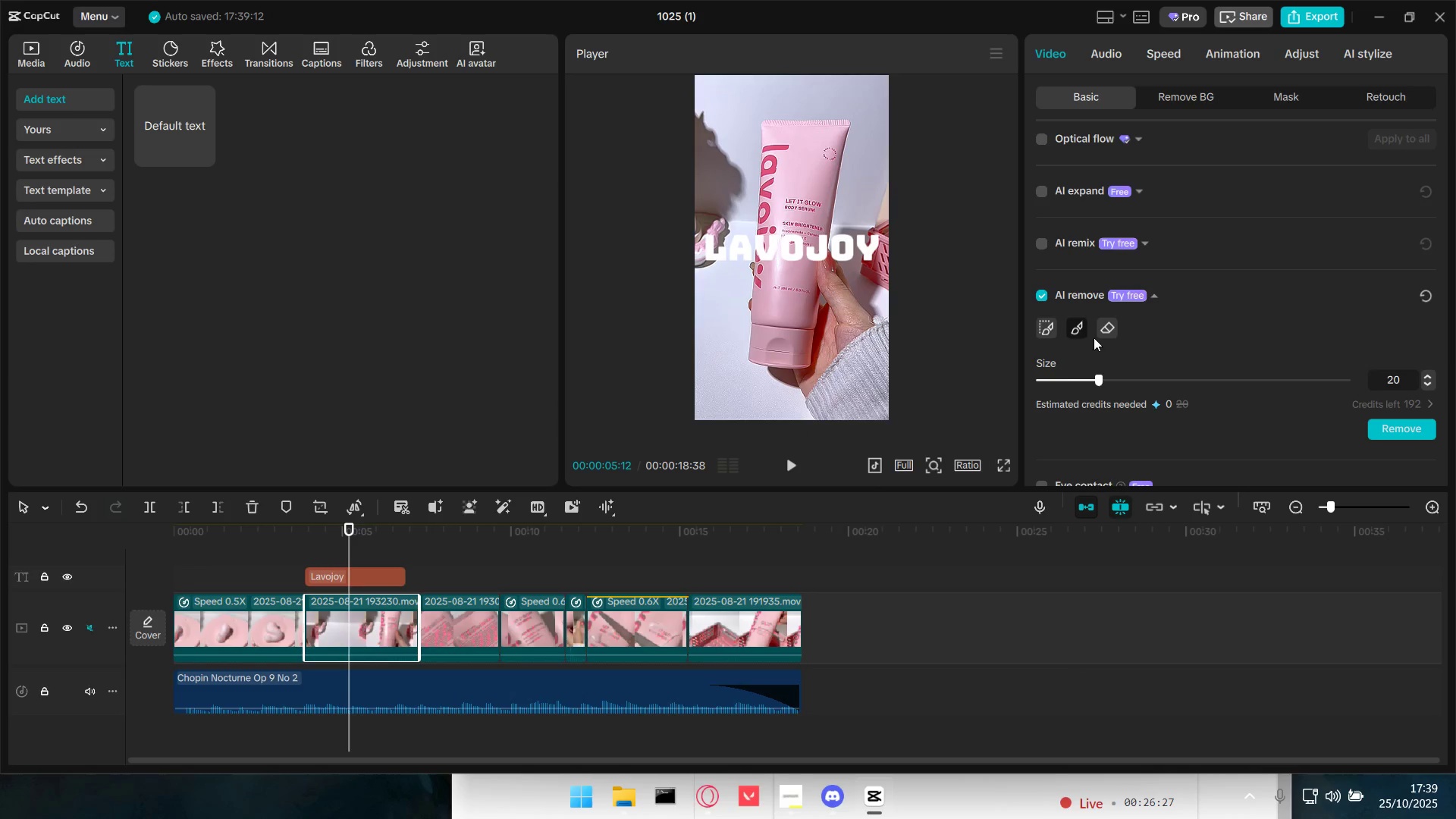 
mouse_move([1073, 324])
 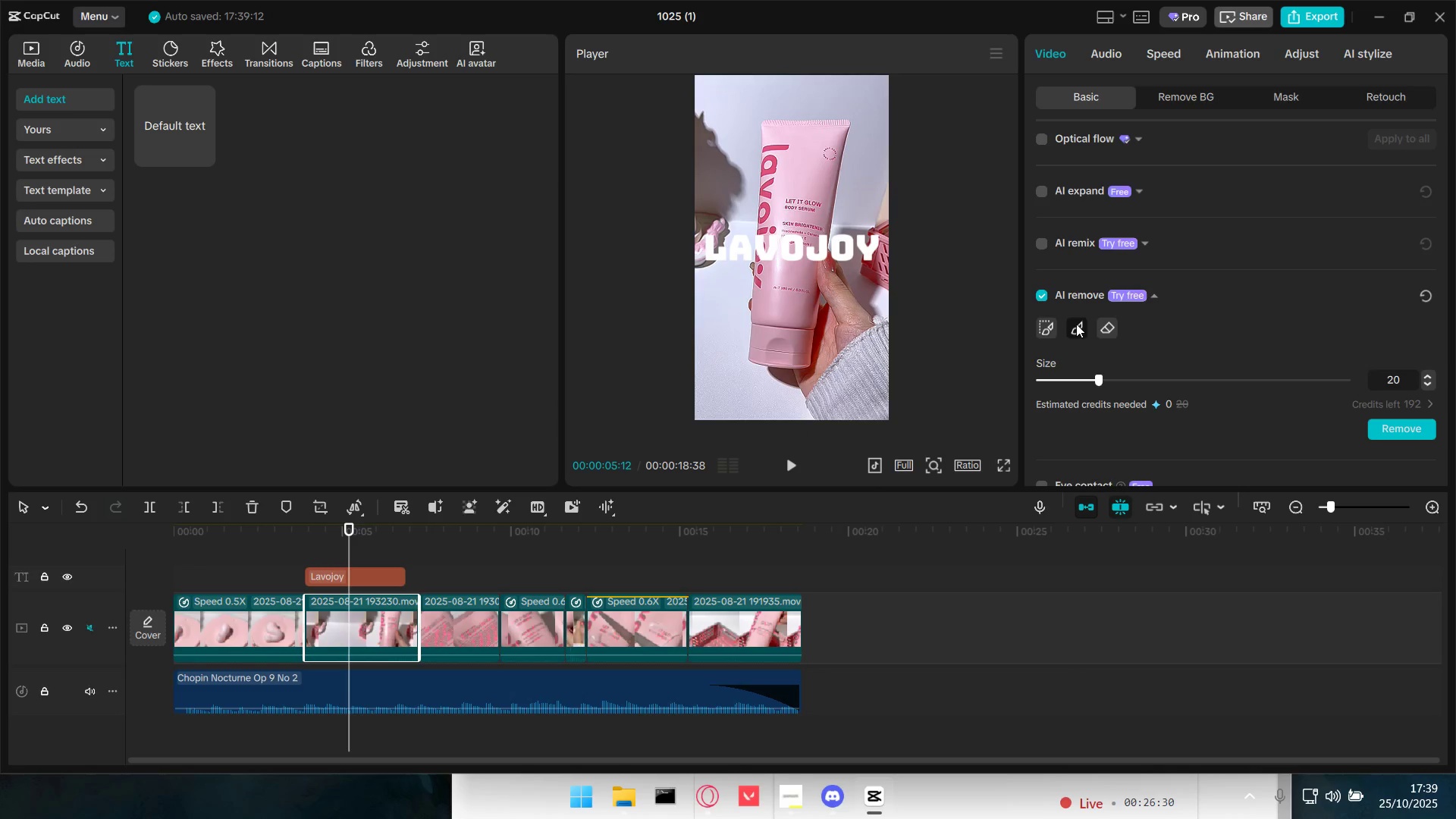 
left_click([1076, 324])
 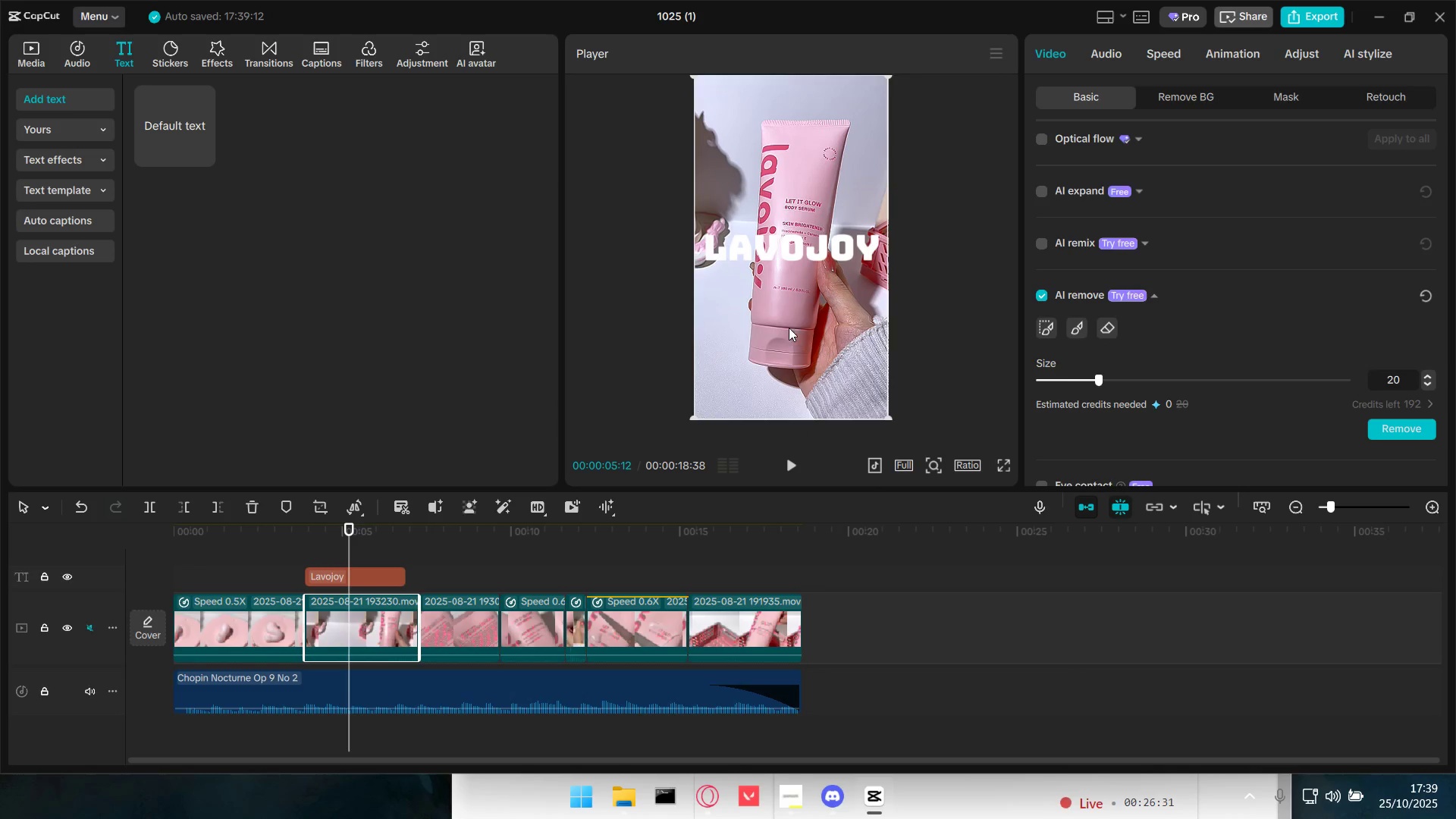 
left_click([782, 303])
 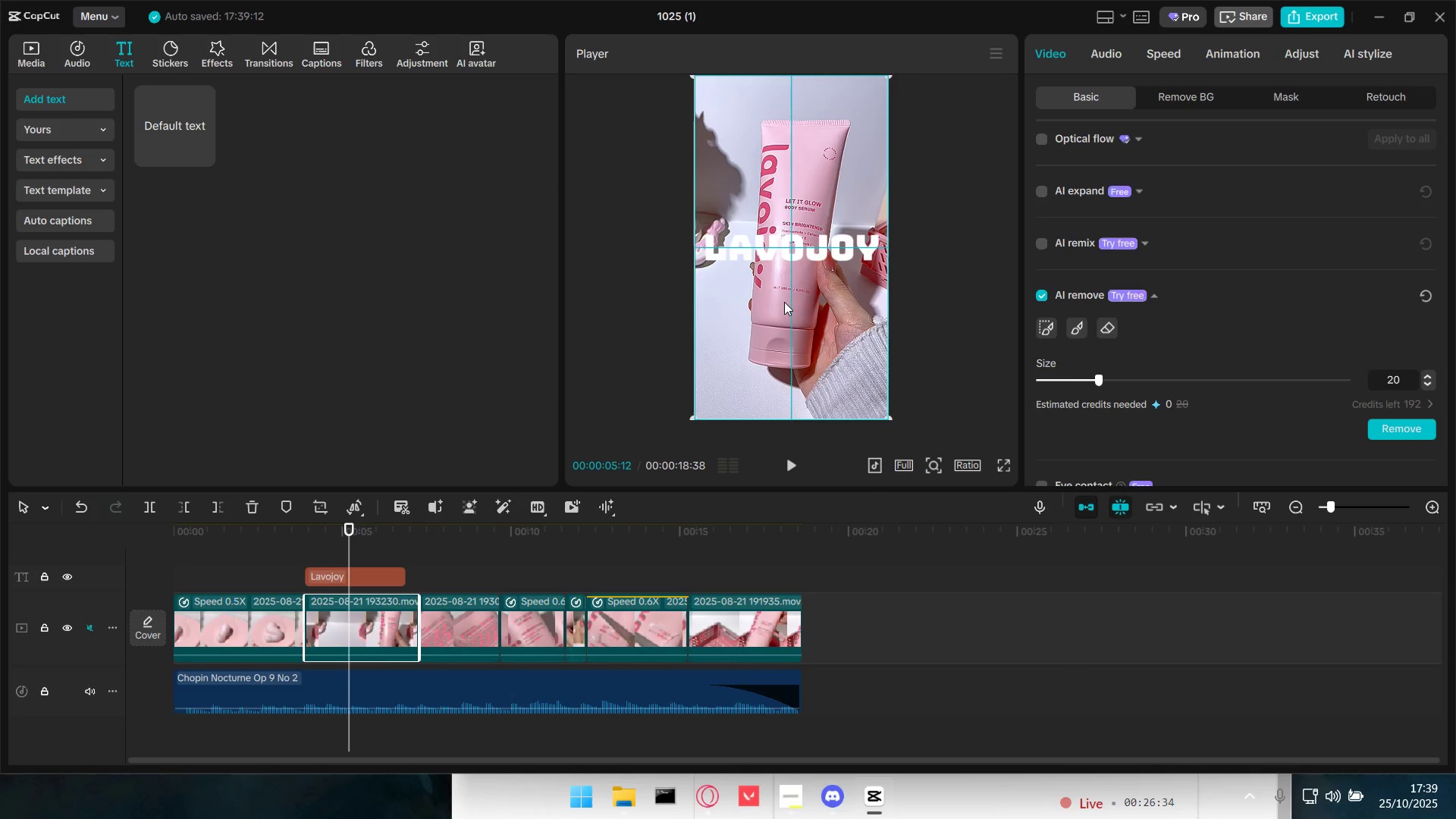 
left_click([1083, 320])
 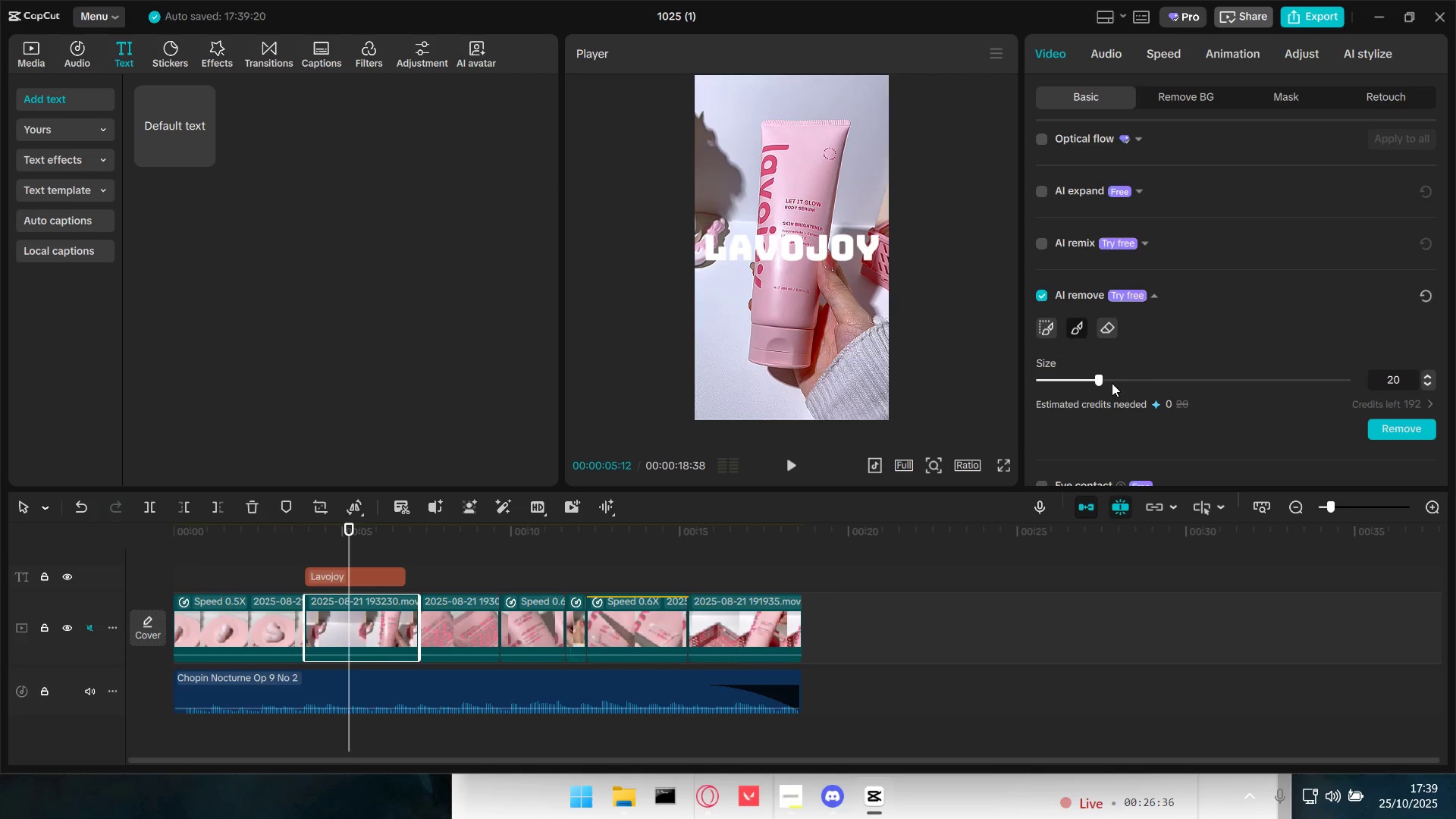 
left_click_drag(start_coordinate=[1101, 376], to_coordinate=[1364, 375])
 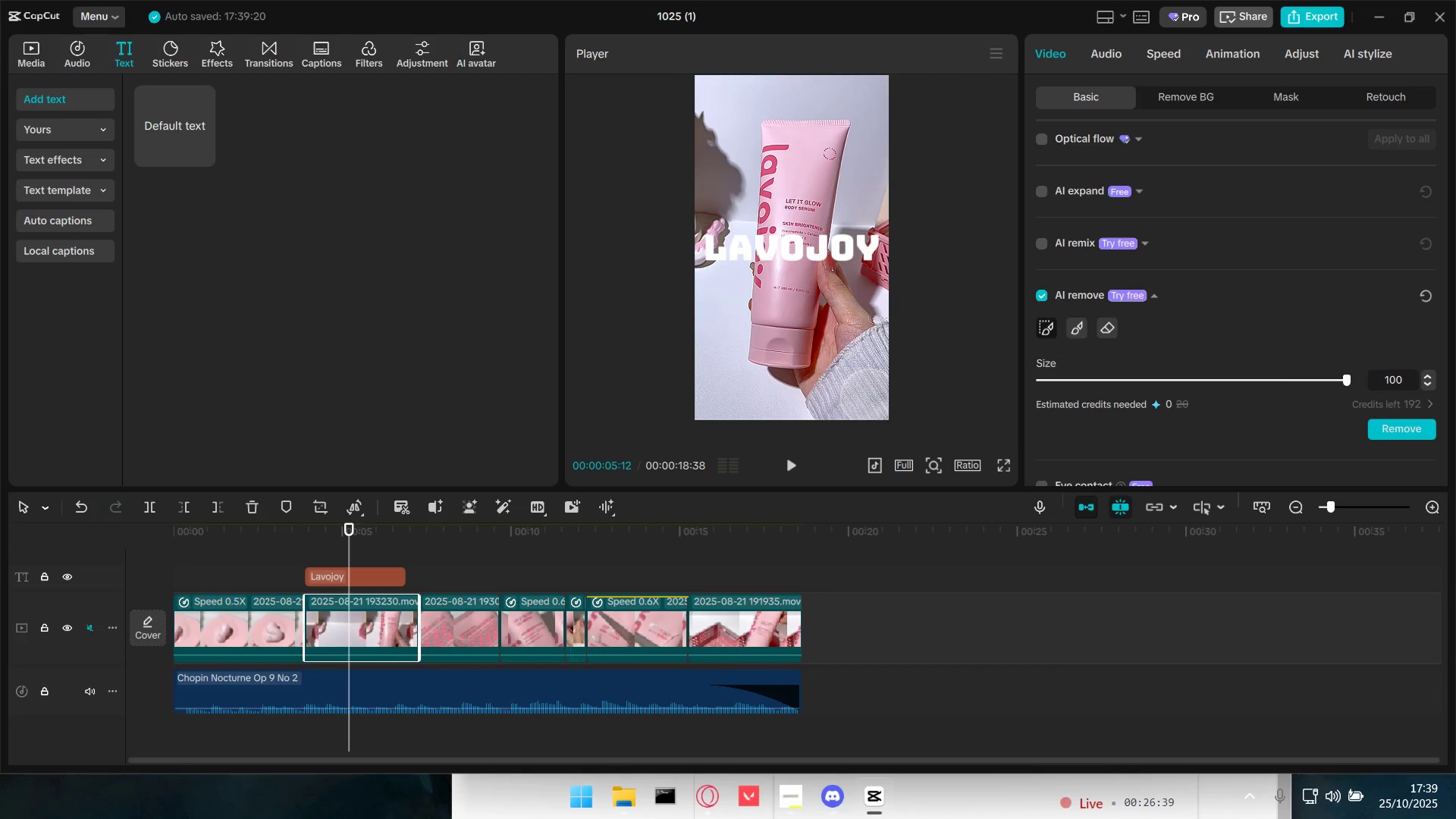 
left_click_drag(start_coordinate=[869, 403], to_coordinate=[814, 265])
 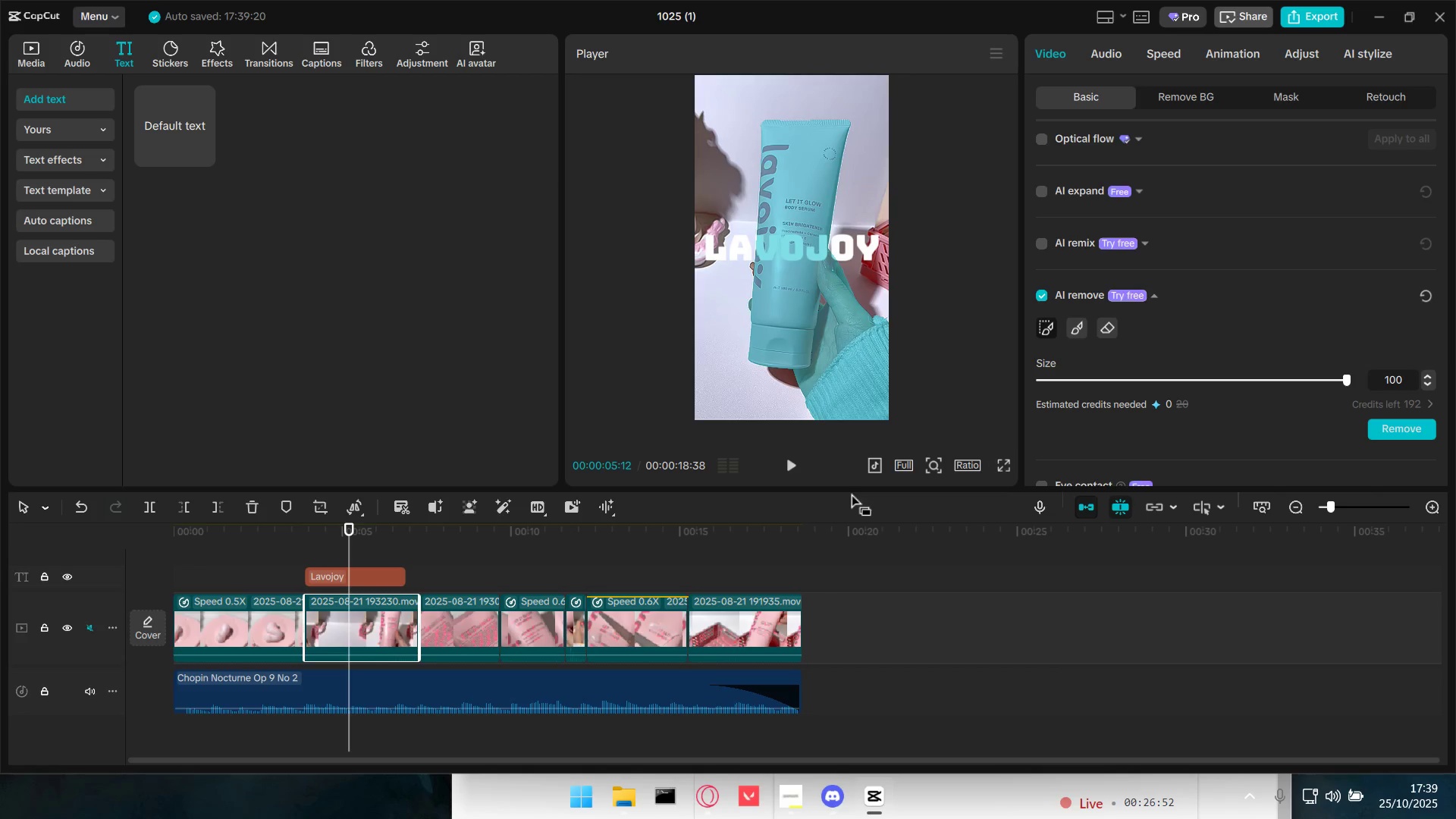 
left_click_drag(start_coordinate=[366, 577], to_coordinate=[394, 577])
 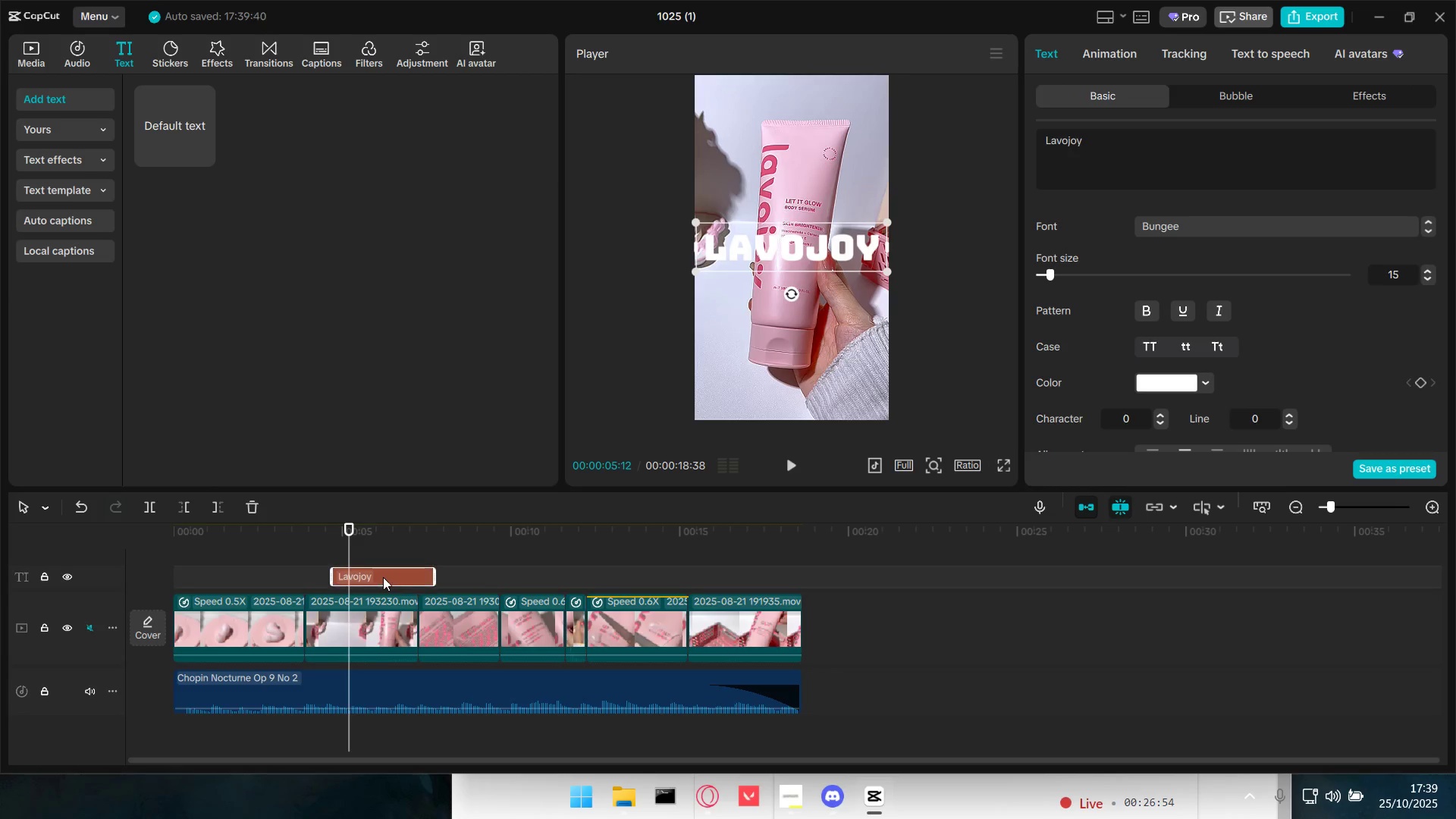 
left_click_drag(start_coordinate=[389, 576], to_coordinate=[507, 576])
 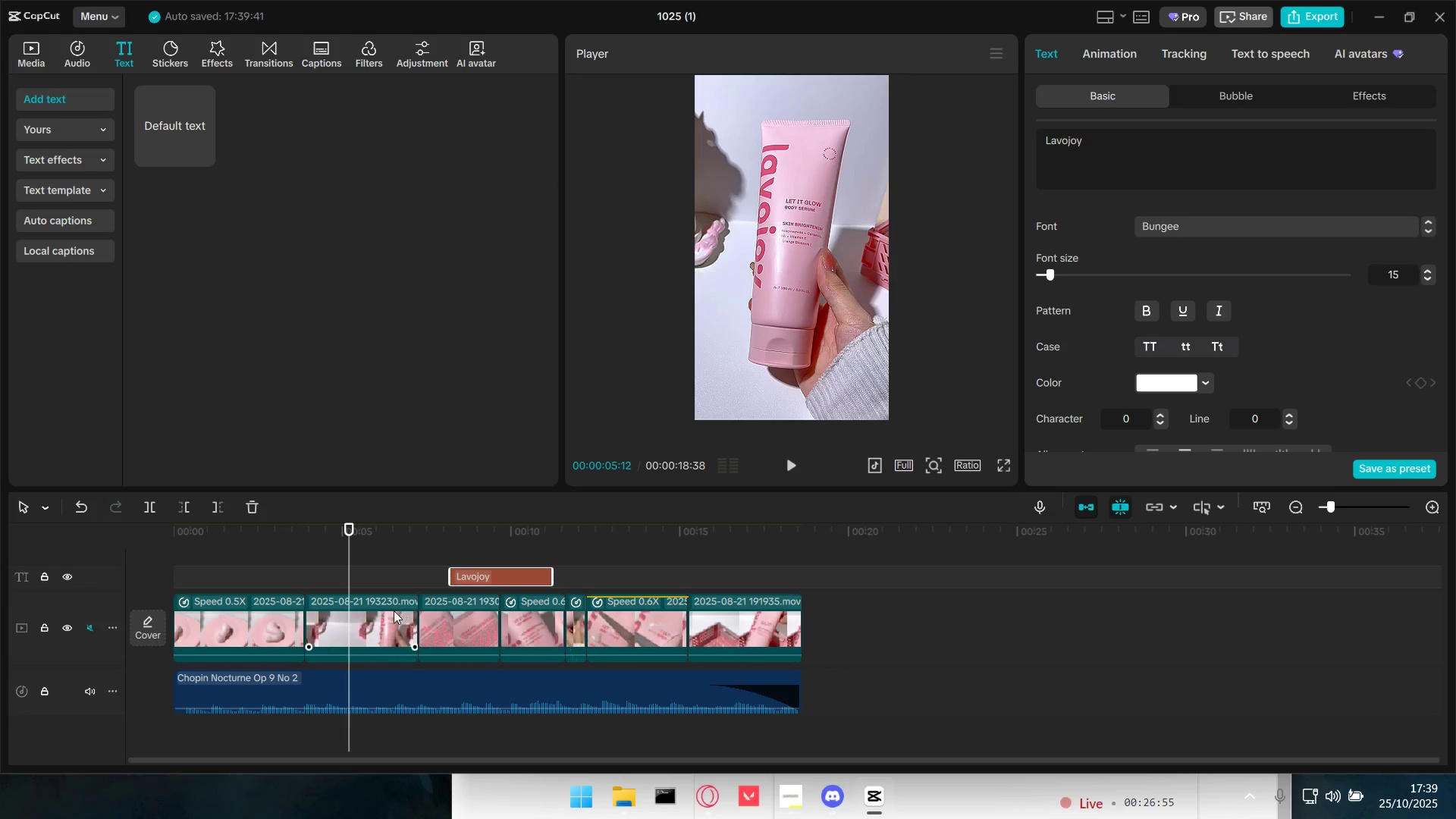 
left_click([394, 610])
 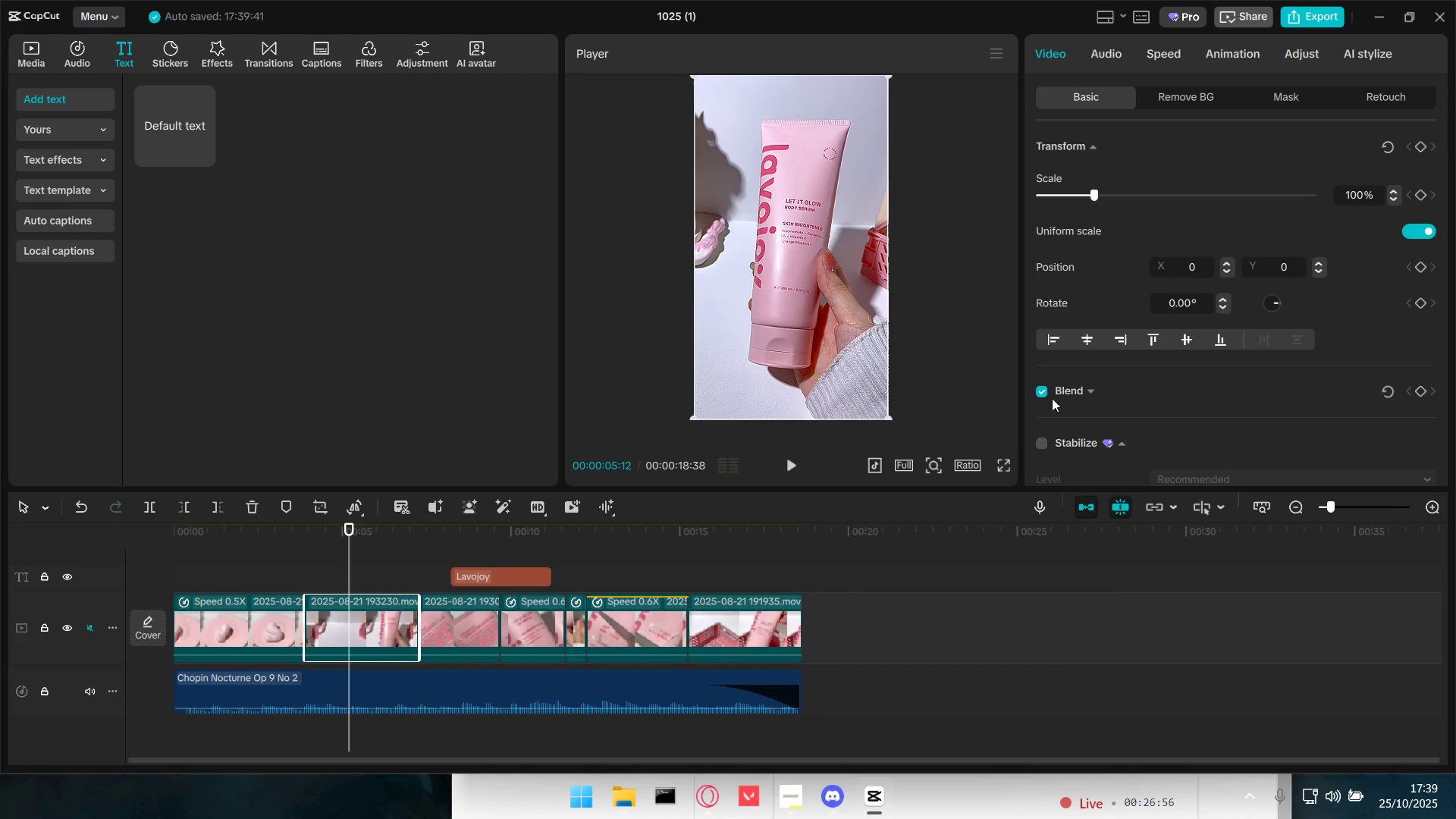 
scroll: coordinate [1097, 393], scroll_direction: down, amount: 18.0
 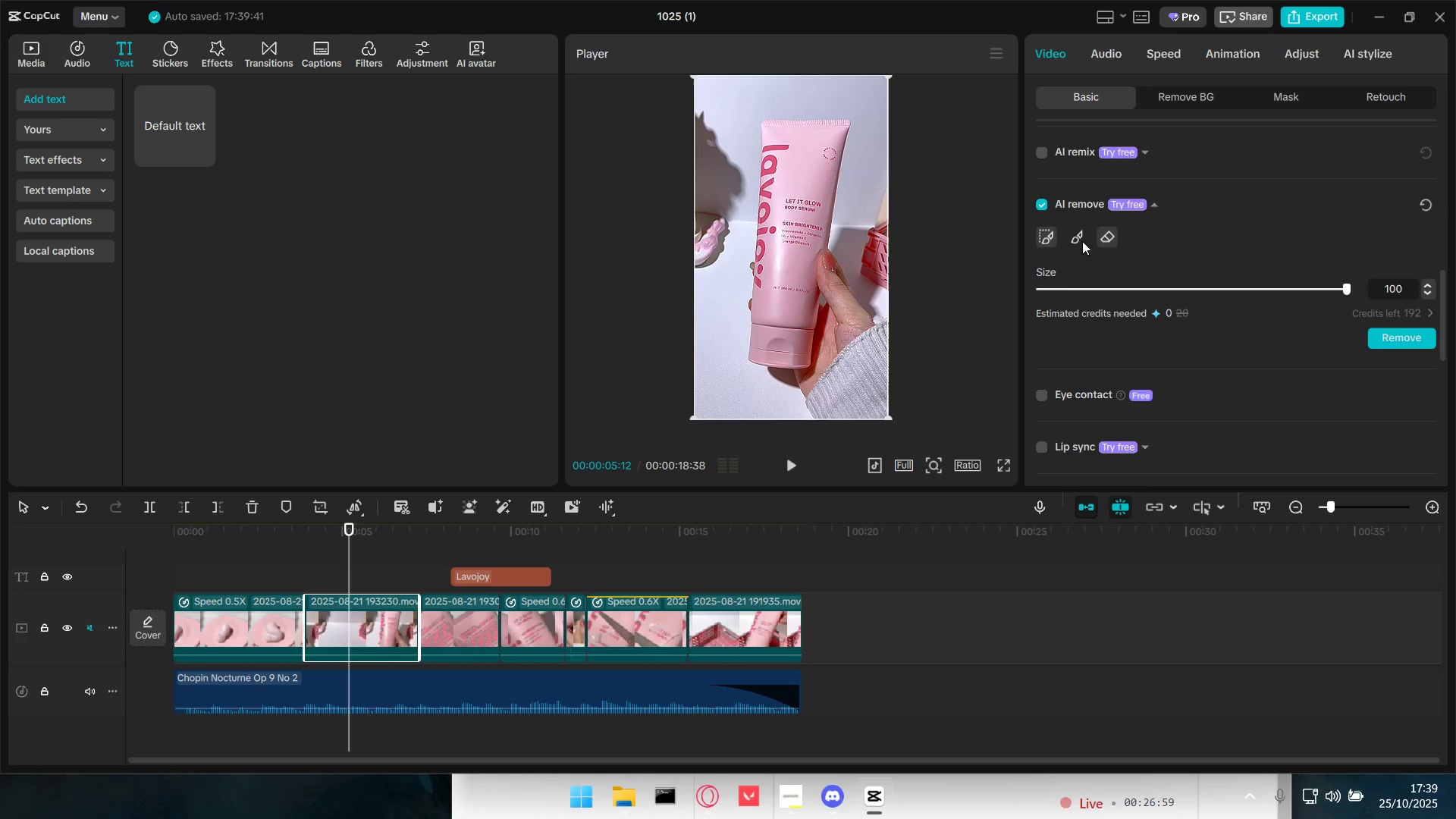 
left_click([1081, 239])
 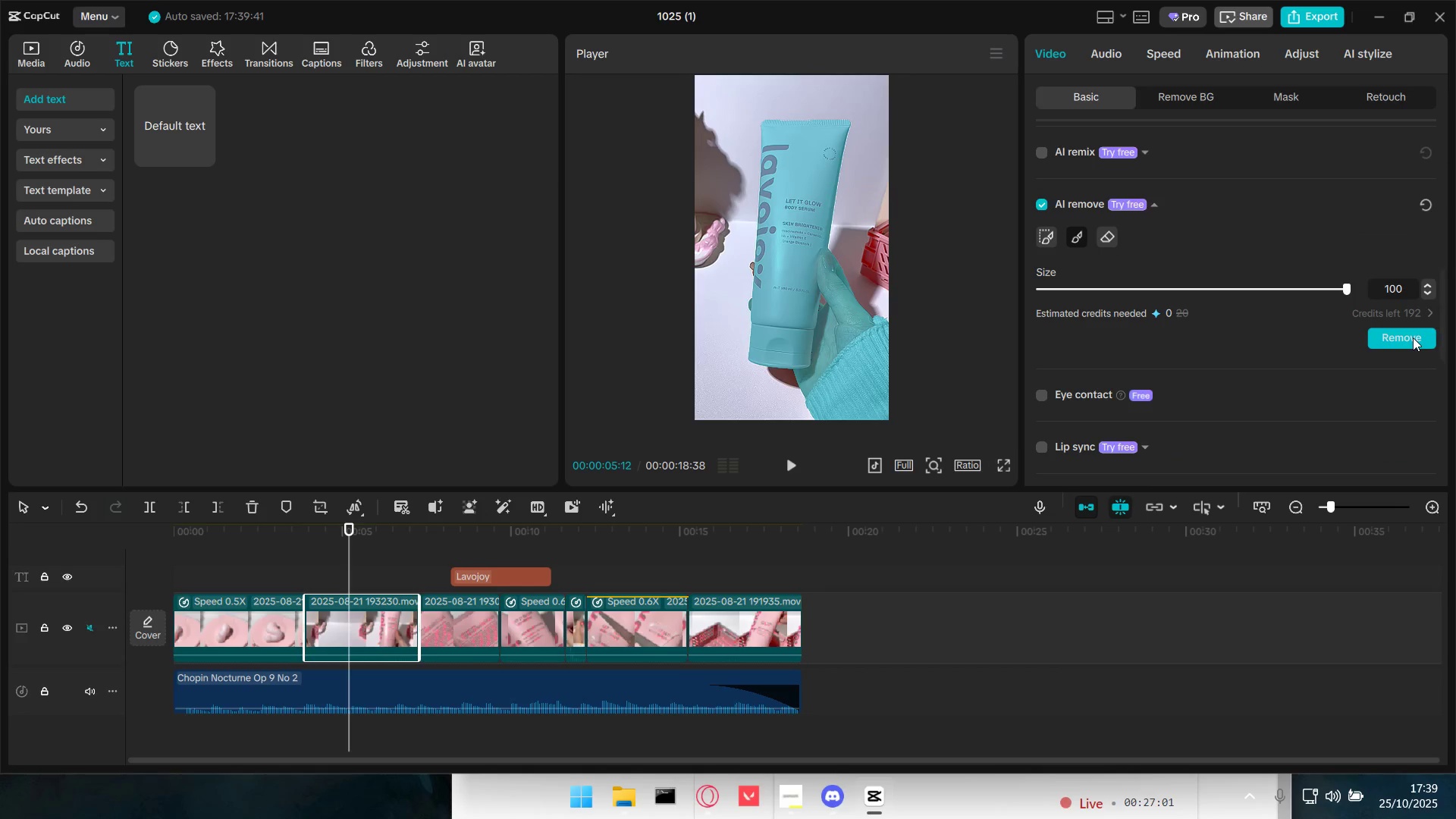 
left_click([1413, 337])
 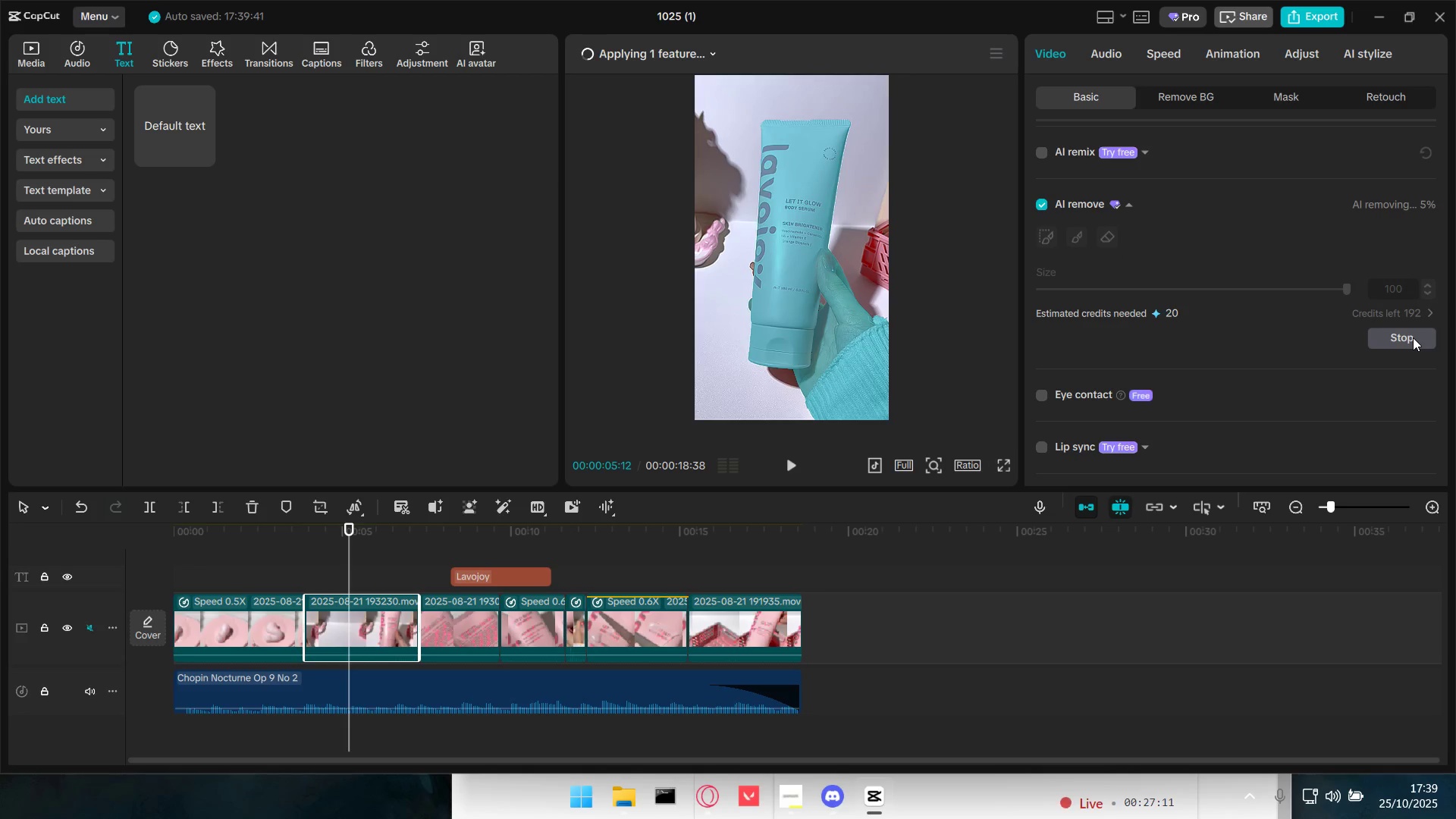 
wait(14.53)
 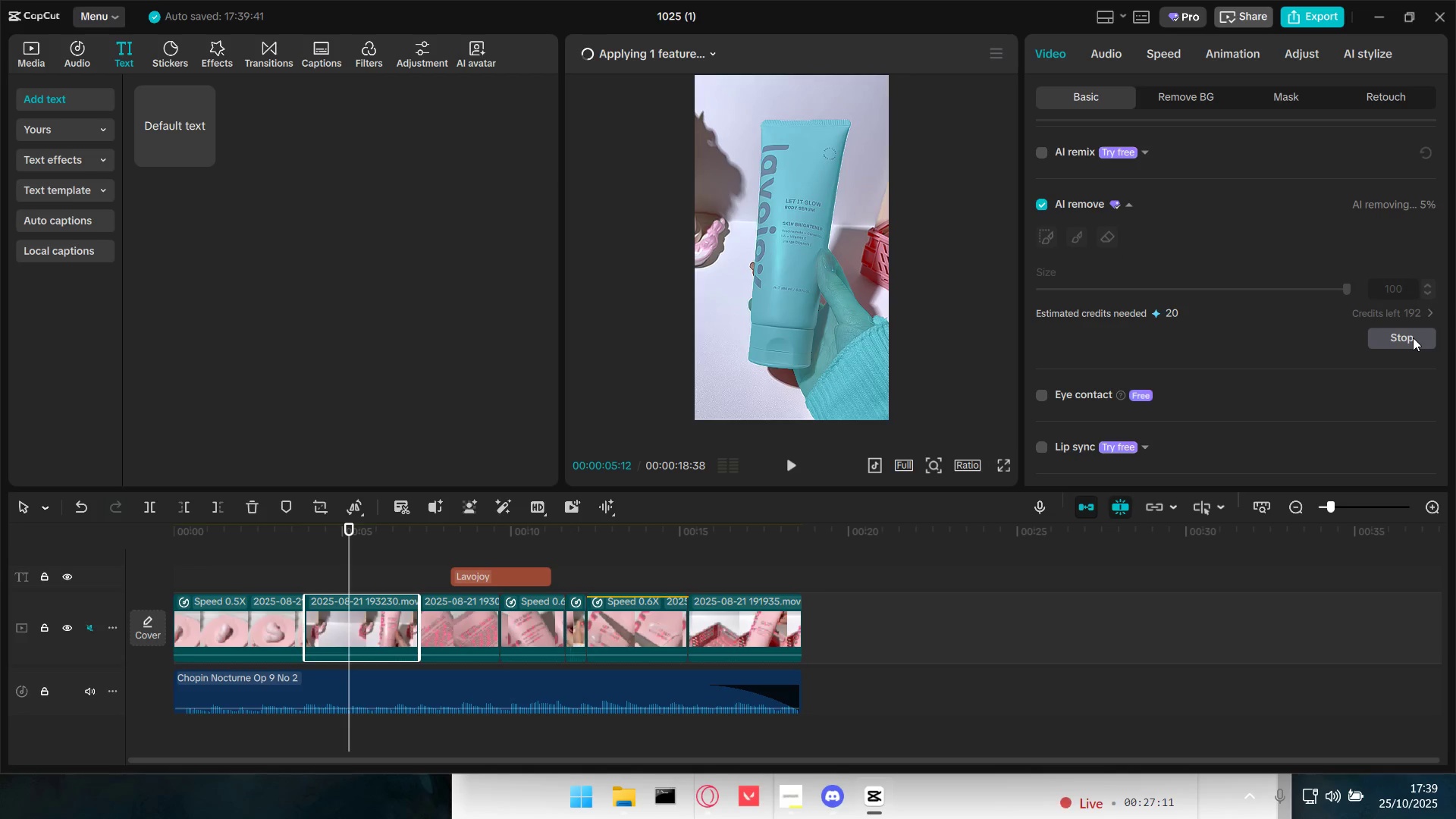 
scroll: coordinate [1190, 367], scroll_direction: down, amount: 5.0
 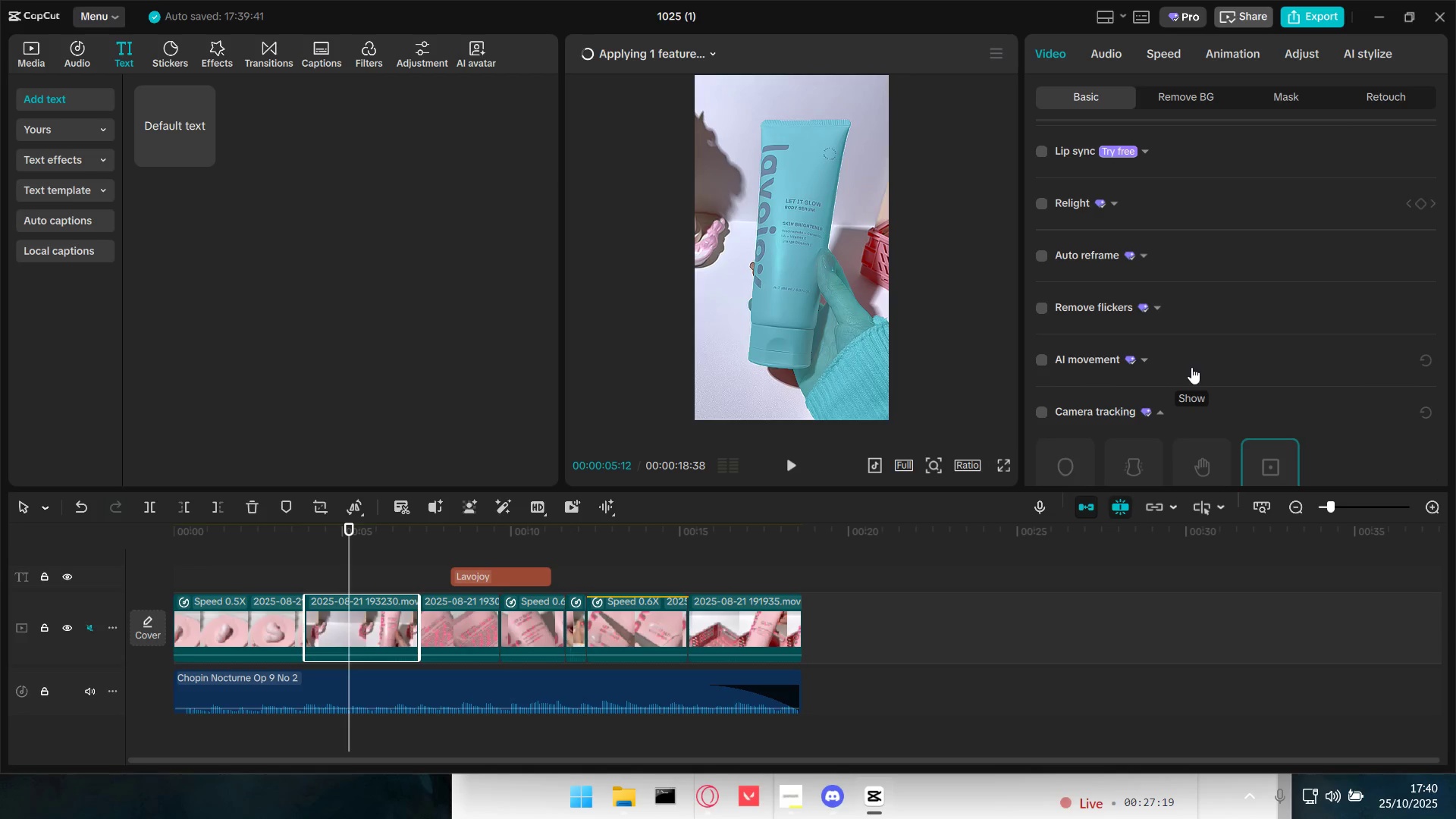 
scroll: coordinate [1191, 367], scroll_direction: up, amount: 1.0
 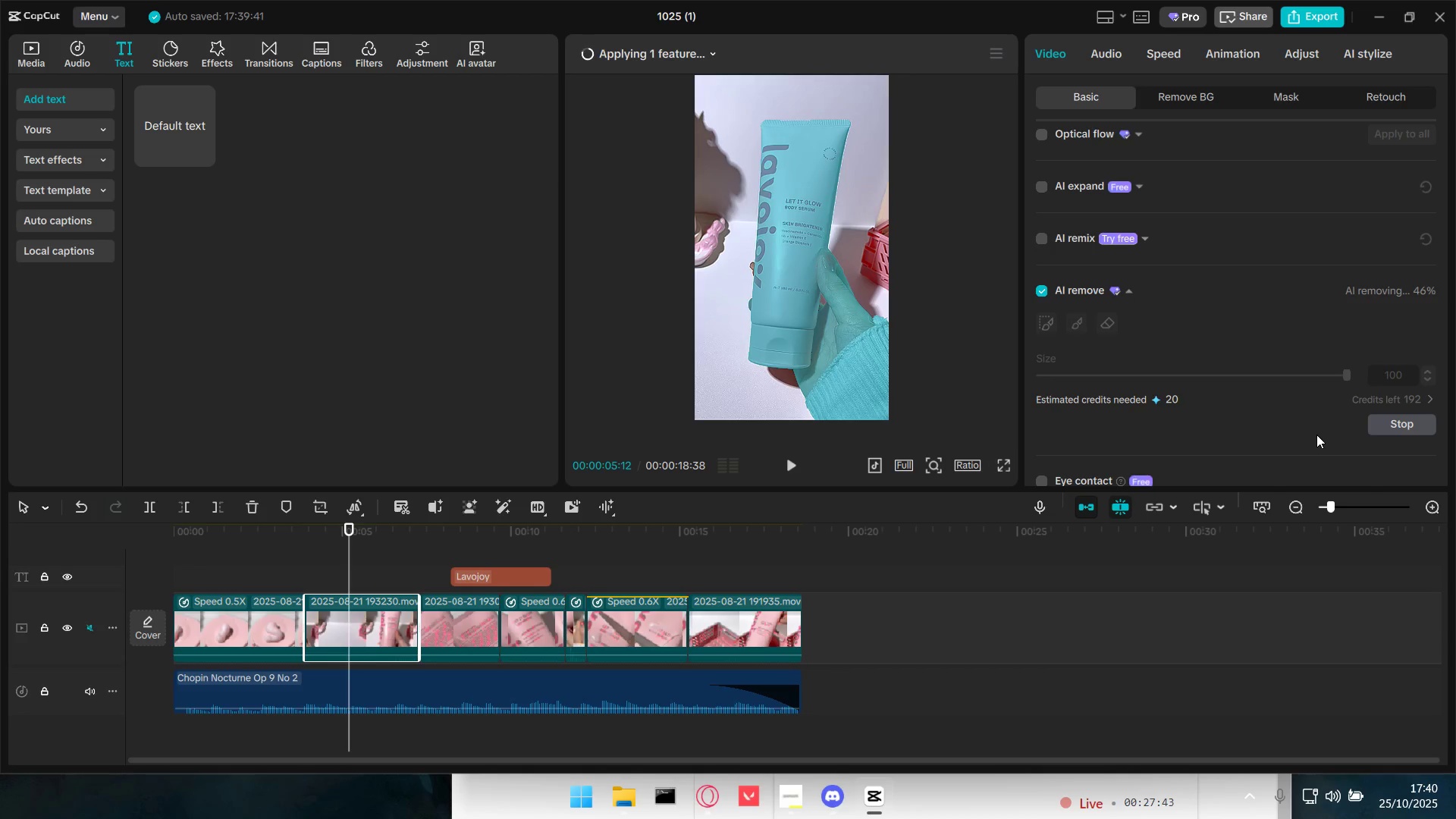 
wait(26.26)
 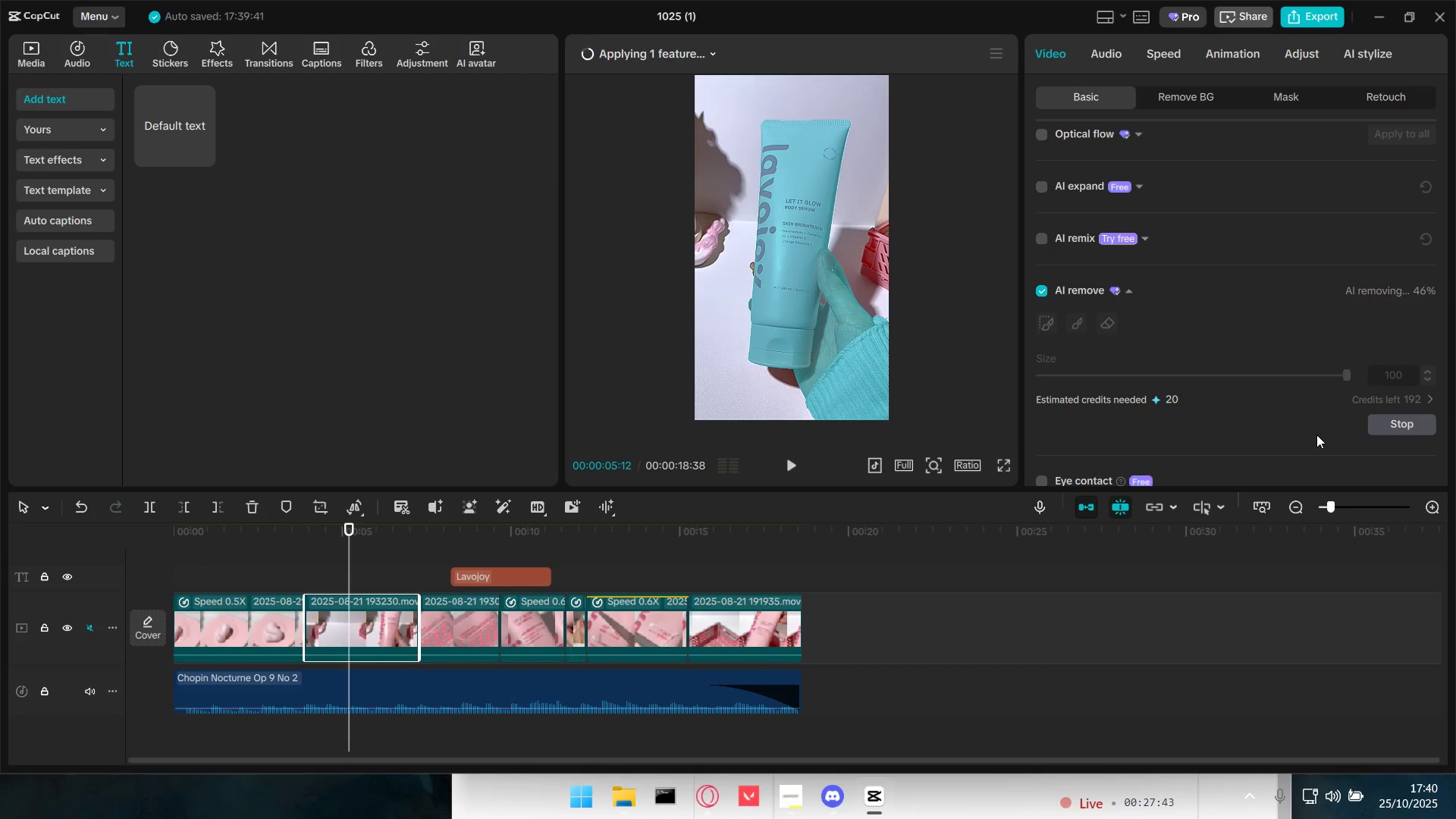 
mouse_move([1417, 498])
 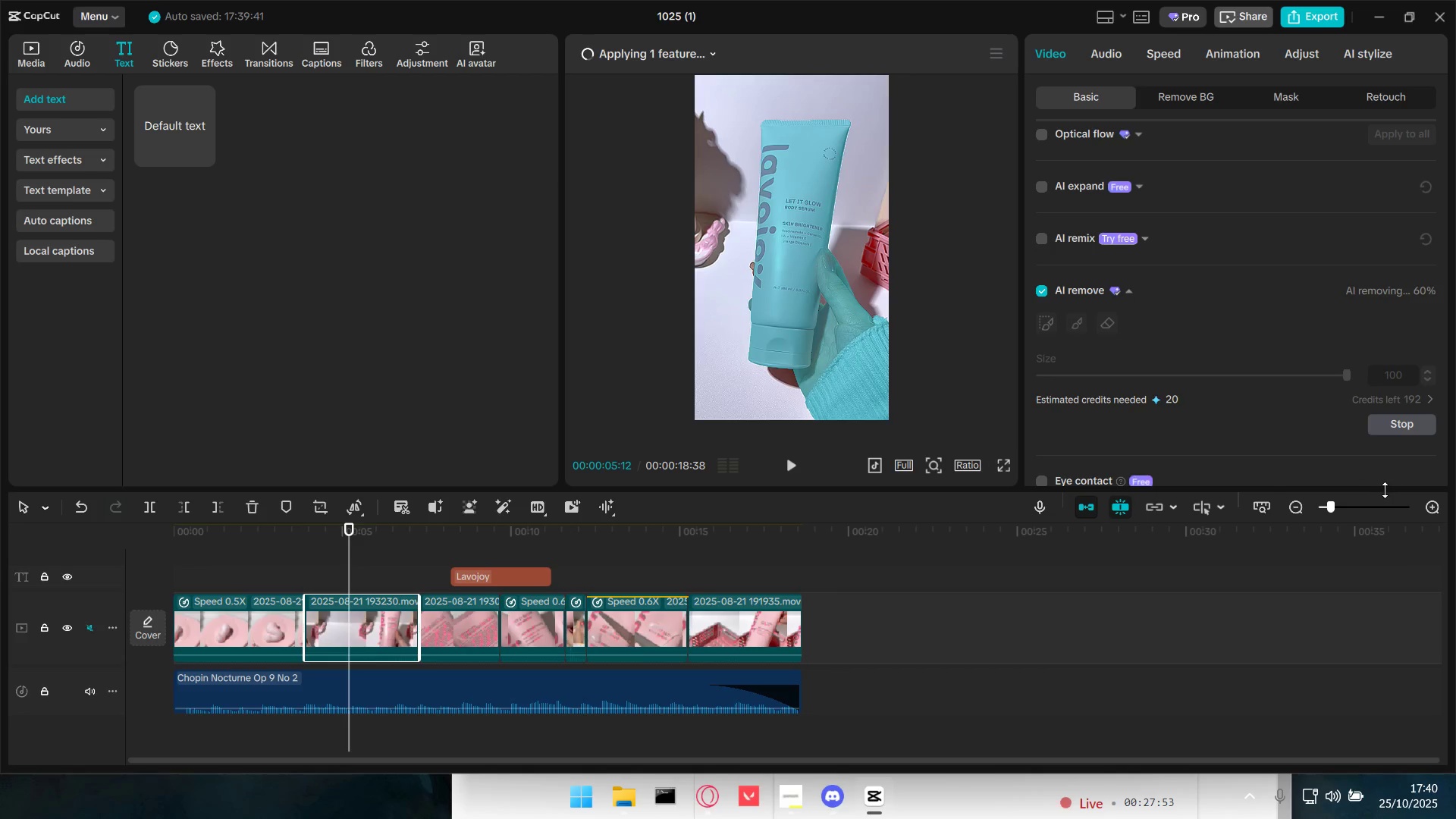 
wait(8.88)
 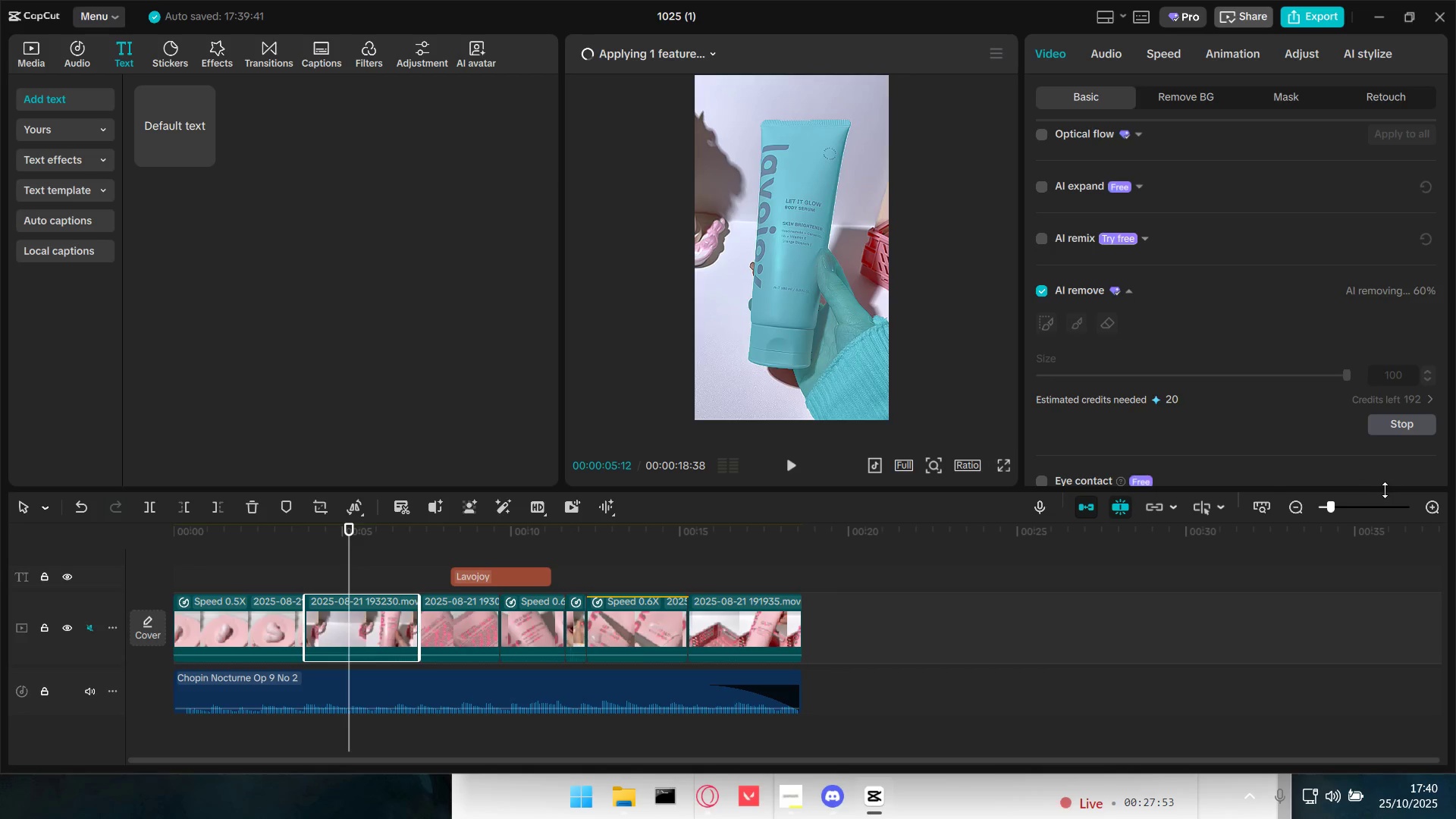 
scroll: coordinate [1279, 449], scroll_direction: down, amount: 1.0
 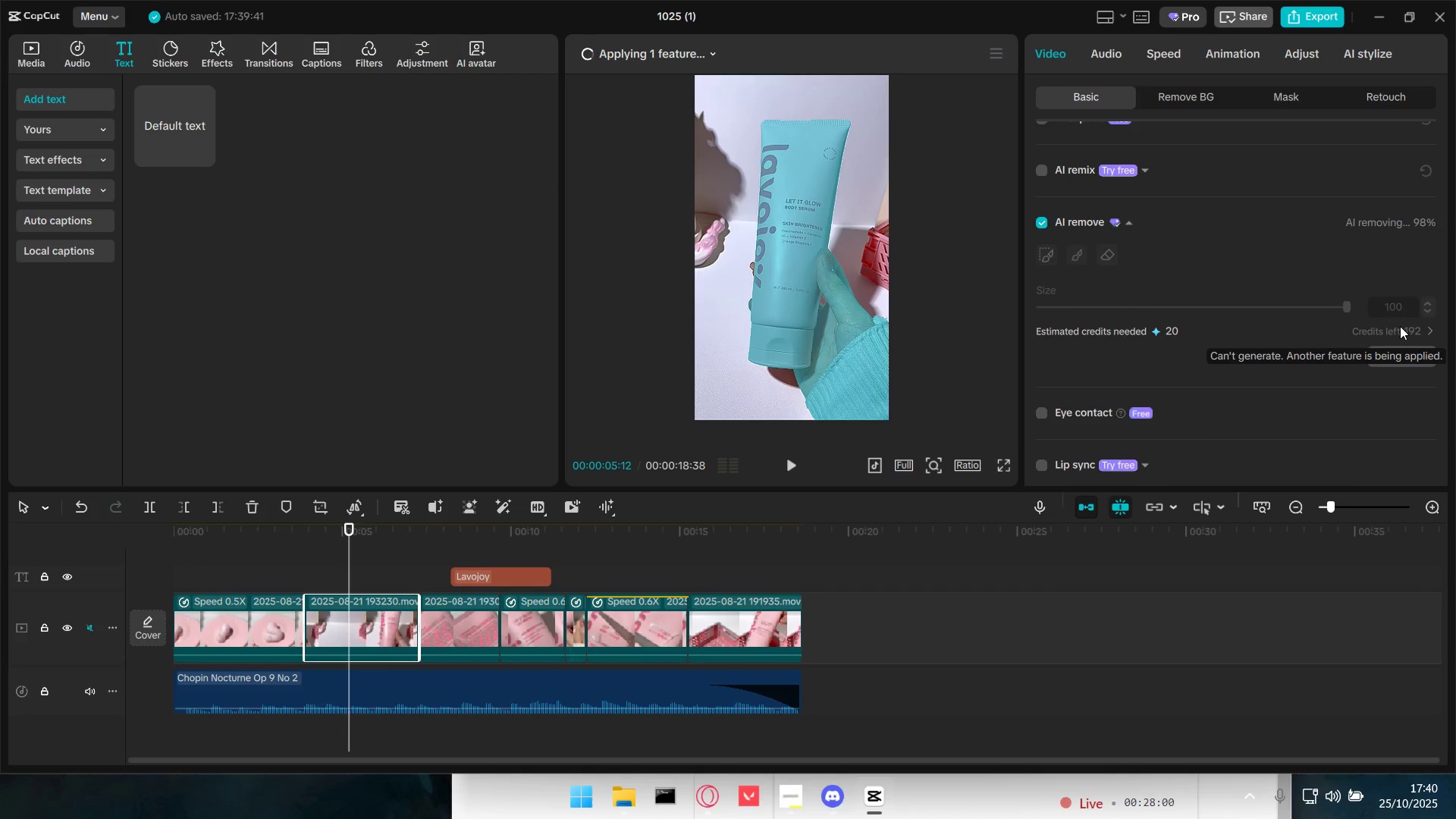 
mouse_move([1404, 325])
 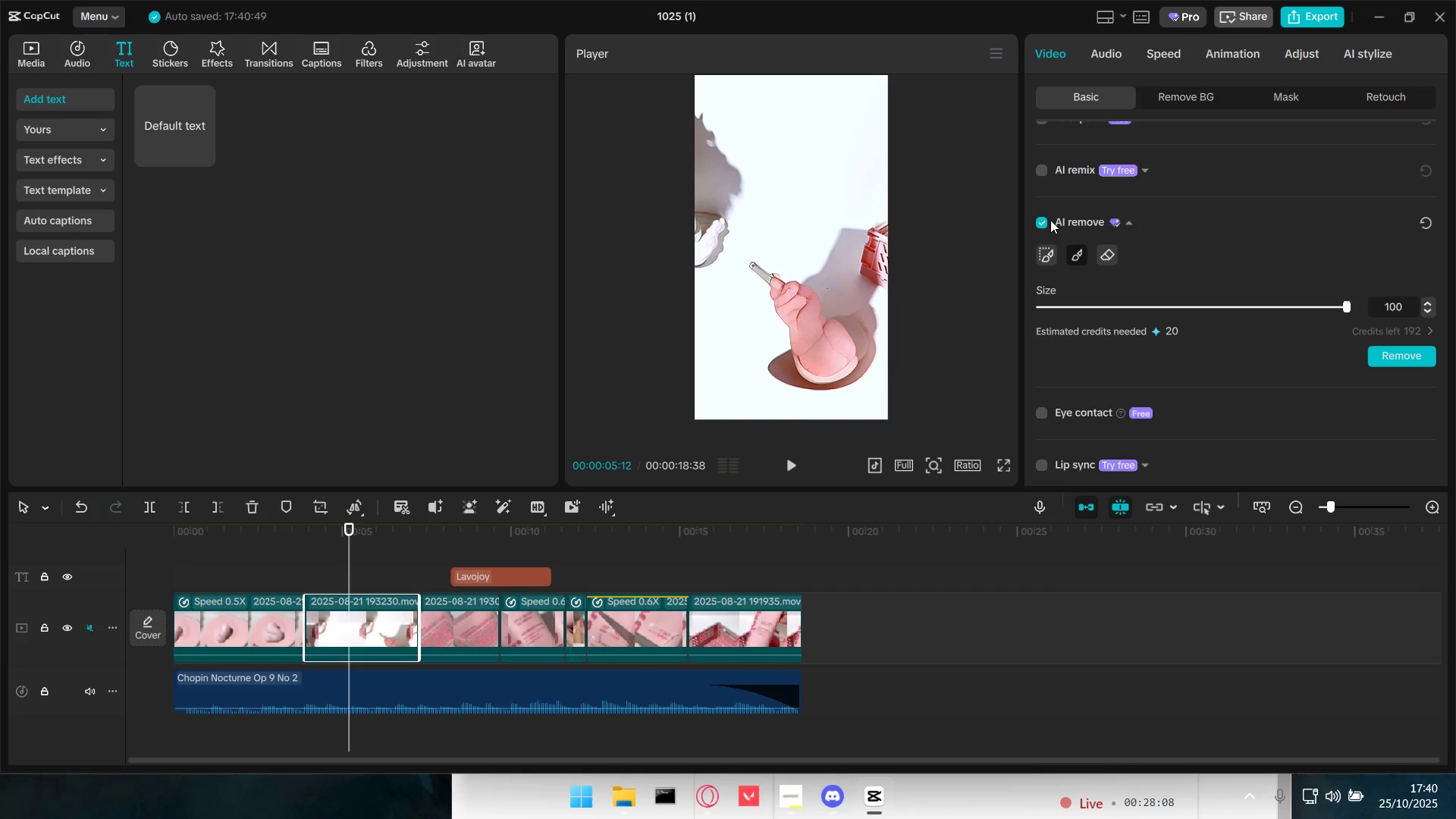 
wait(6.23)
 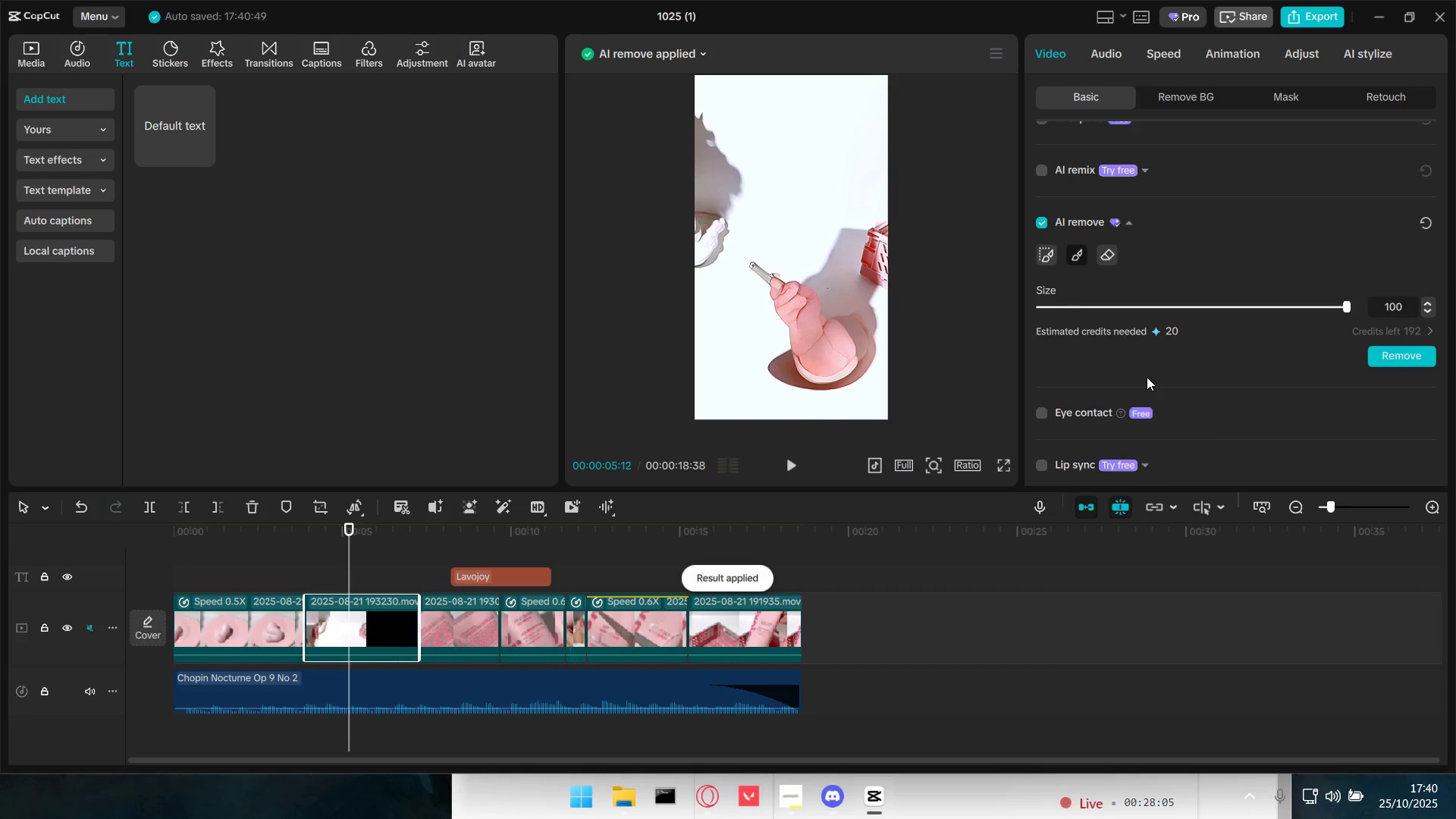 
left_click([1427, 224])
 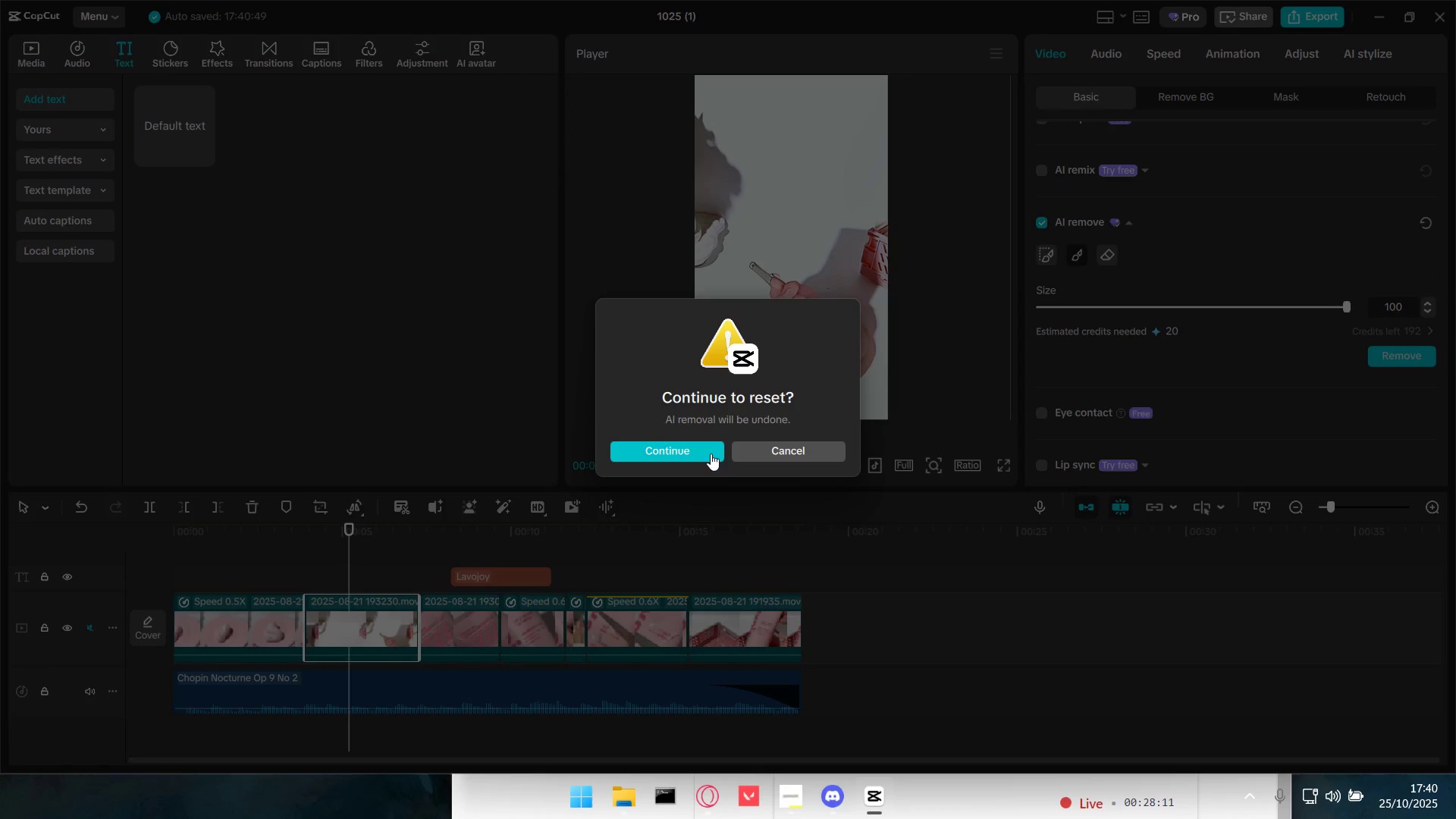 
left_click([711, 453])
 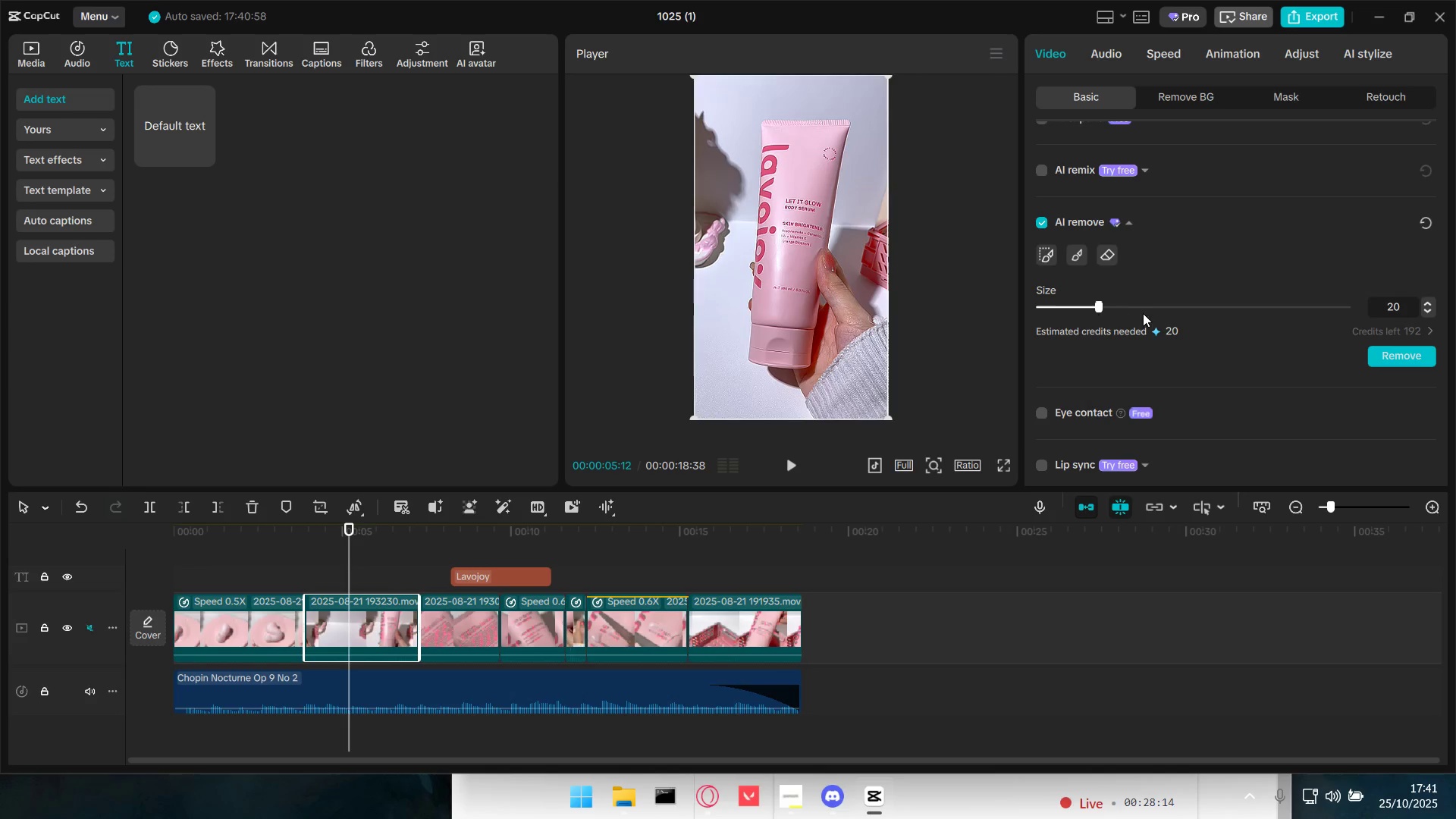 
left_click_drag(start_coordinate=[1109, 303], to_coordinate=[1359, 303])
 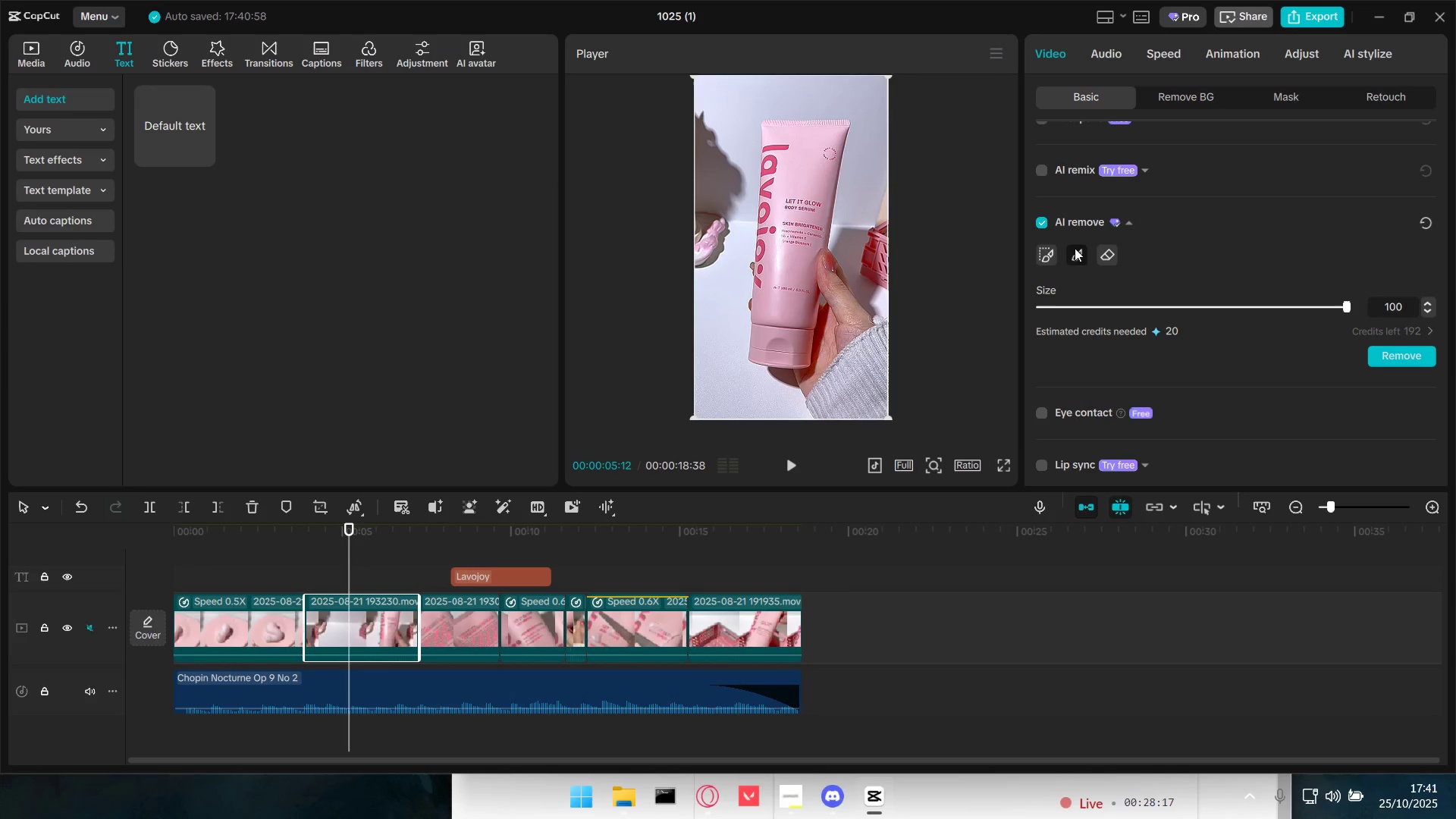 
left_click([1068, 252])
 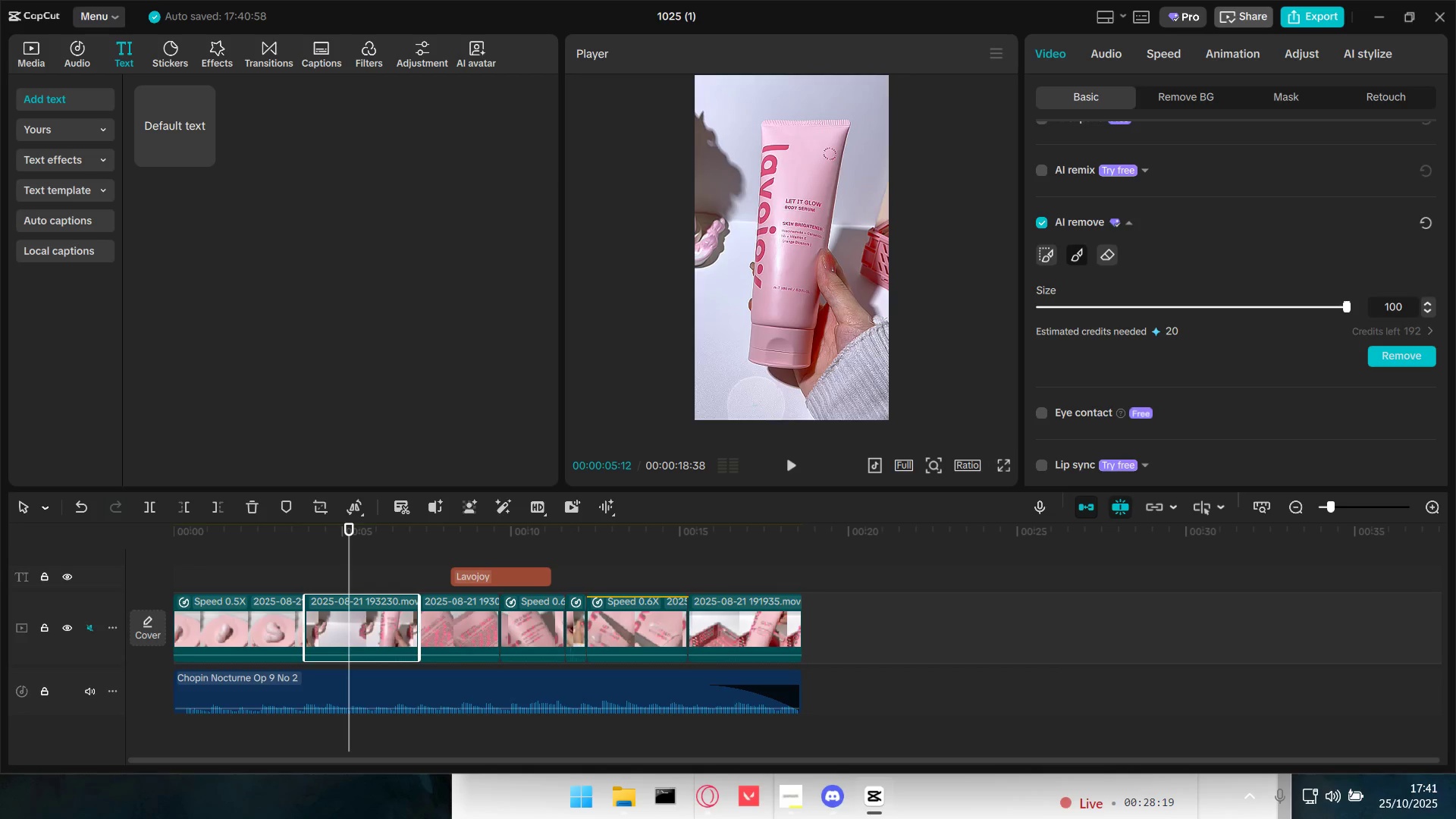 
left_click_drag(start_coordinate=[767, 403], to_coordinate=[714, 326])
 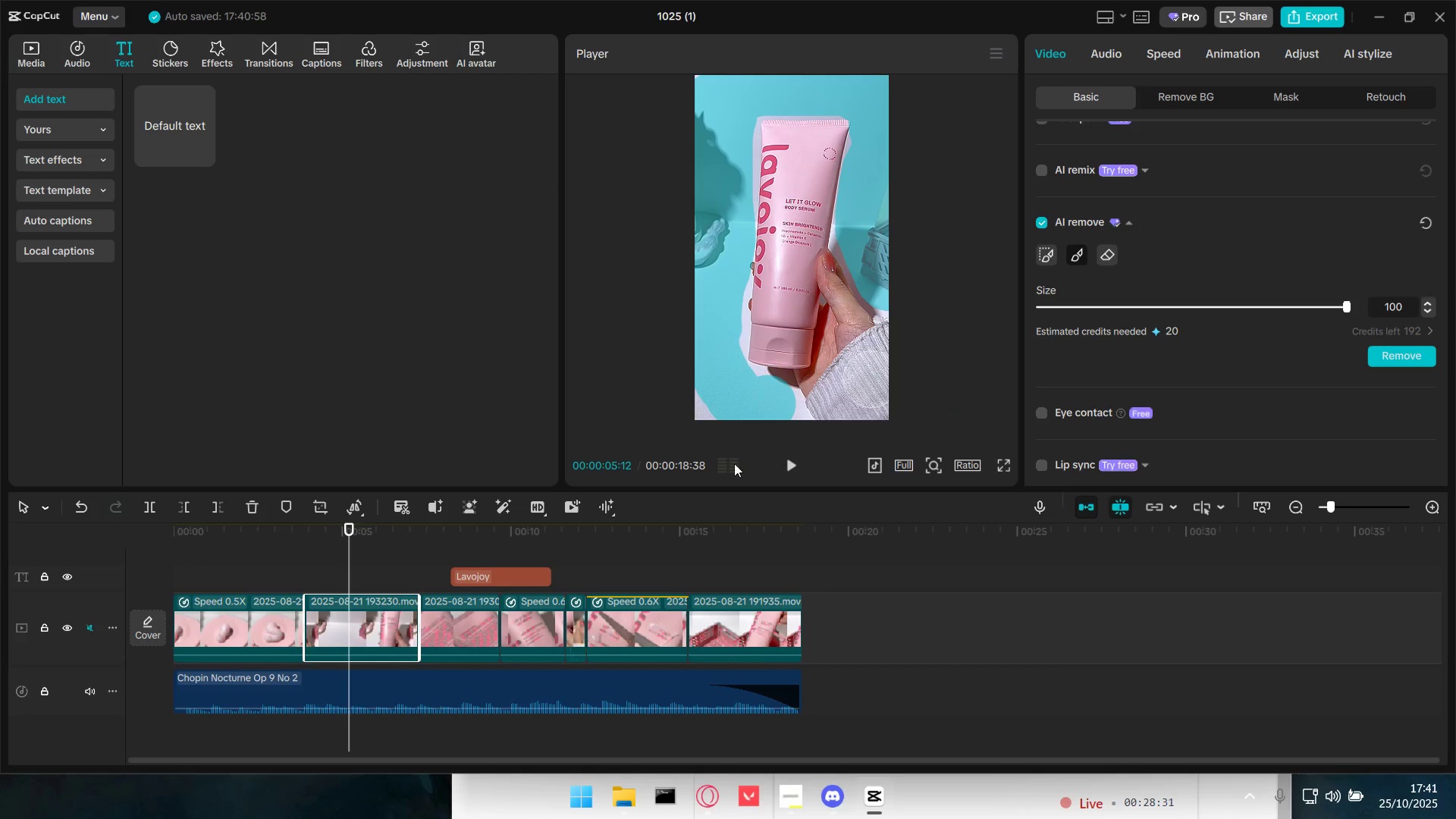 
left_click_drag(start_coordinate=[701, 397], to_coordinate=[730, 388])
 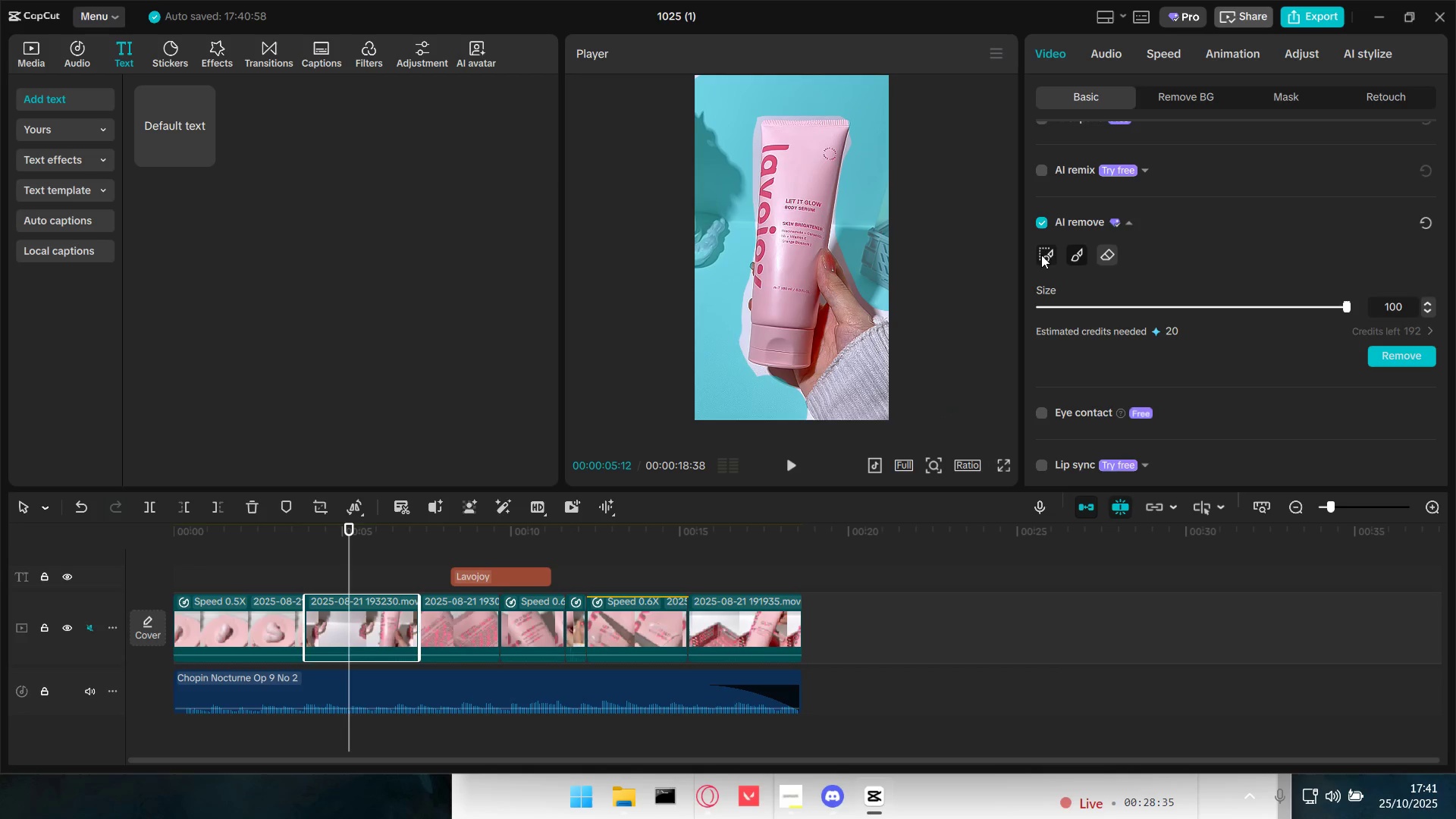 
left_click([1043, 255])
 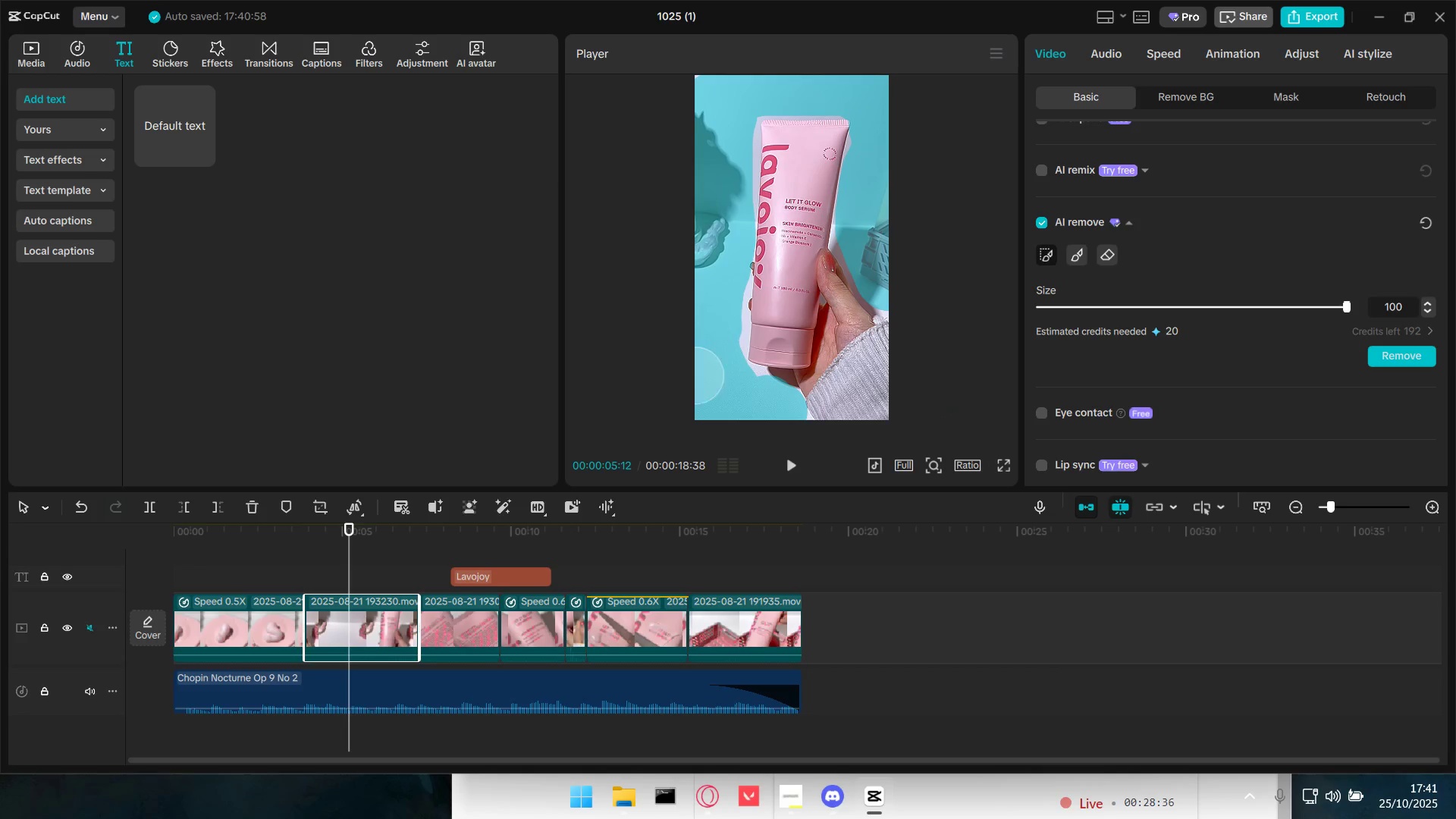 
left_click_drag(start_coordinate=[709, 377], to_coordinate=[898, 298])
 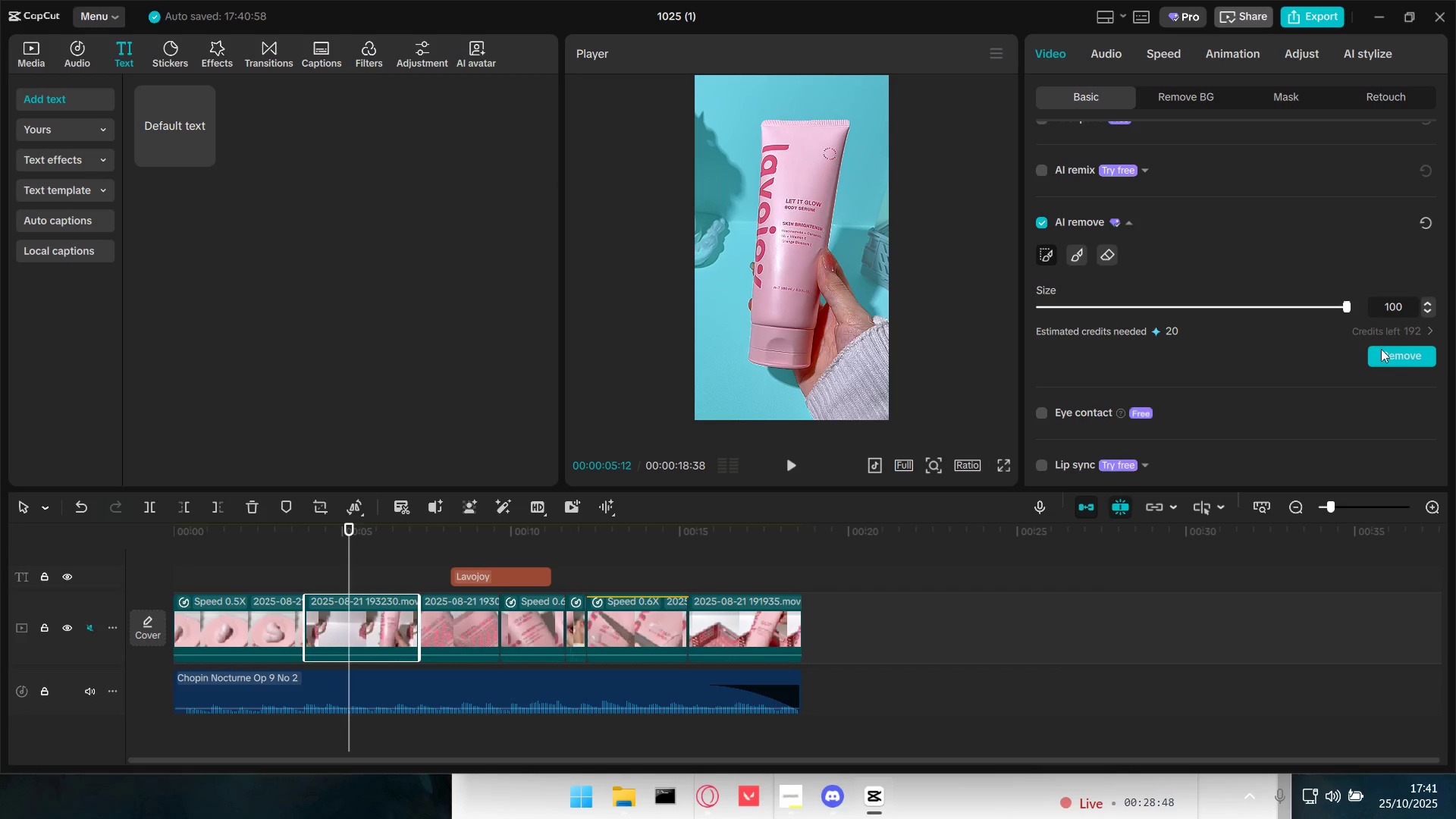 
left_click([1400, 356])
 